 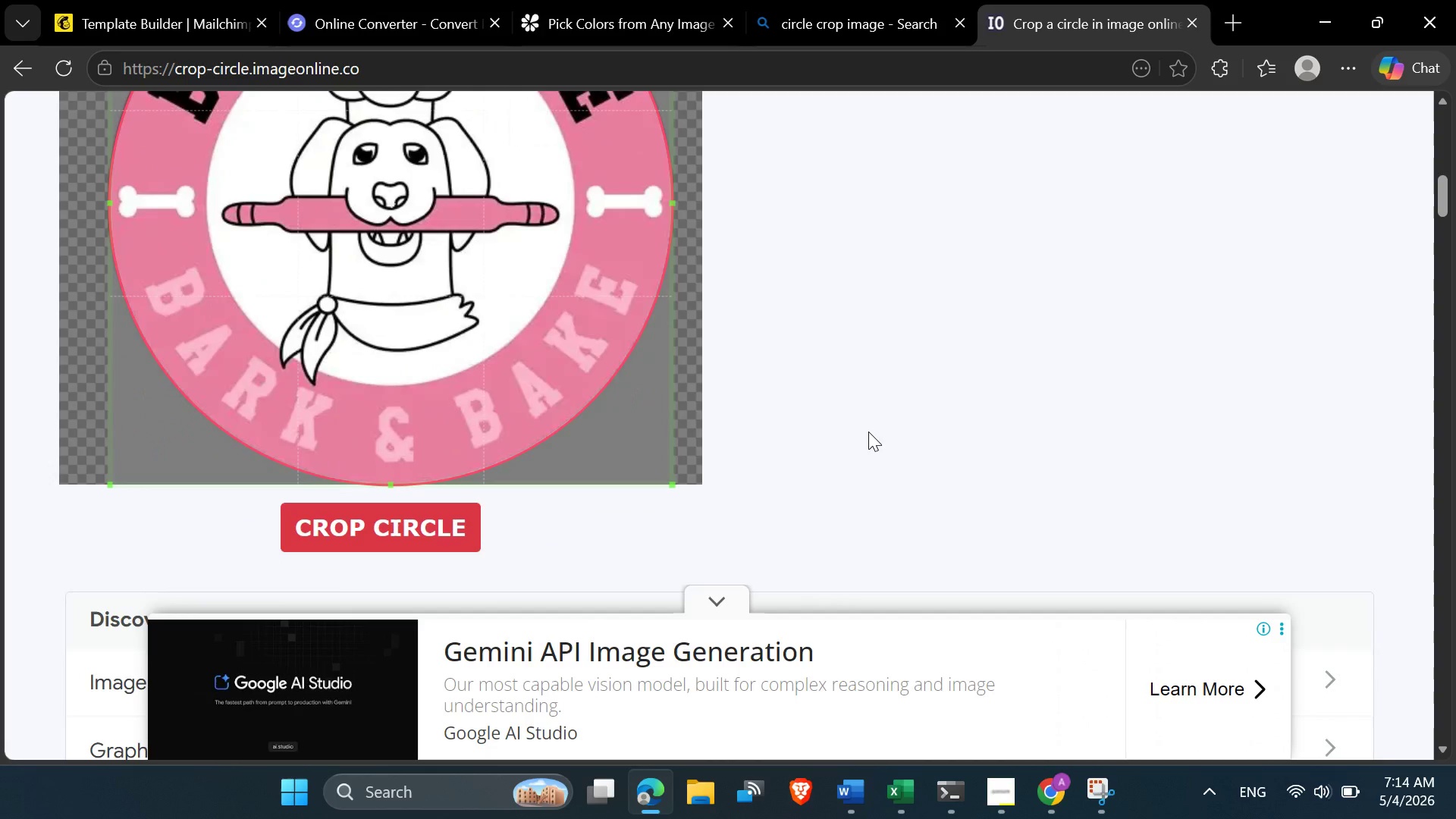 
left_click([453, 529])
 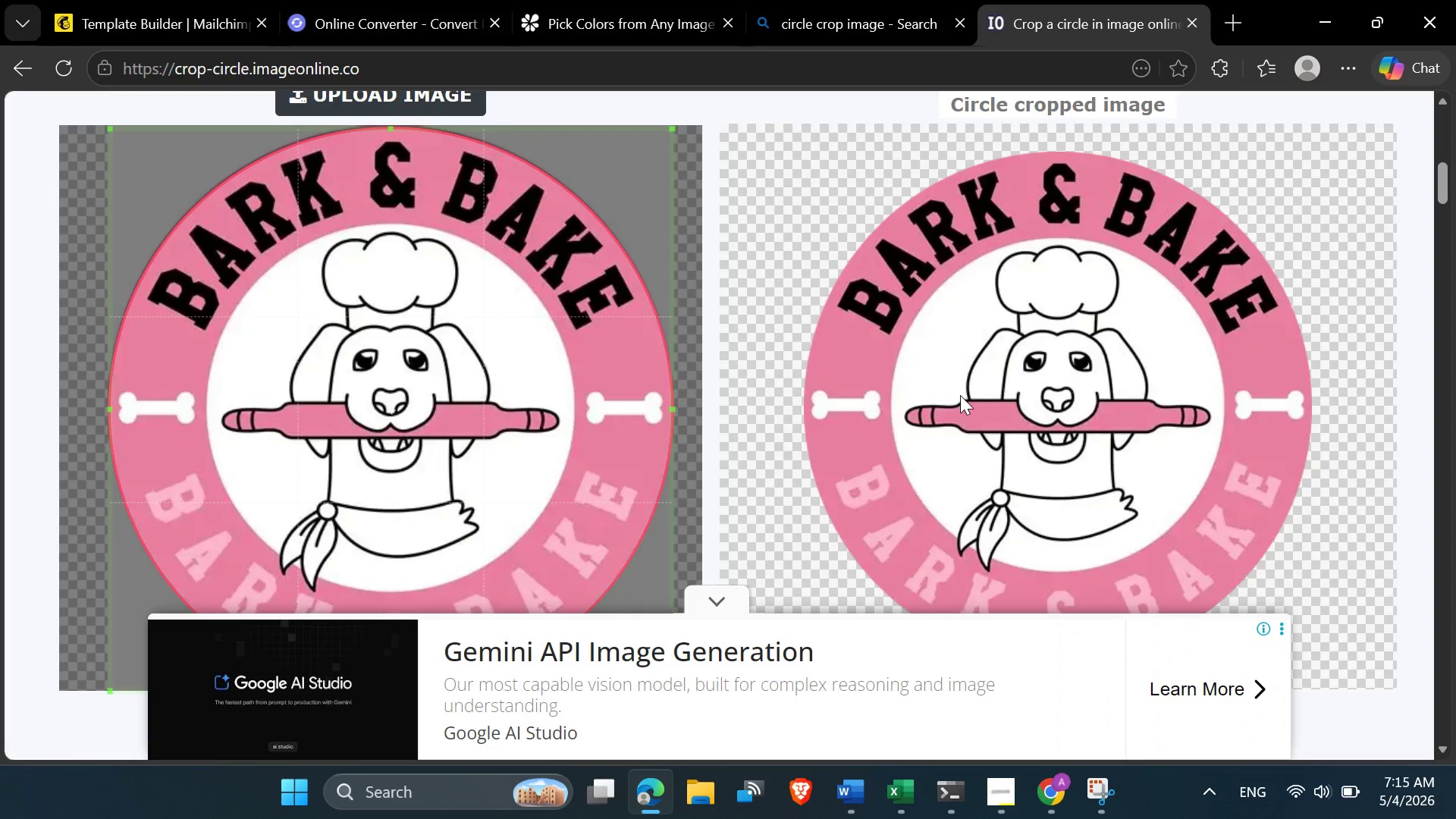 
scroll: coordinate [960, 395], scroll_direction: down, amount: 1.0
 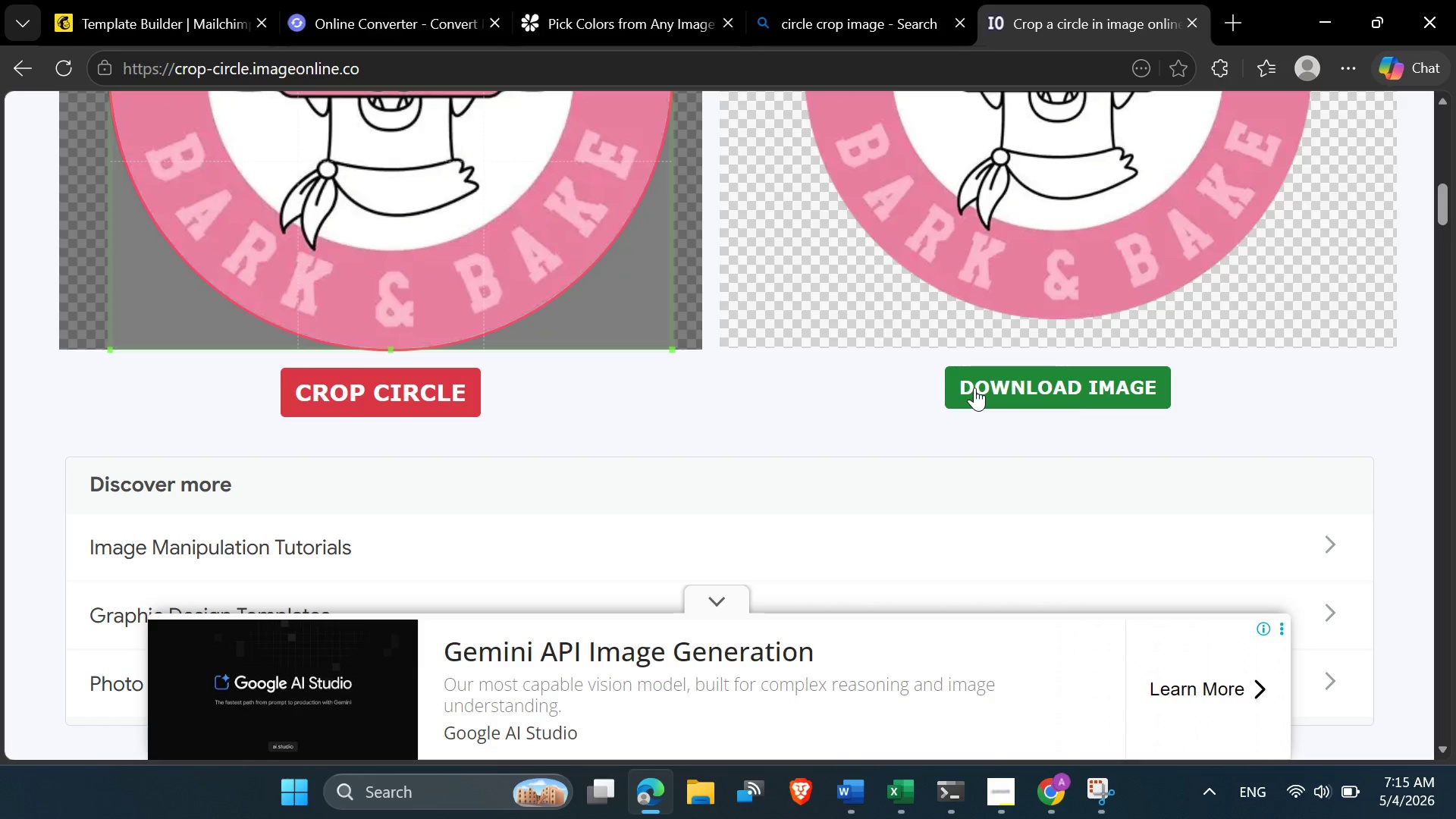 
scroll: coordinate [974, 388], scroll_direction: up, amount: 3.0
 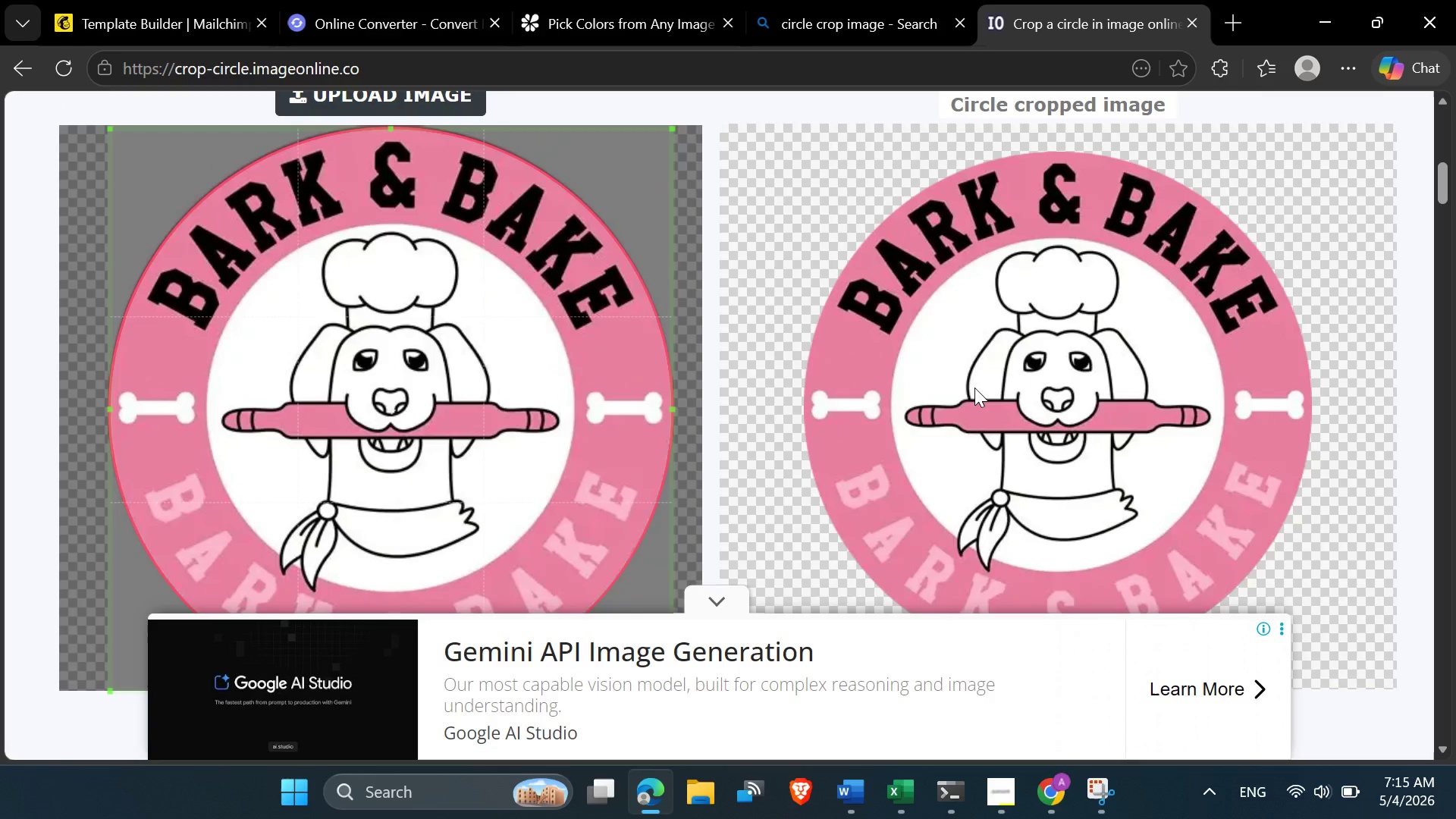 
scroll: coordinate [1019, 488], scroll_direction: down, amount: 2.0
 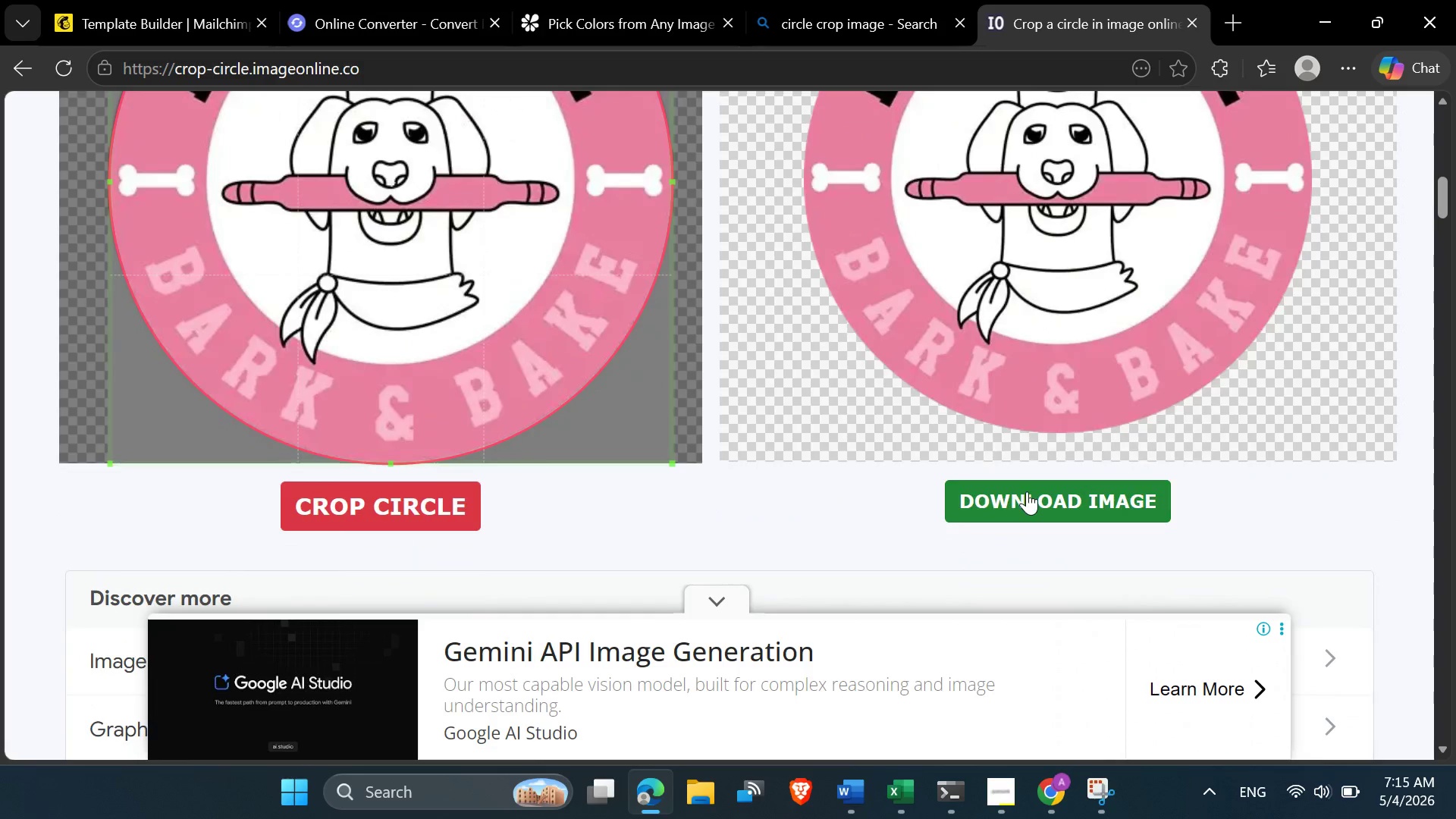 
left_click([1027, 491])
 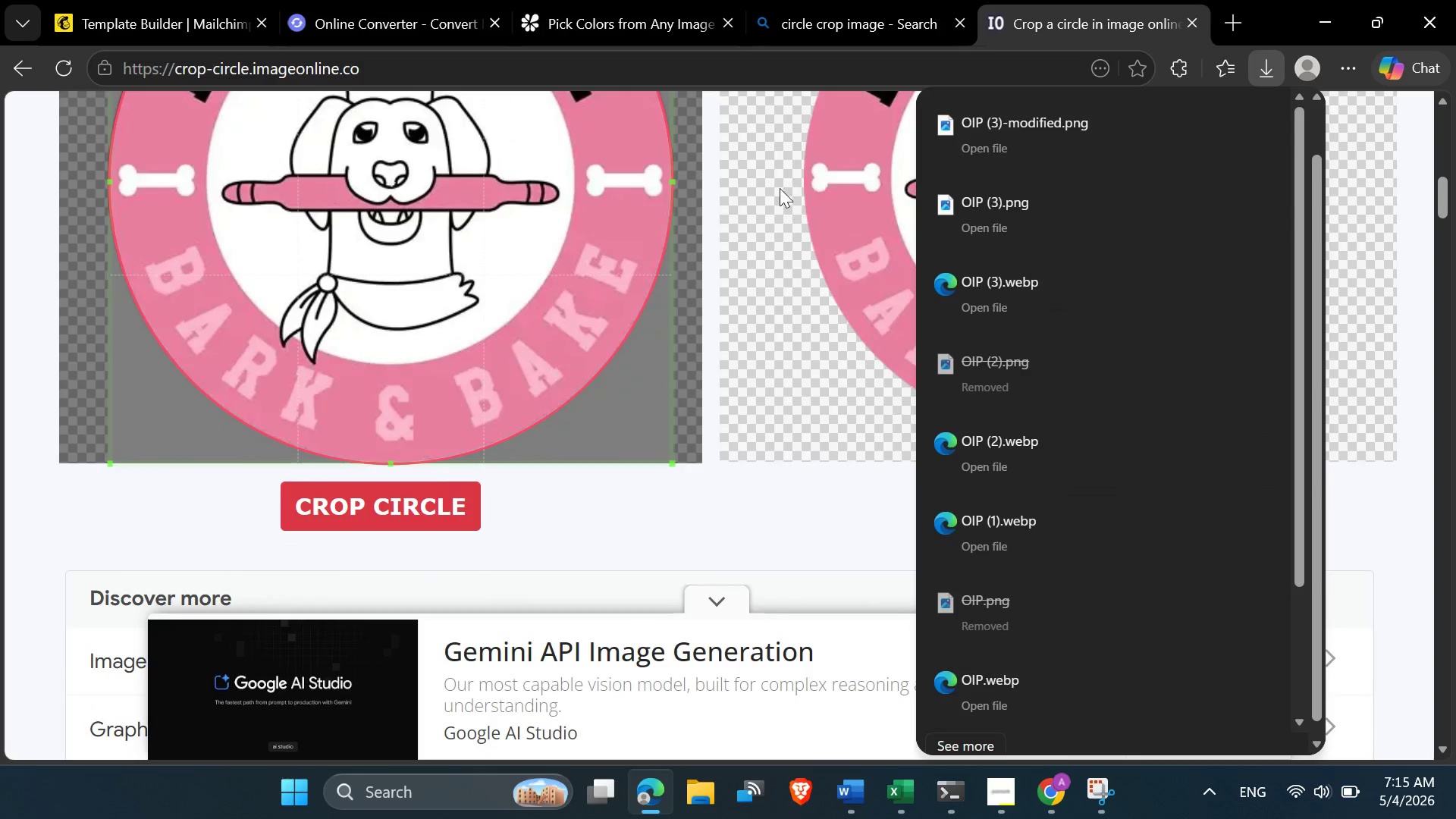 
left_click([779, 190])
 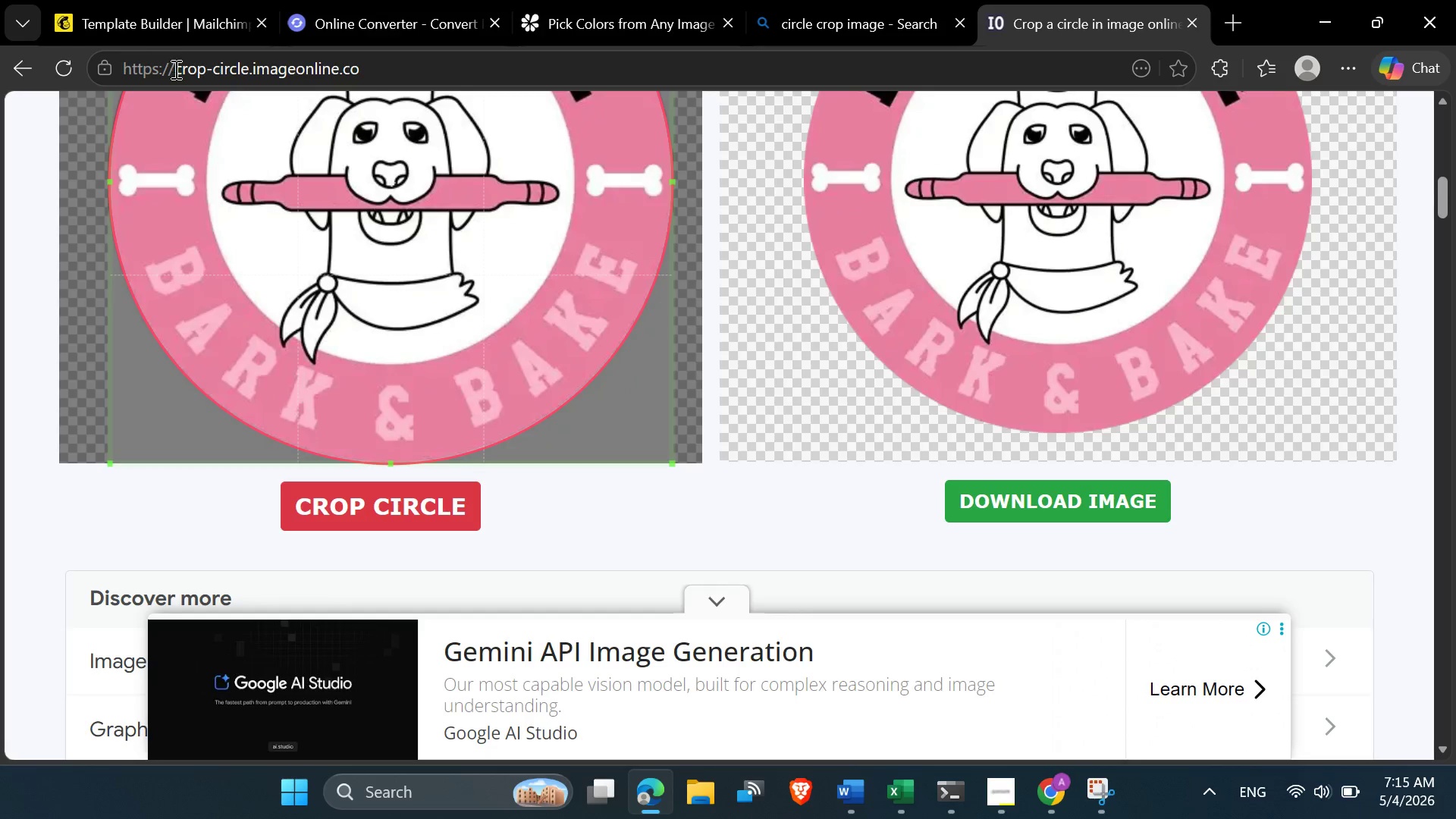 
left_click([156, 39])
 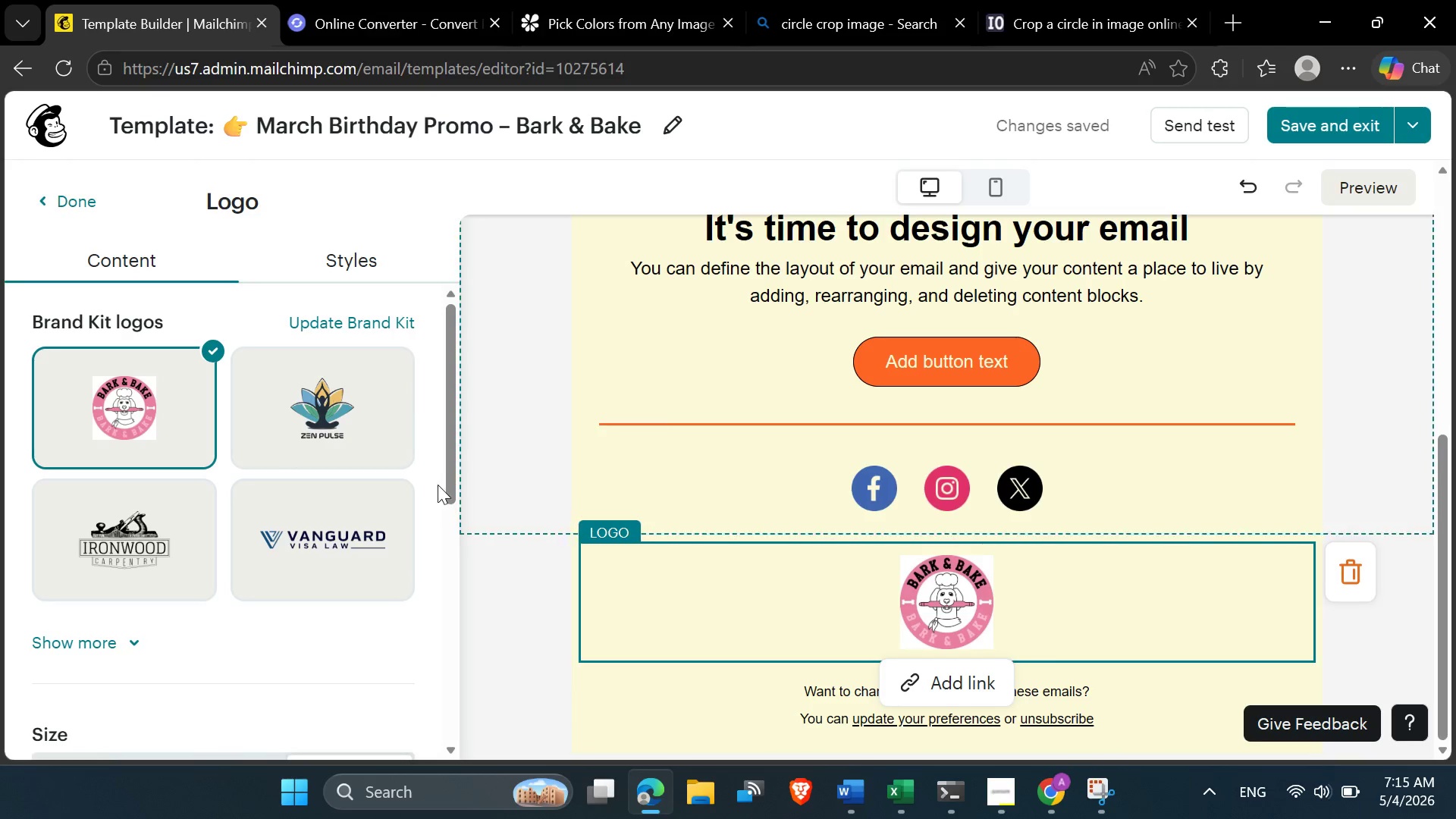 
left_click([363, 322])
 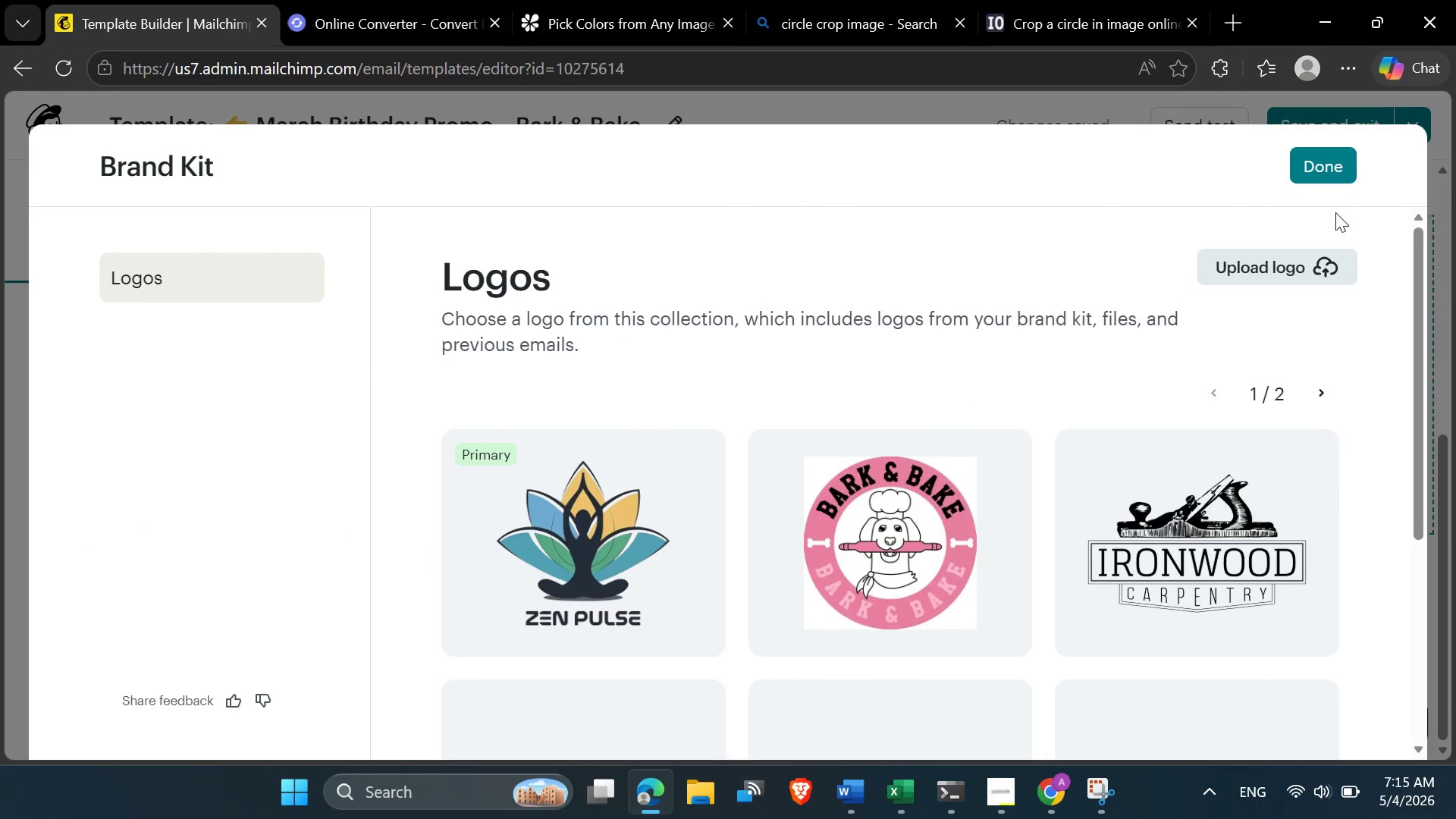 
left_click([1267, 276])
 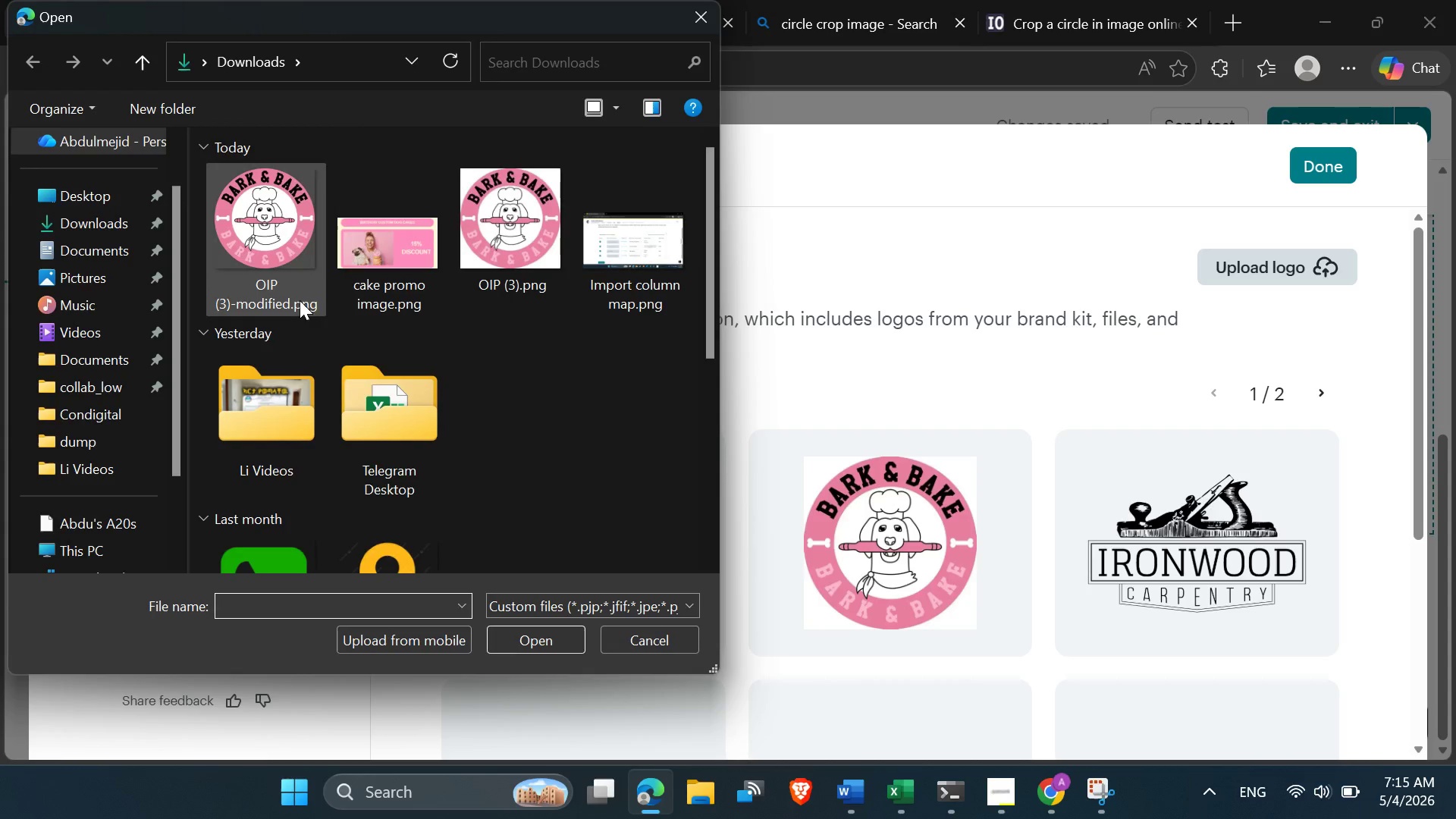 
double_click([288, 277])
 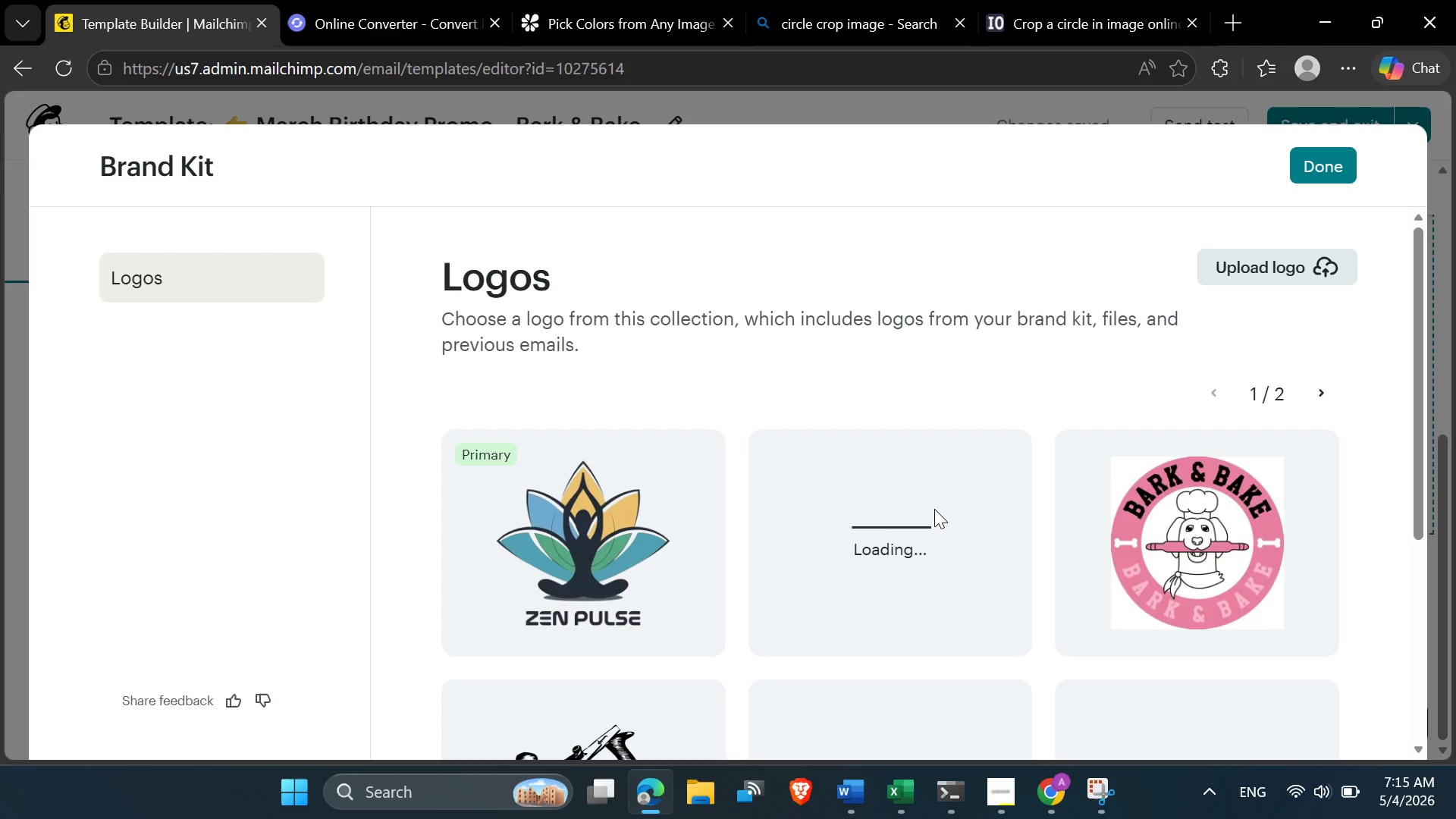 
wait(14.55)
 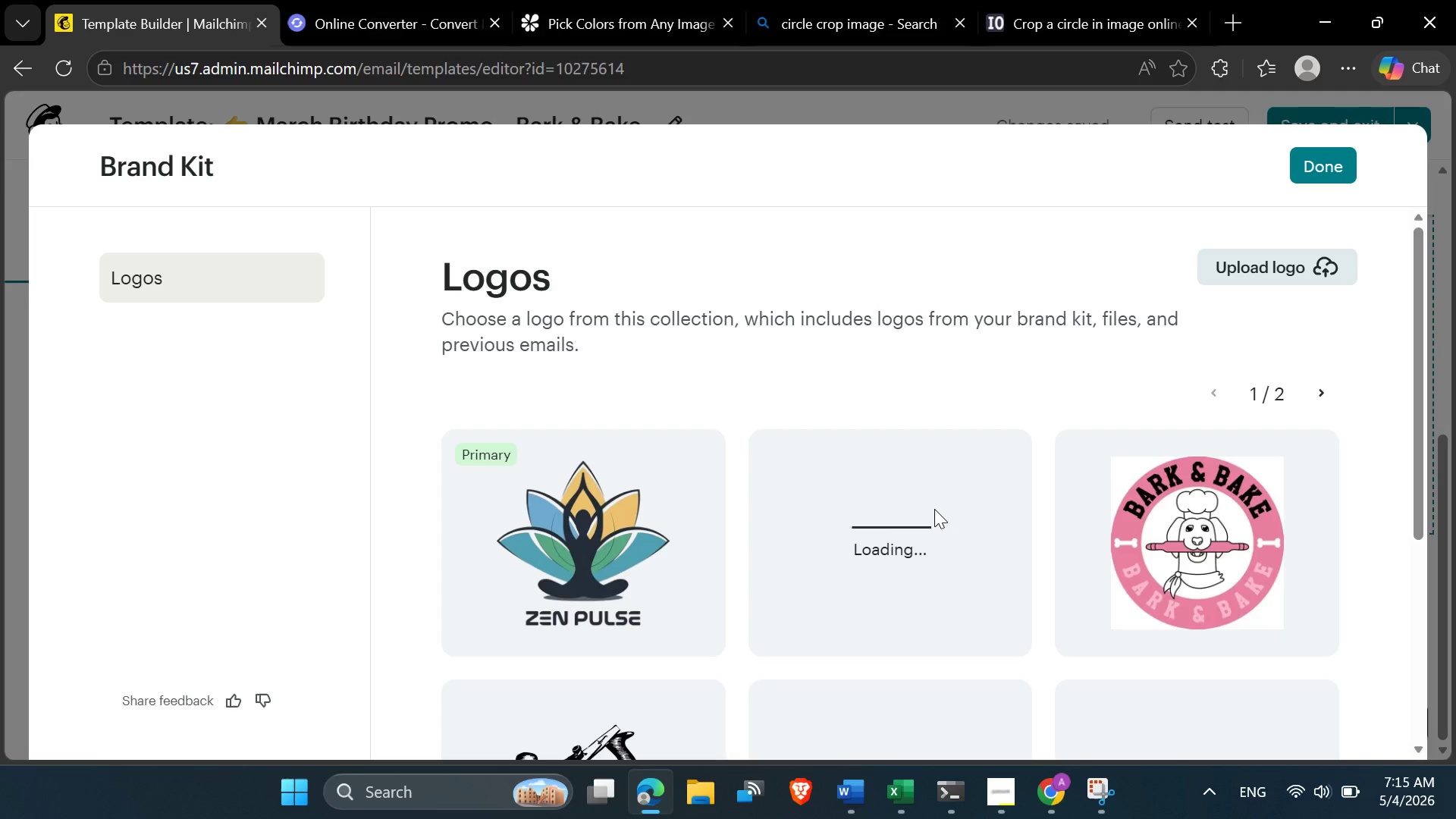 
scroll: coordinate [1005, 432], scroll_direction: down, amount: 1.0
 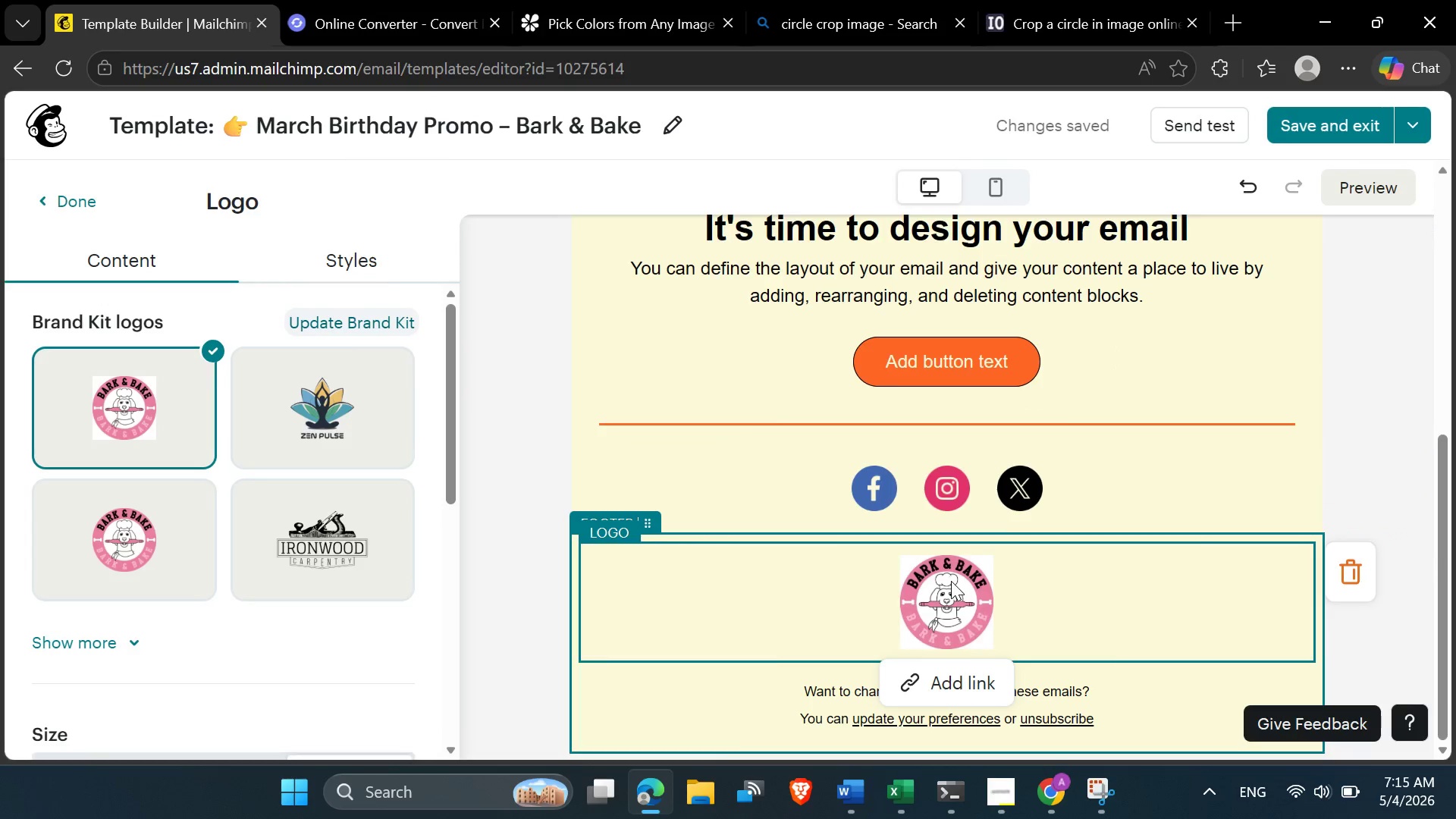 
left_click([951, 581])
 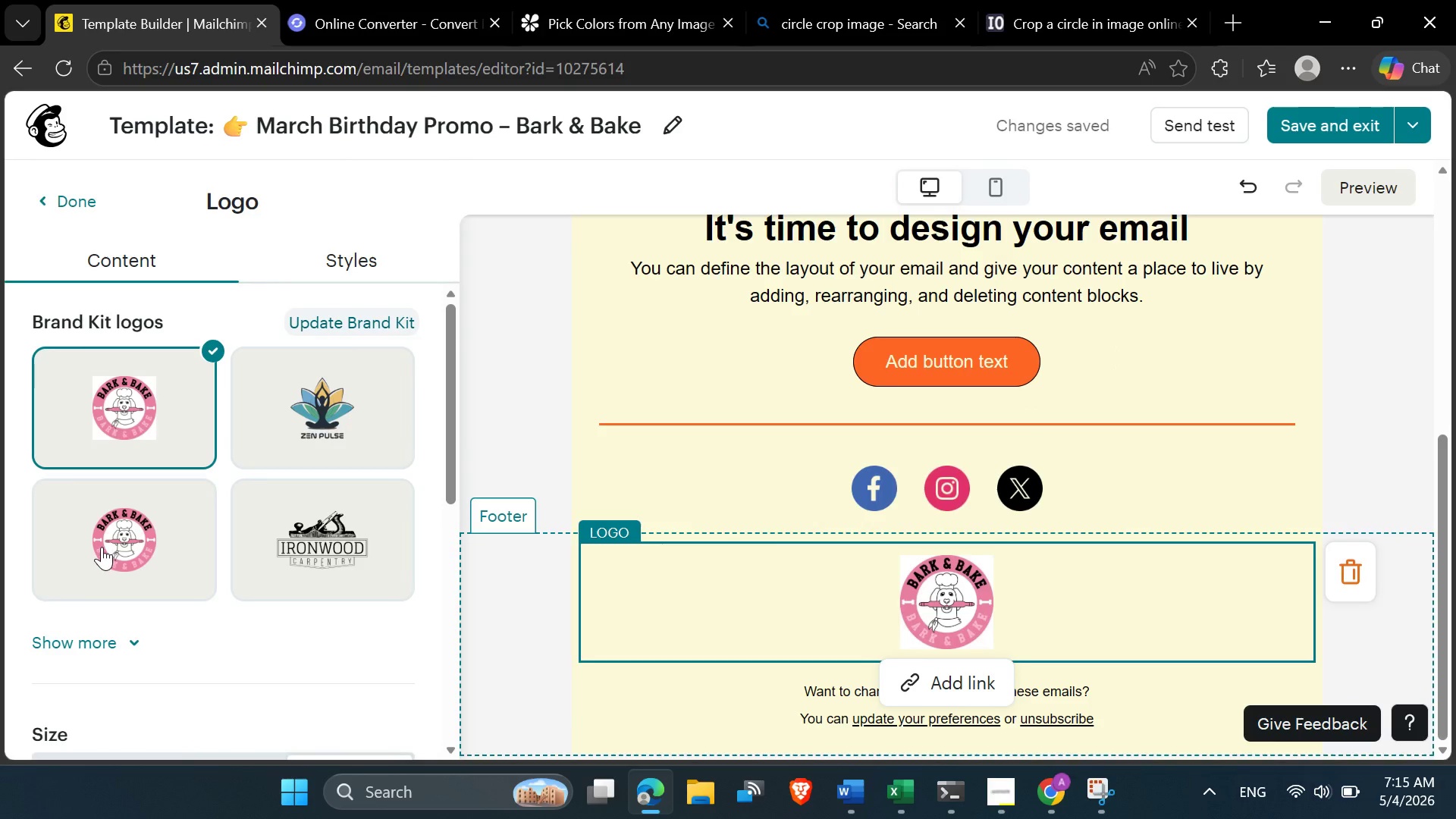 
left_click([102, 547])
 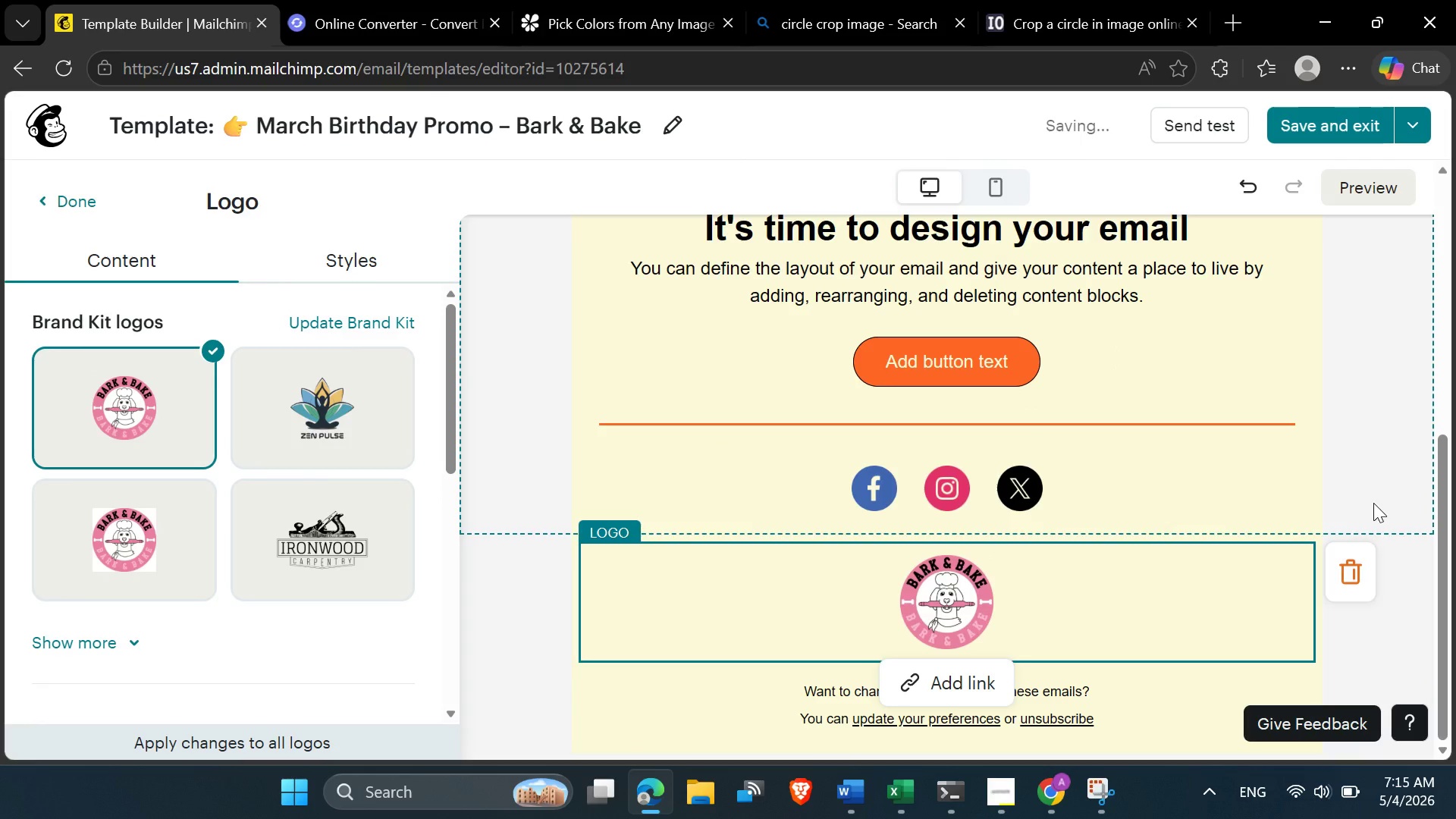 
left_click([1359, 480])
 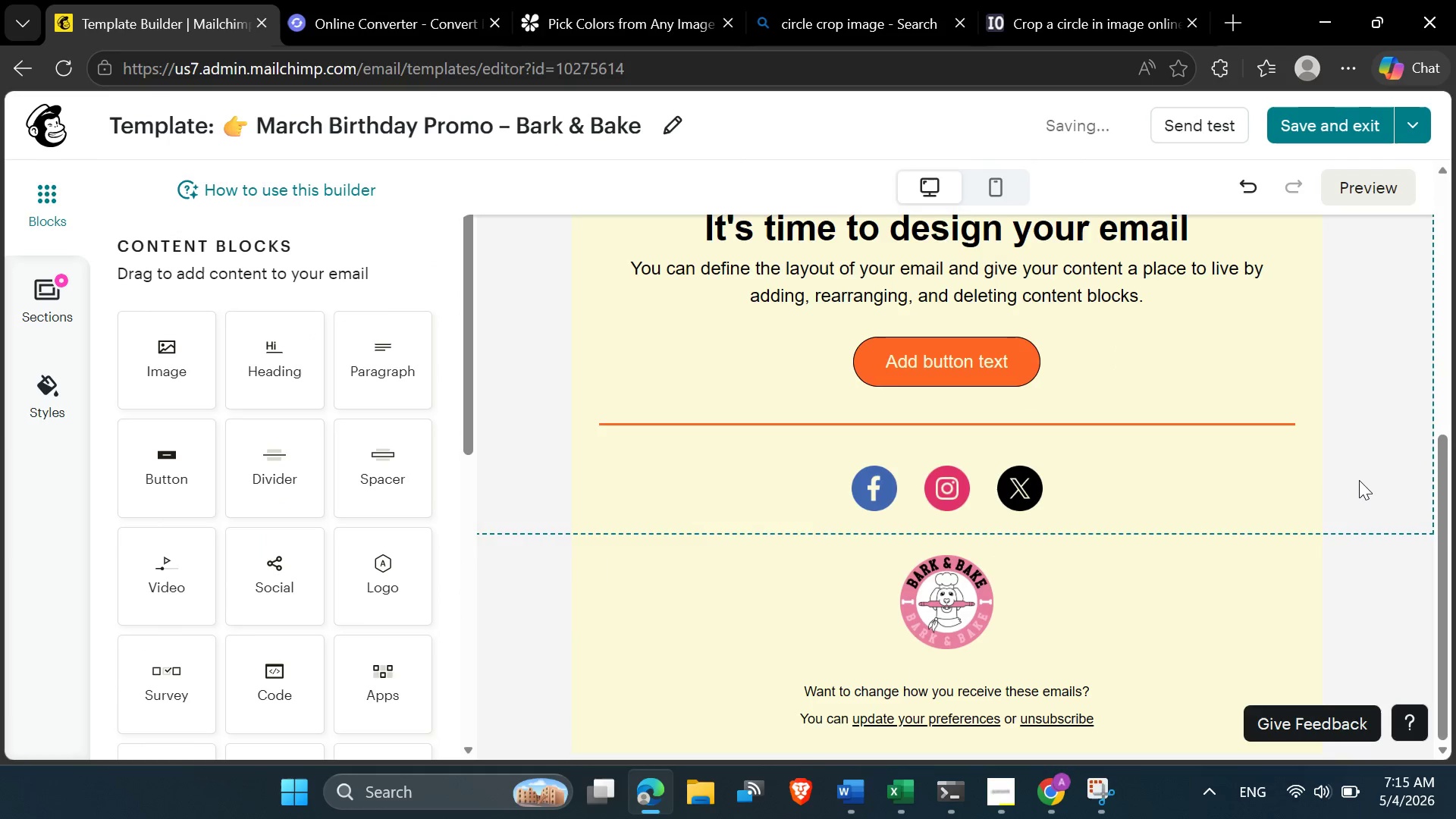 
scroll: coordinate [1359, 481], scroll_direction: up, amount: 5.0
 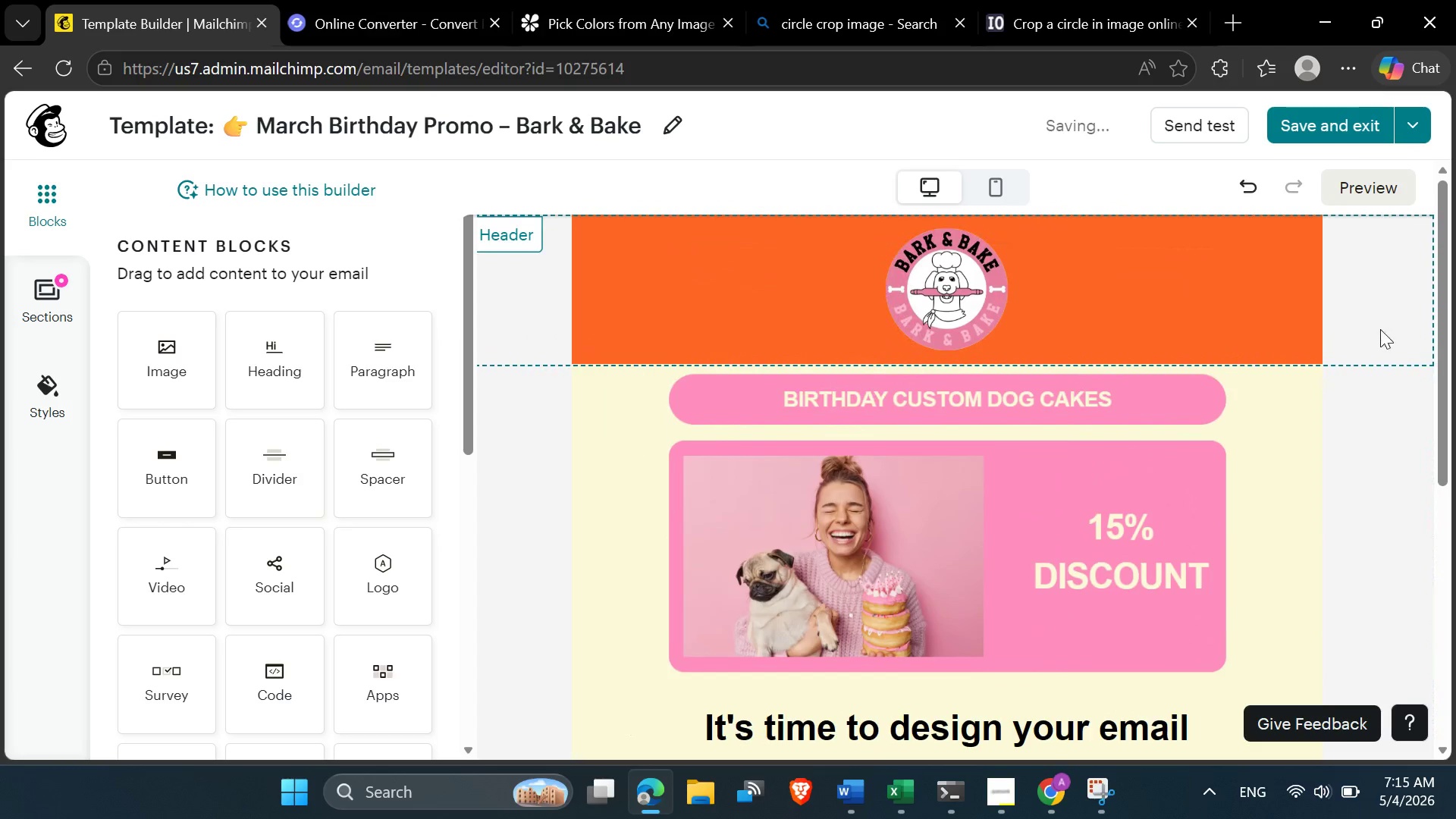 
left_click([1380, 329])
 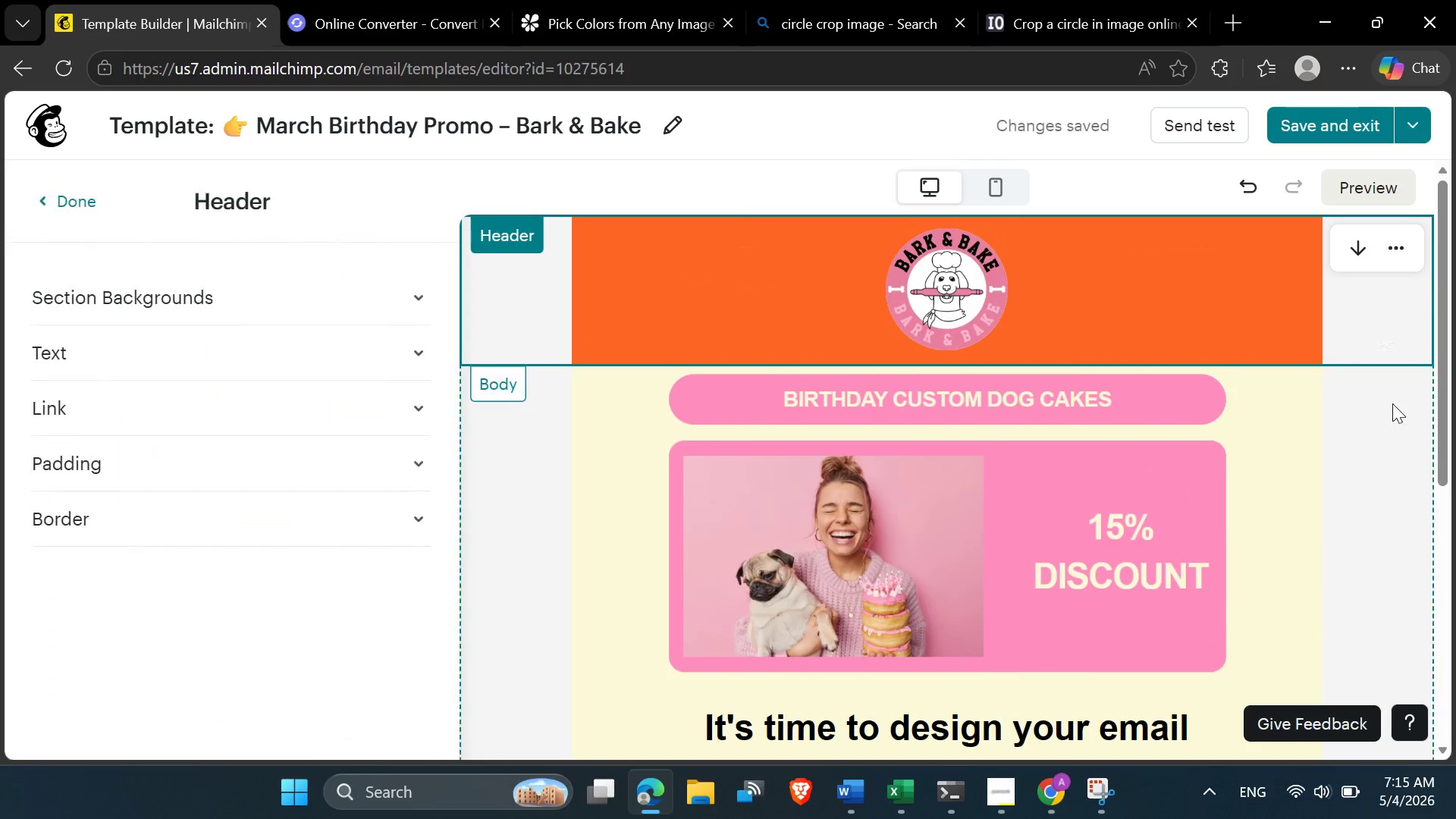 
left_click([1392, 403])
 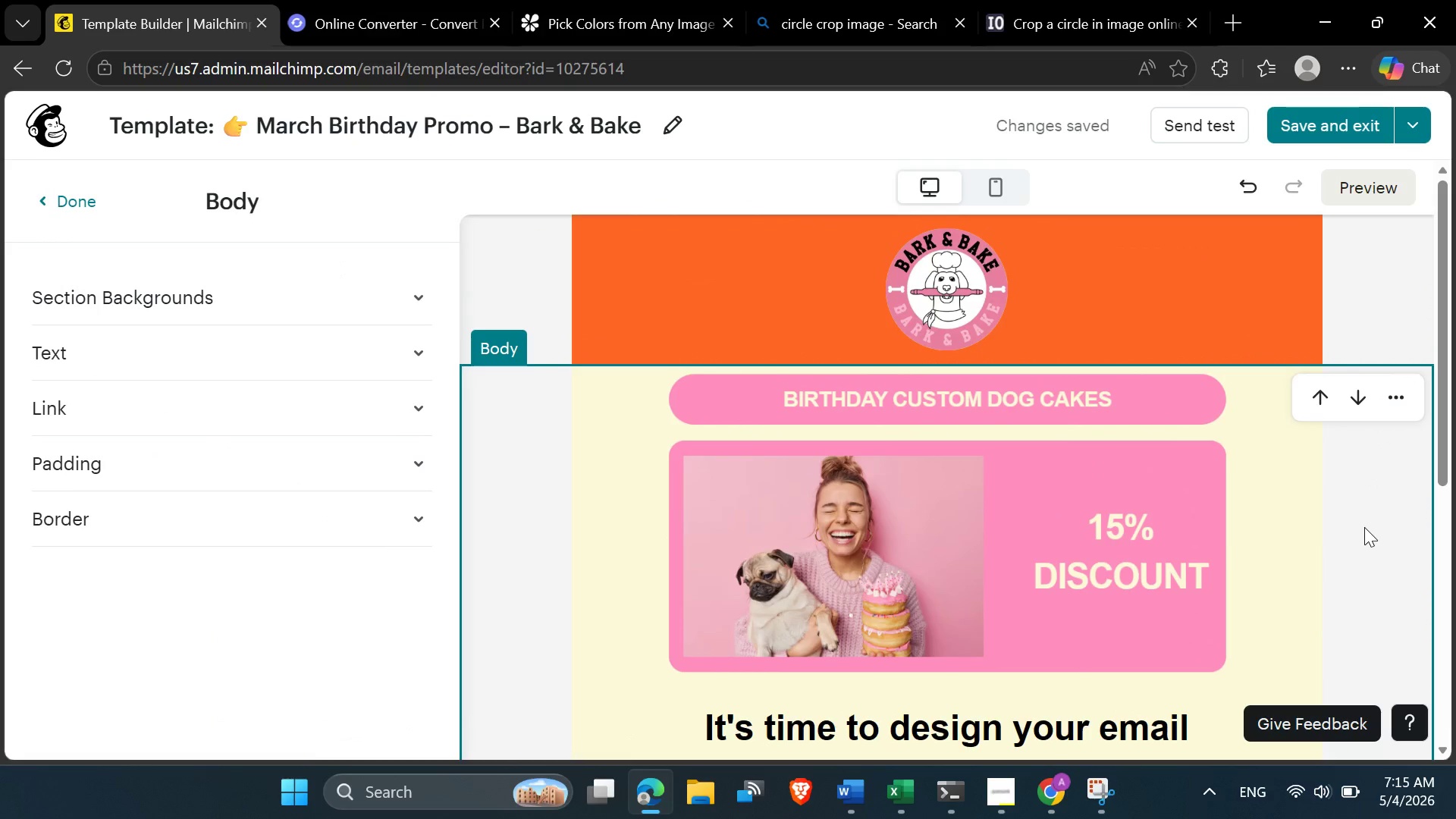 
left_click([1364, 527])
 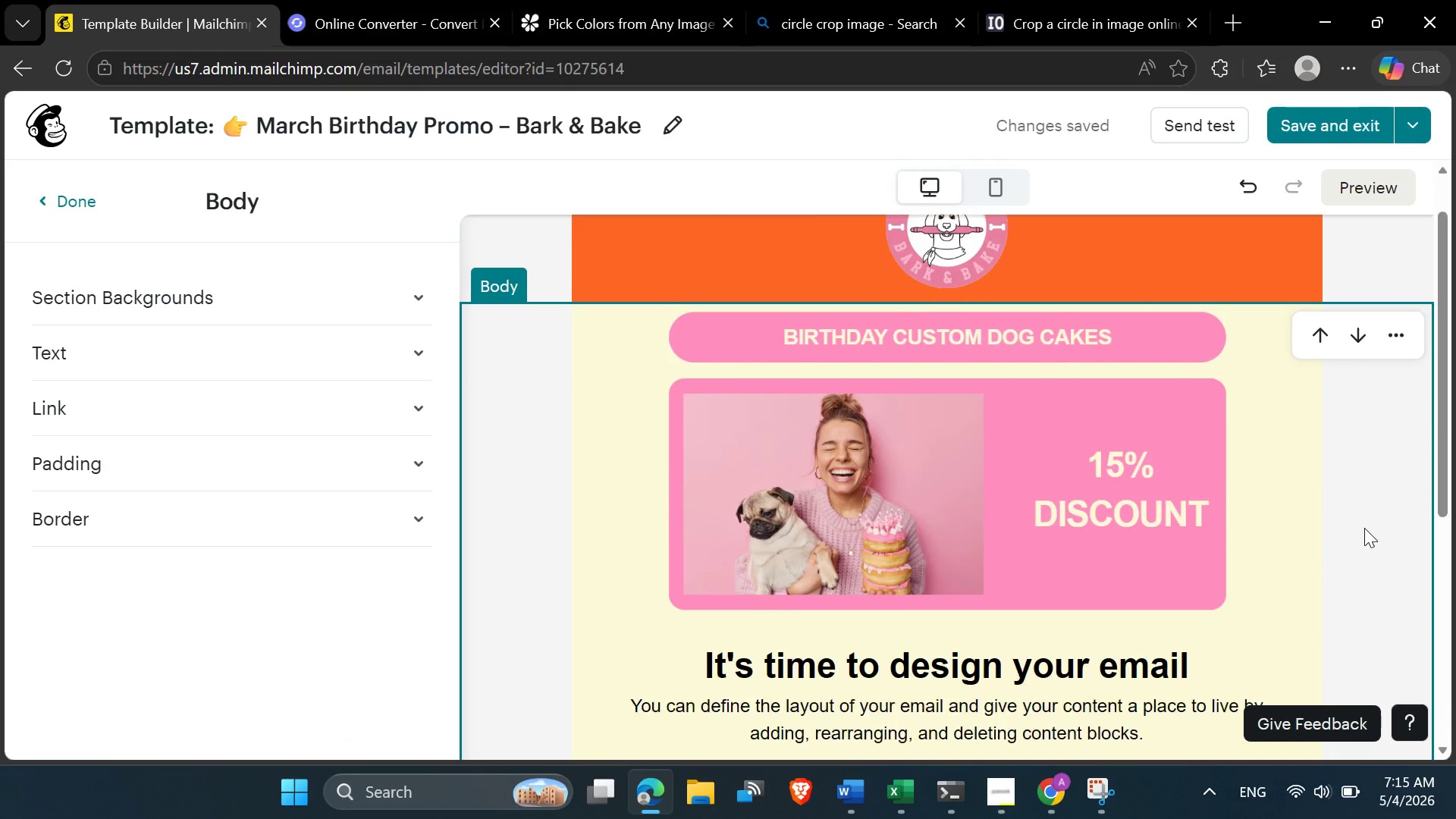 
scroll: coordinate [1364, 530], scroll_direction: down, amount: 4.0
 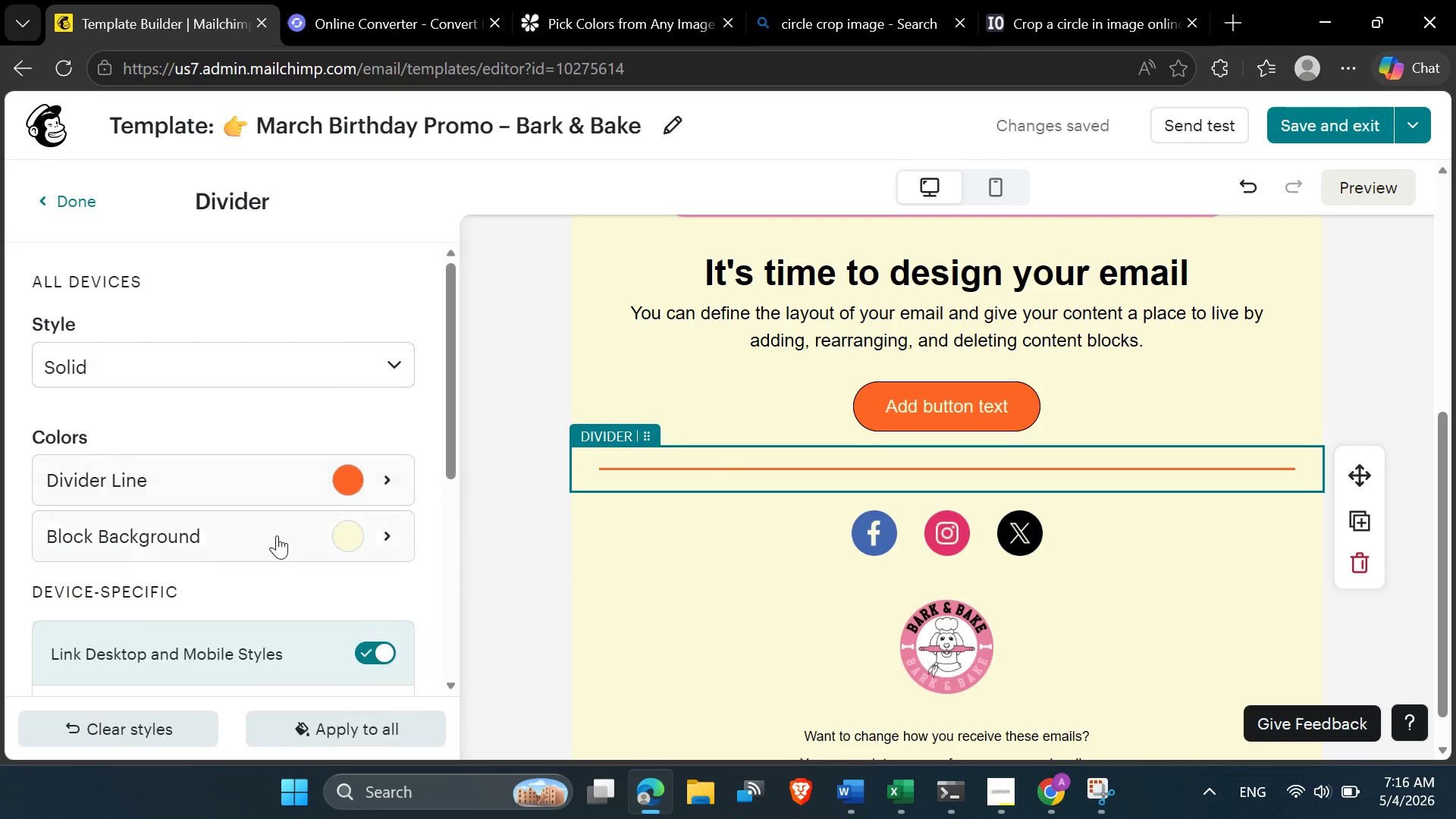 
wait(5.47)
 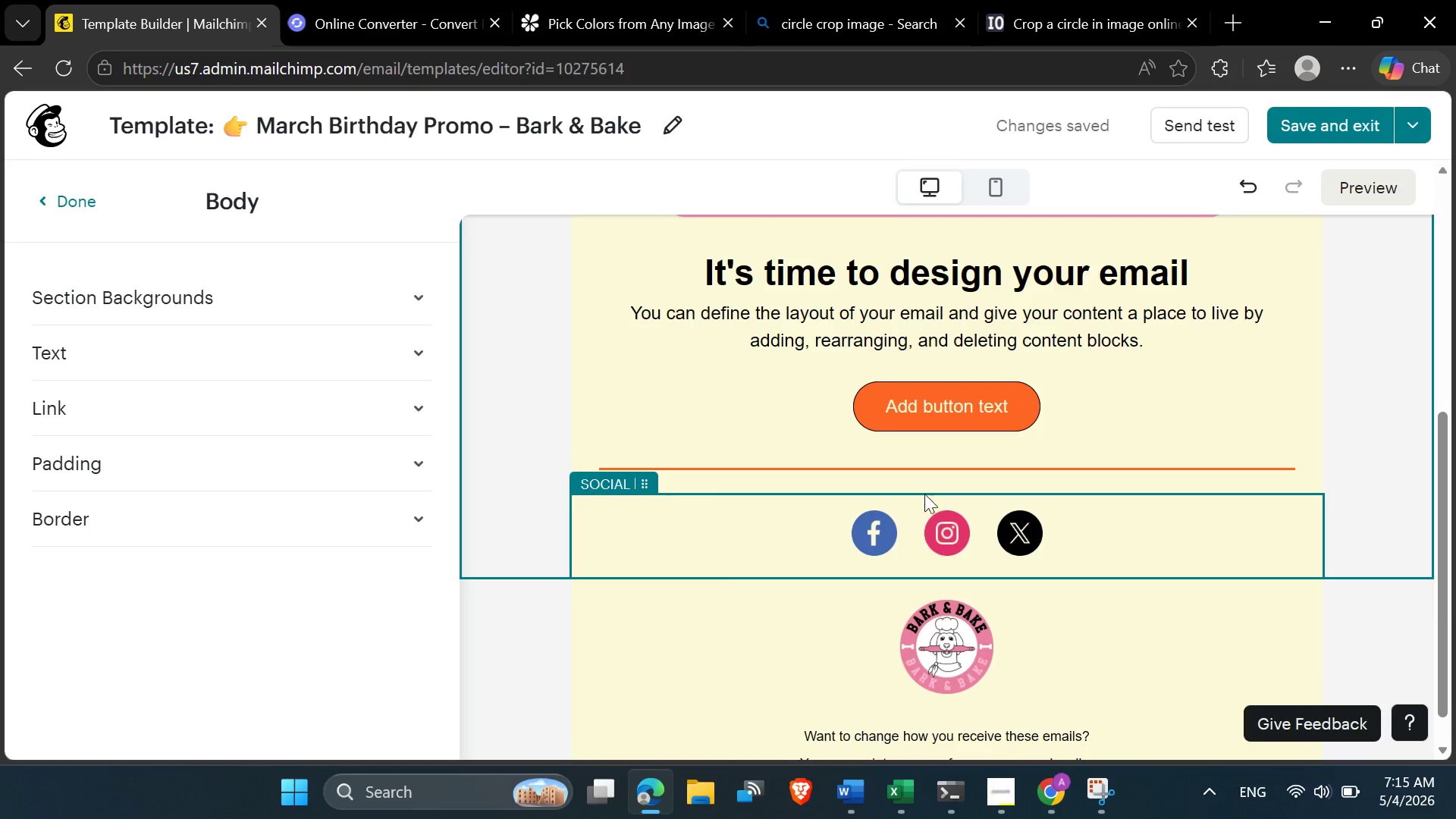 
scroll: coordinate [382, 381], scroll_direction: down, amount: 2.0
 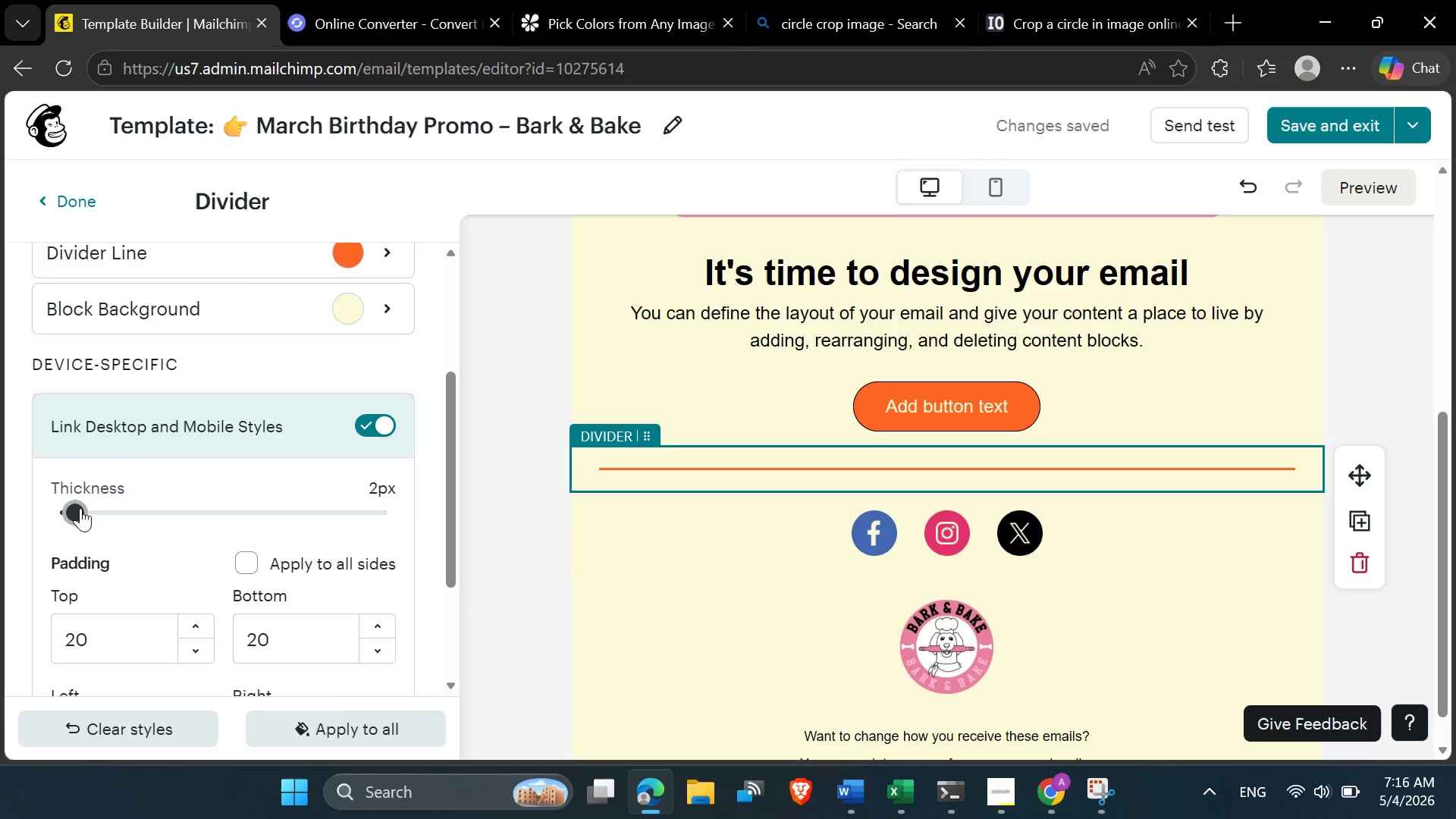 
left_click_drag(start_coordinate=[78, 510], to_coordinate=[42, 514])
 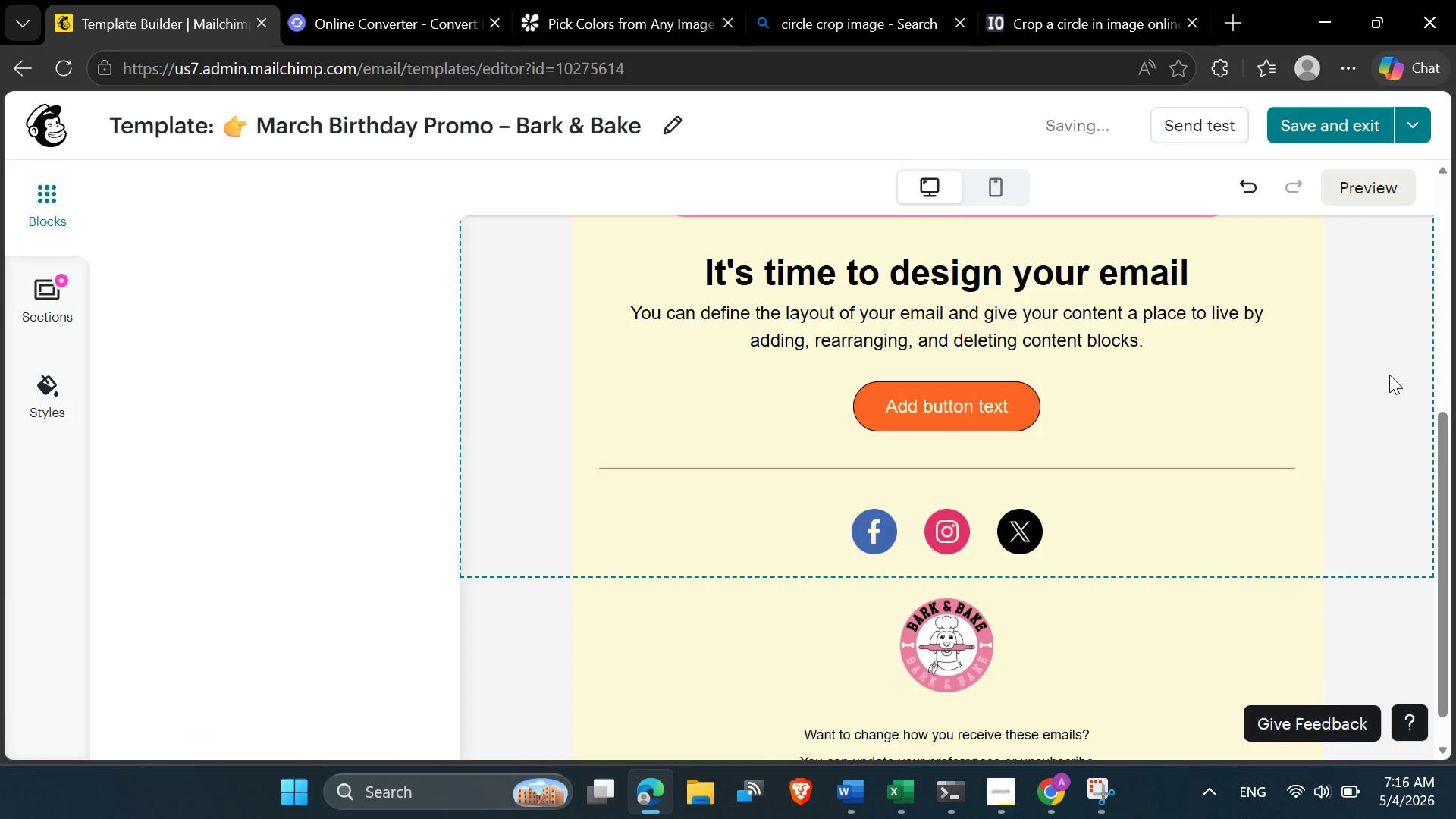 
scroll: coordinate [1389, 375], scroll_direction: up, amount: 2.0
 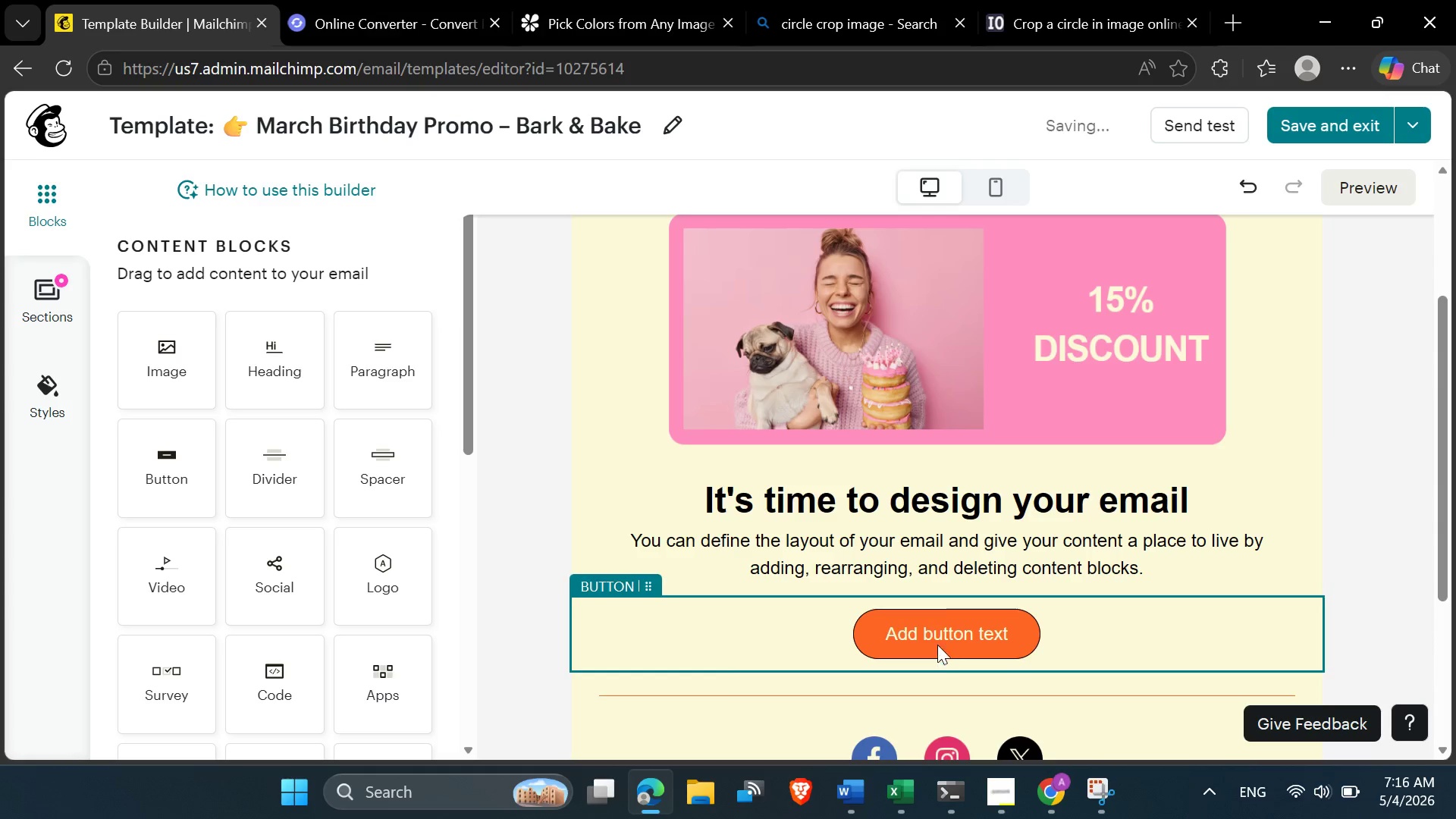 
left_click([941, 622])
 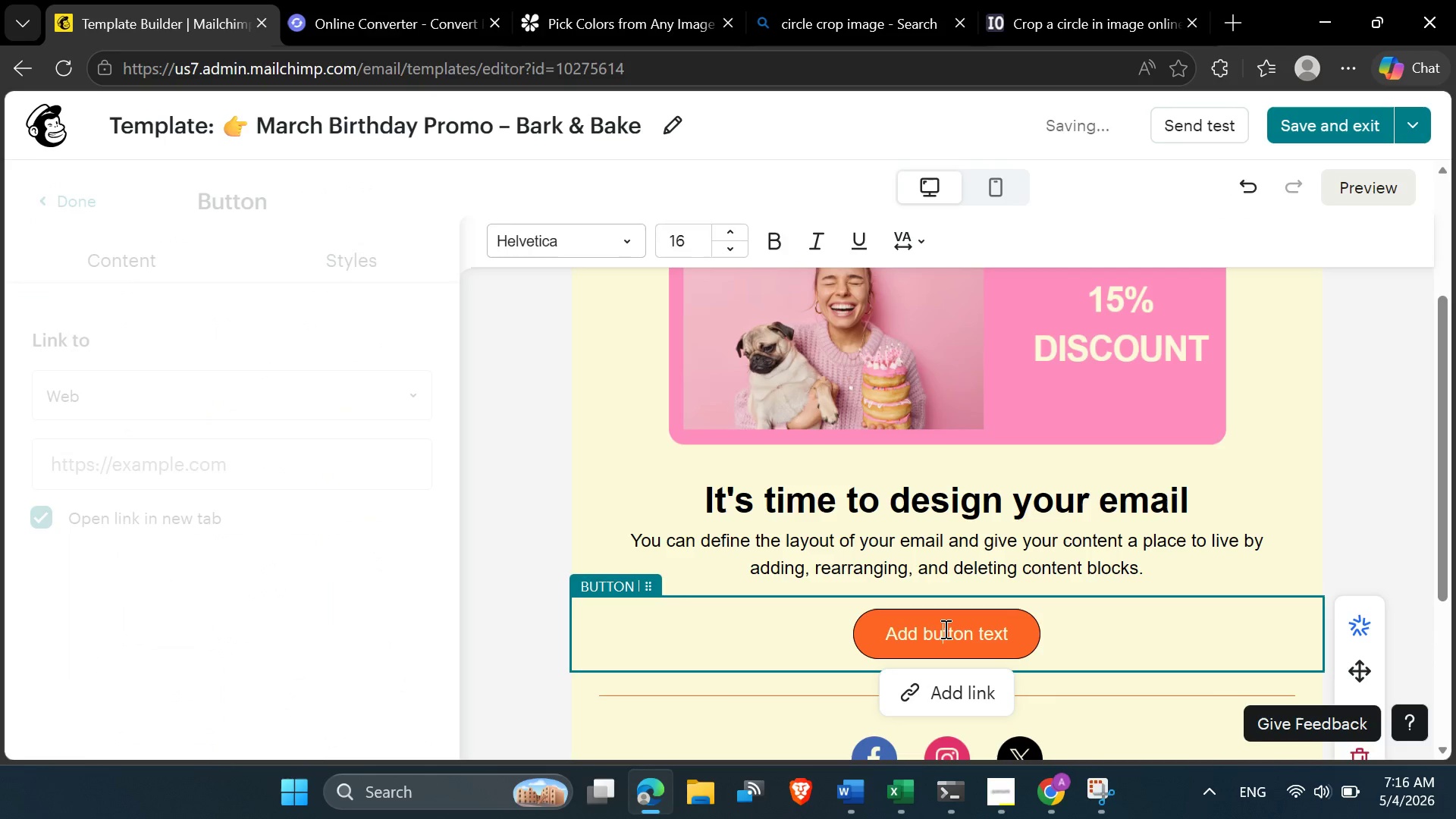 
double_click([944, 630])
 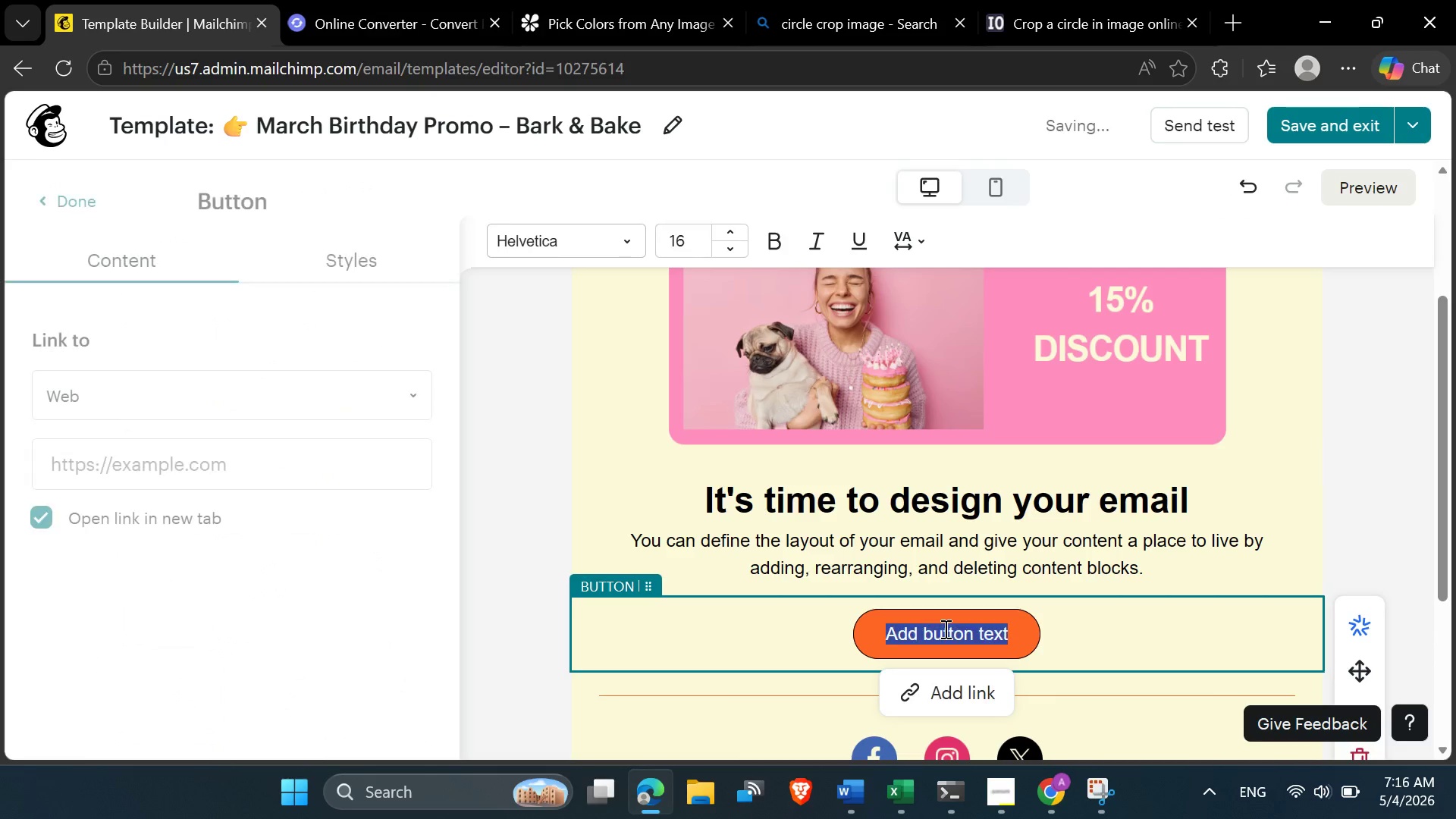 
triple_click([944, 629])
 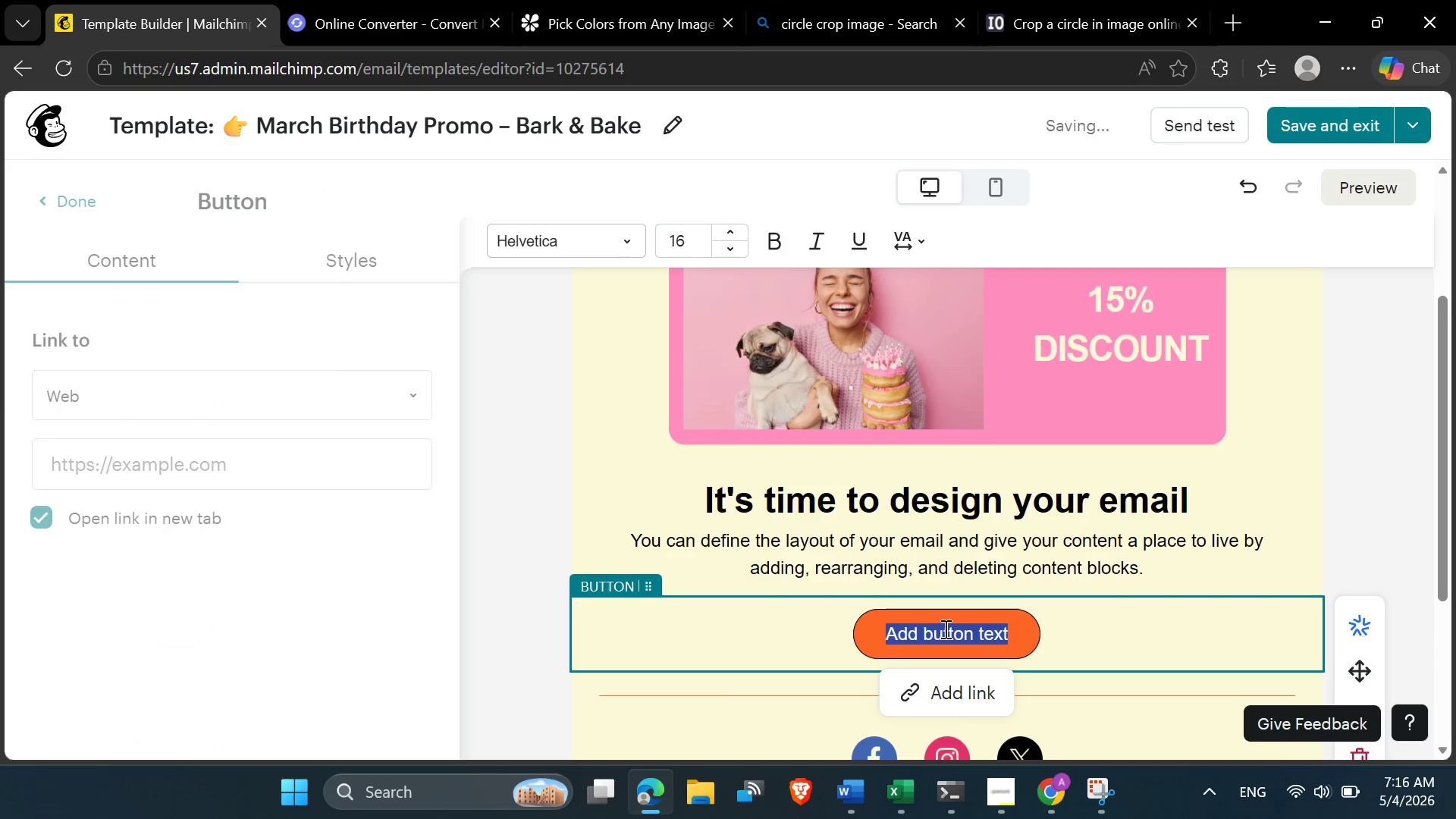 
triple_click([944, 629])
 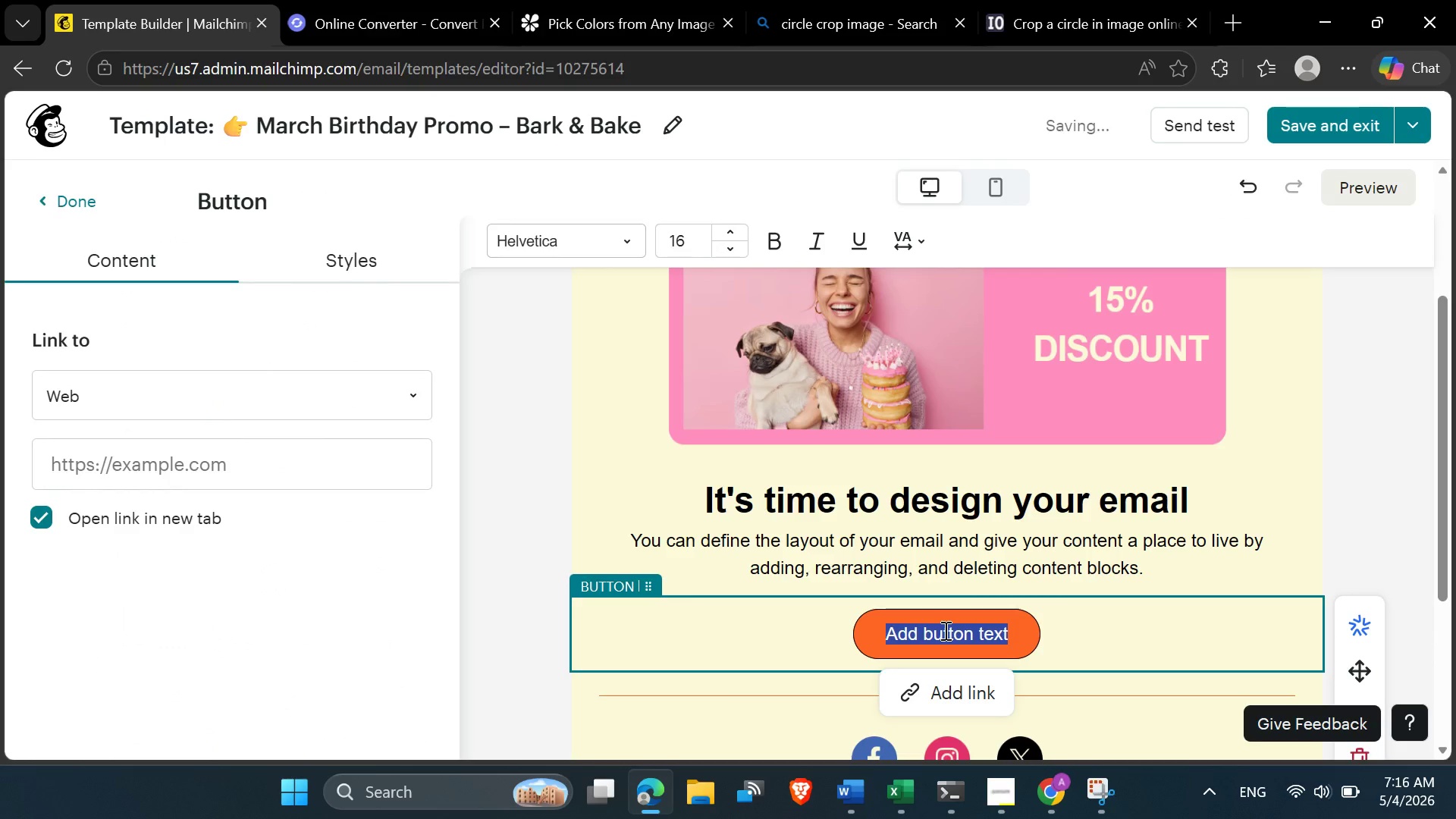 
type([CTA})
 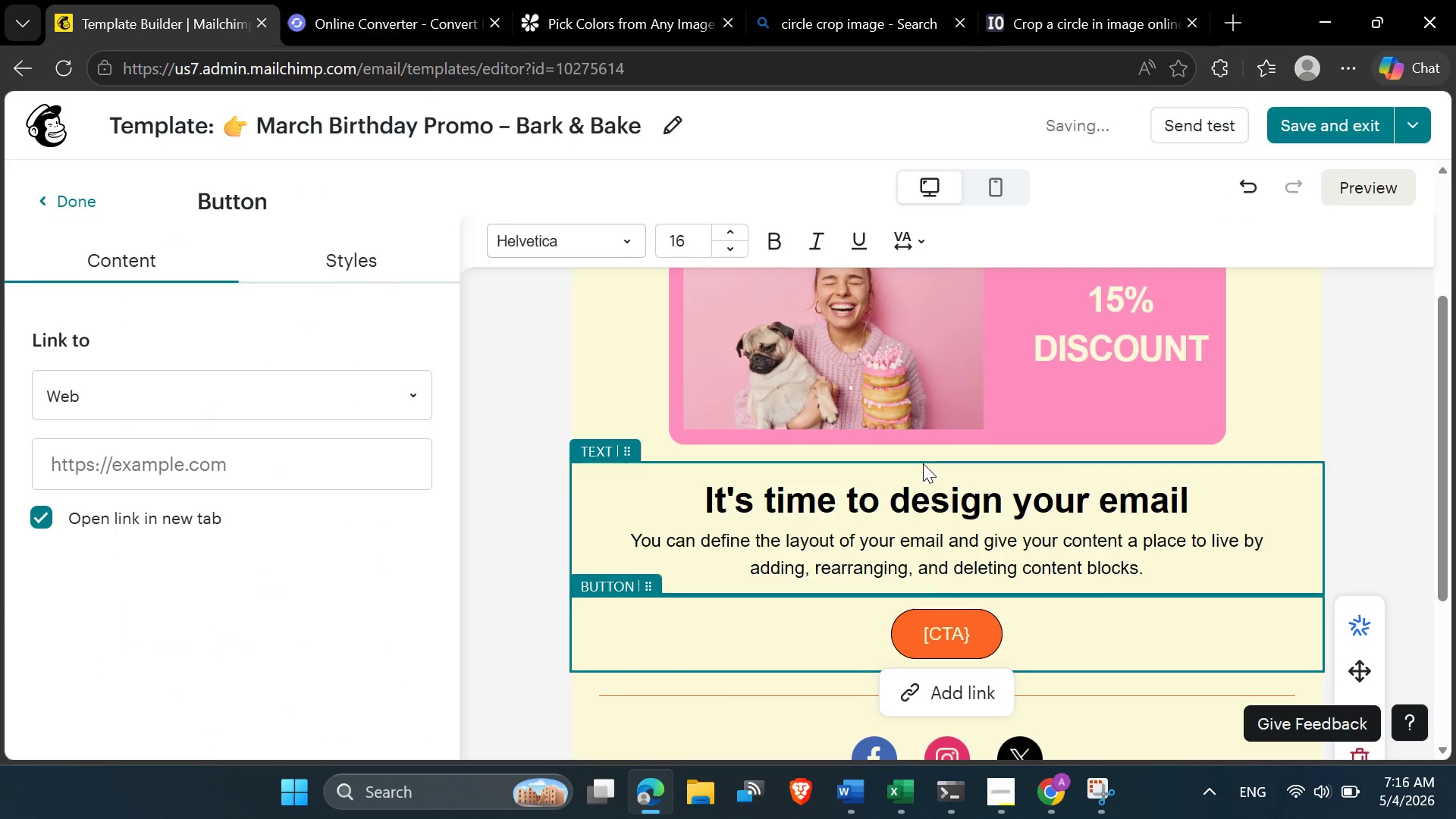 
left_click([990, 636])
 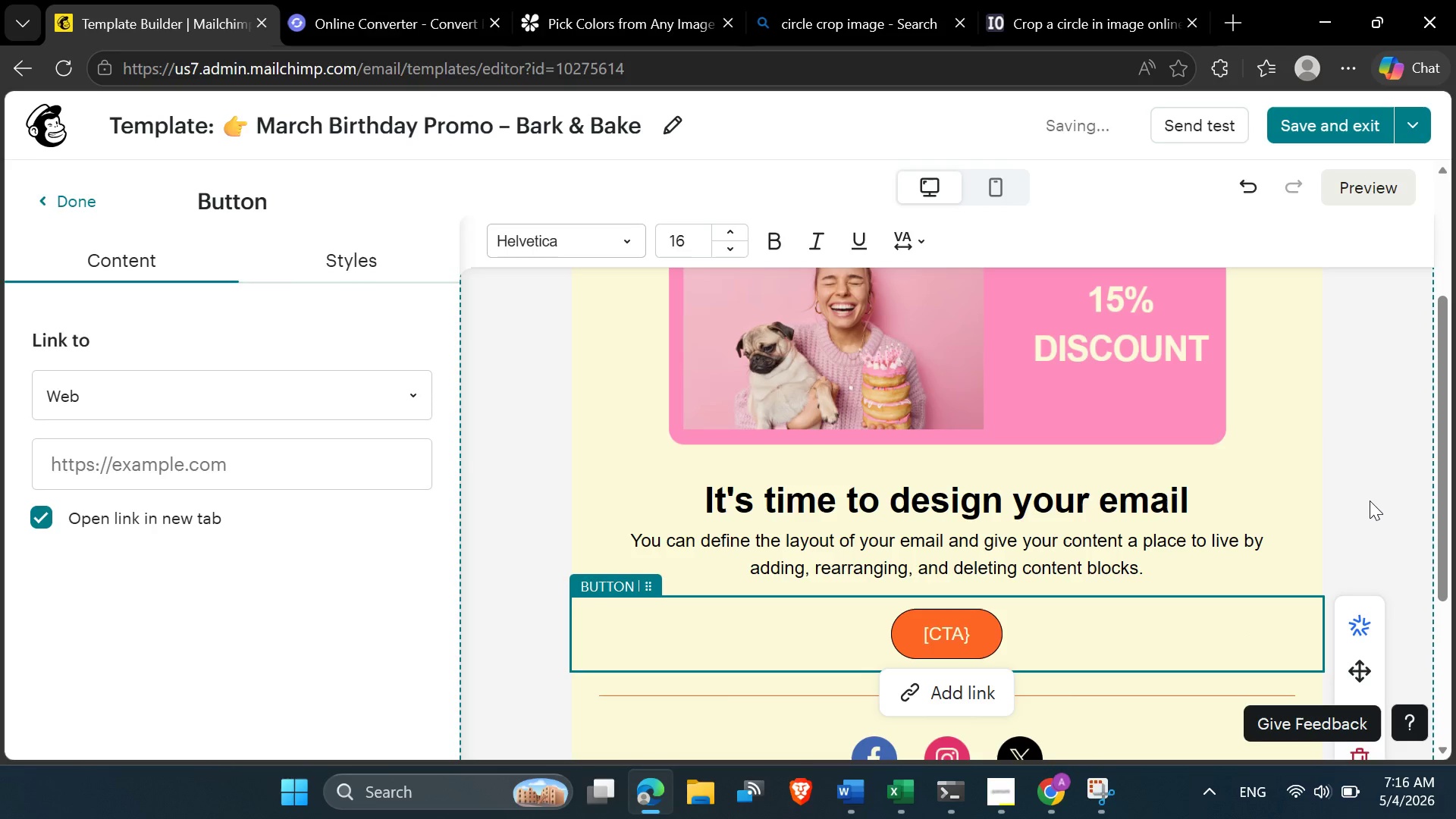 
left_click([1370, 500])
 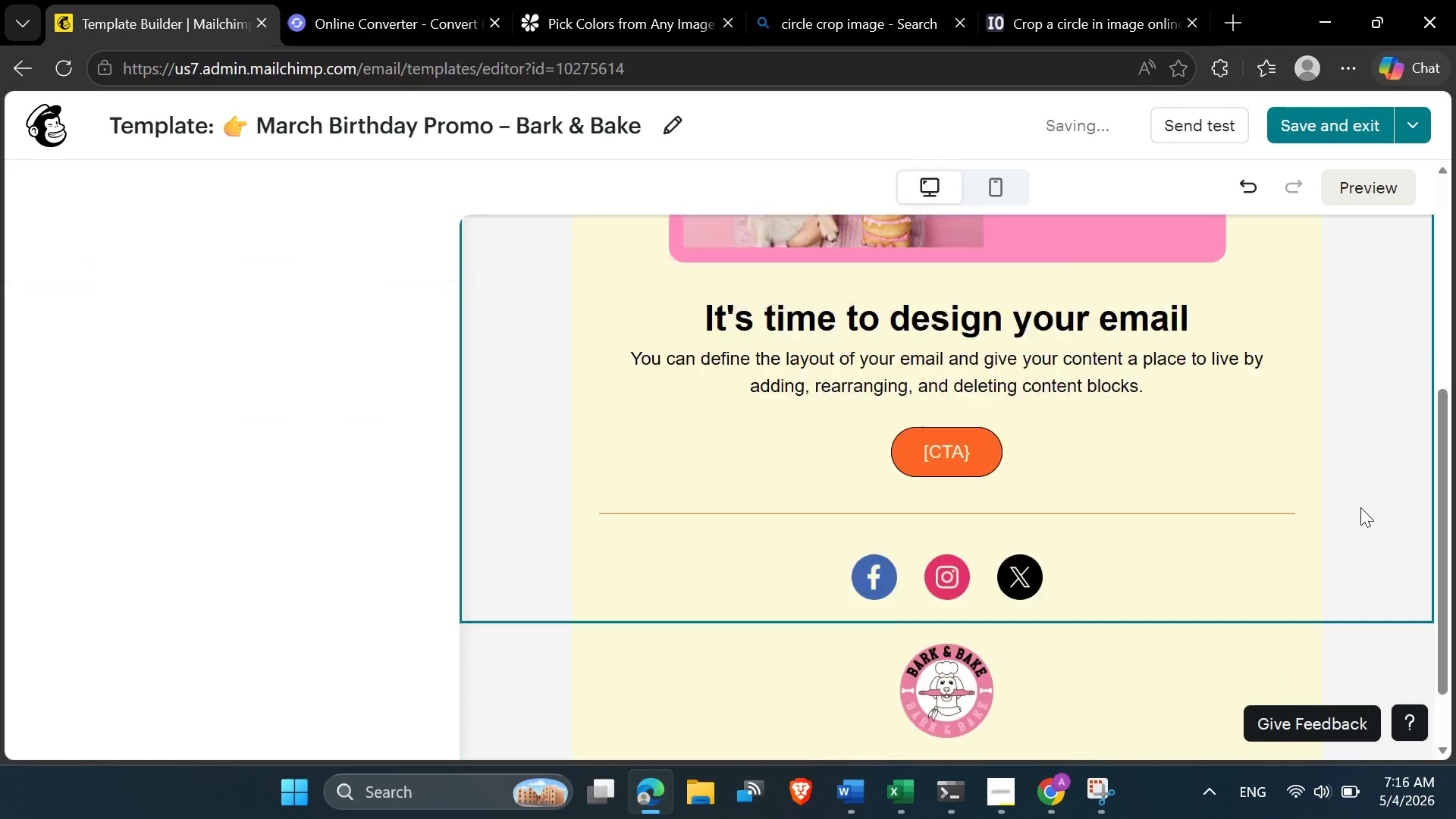 
scroll: coordinate [1365, 507], scroll_direction: down, amount: 2.0
 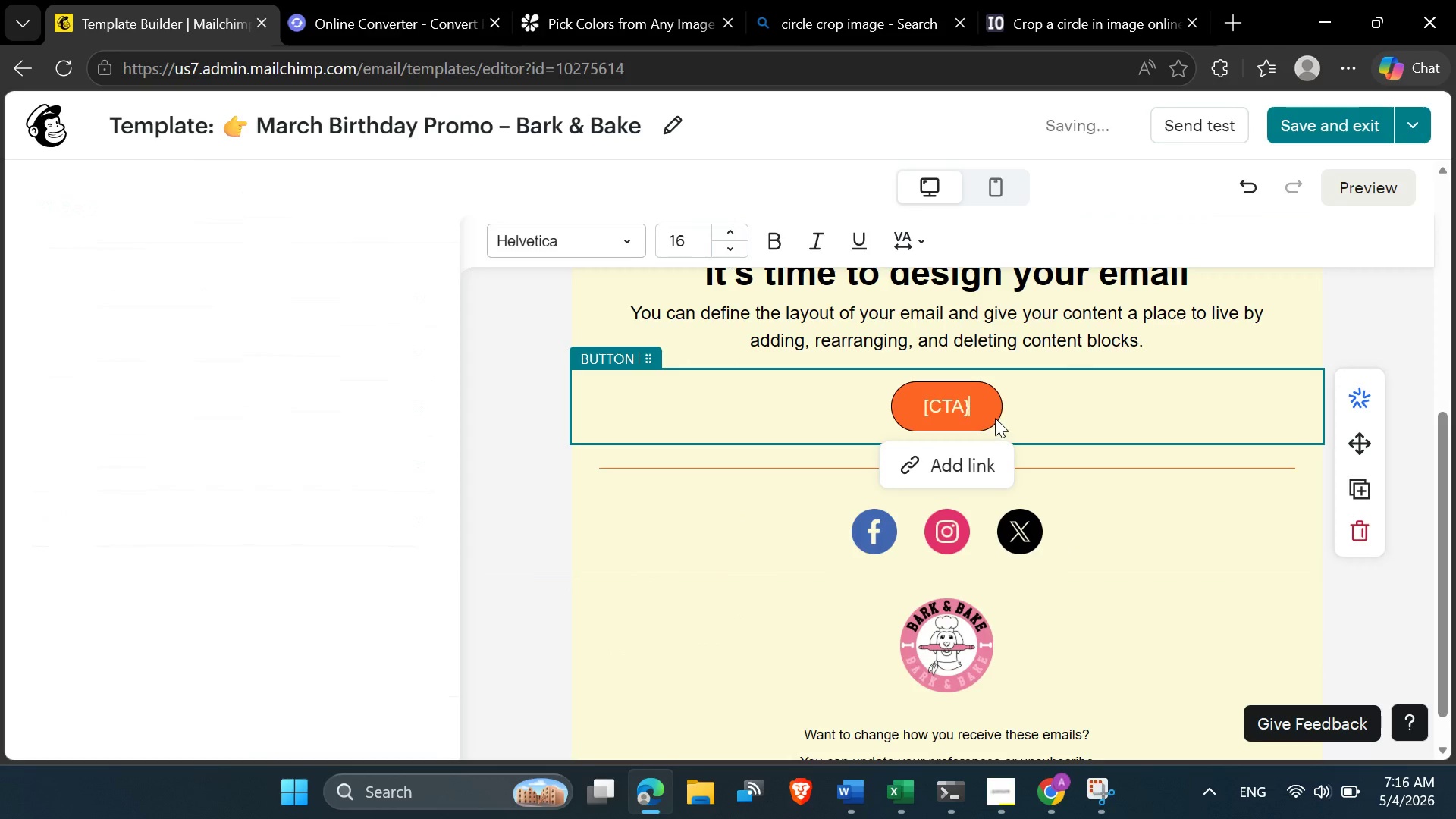 
left_click([996, 417])
 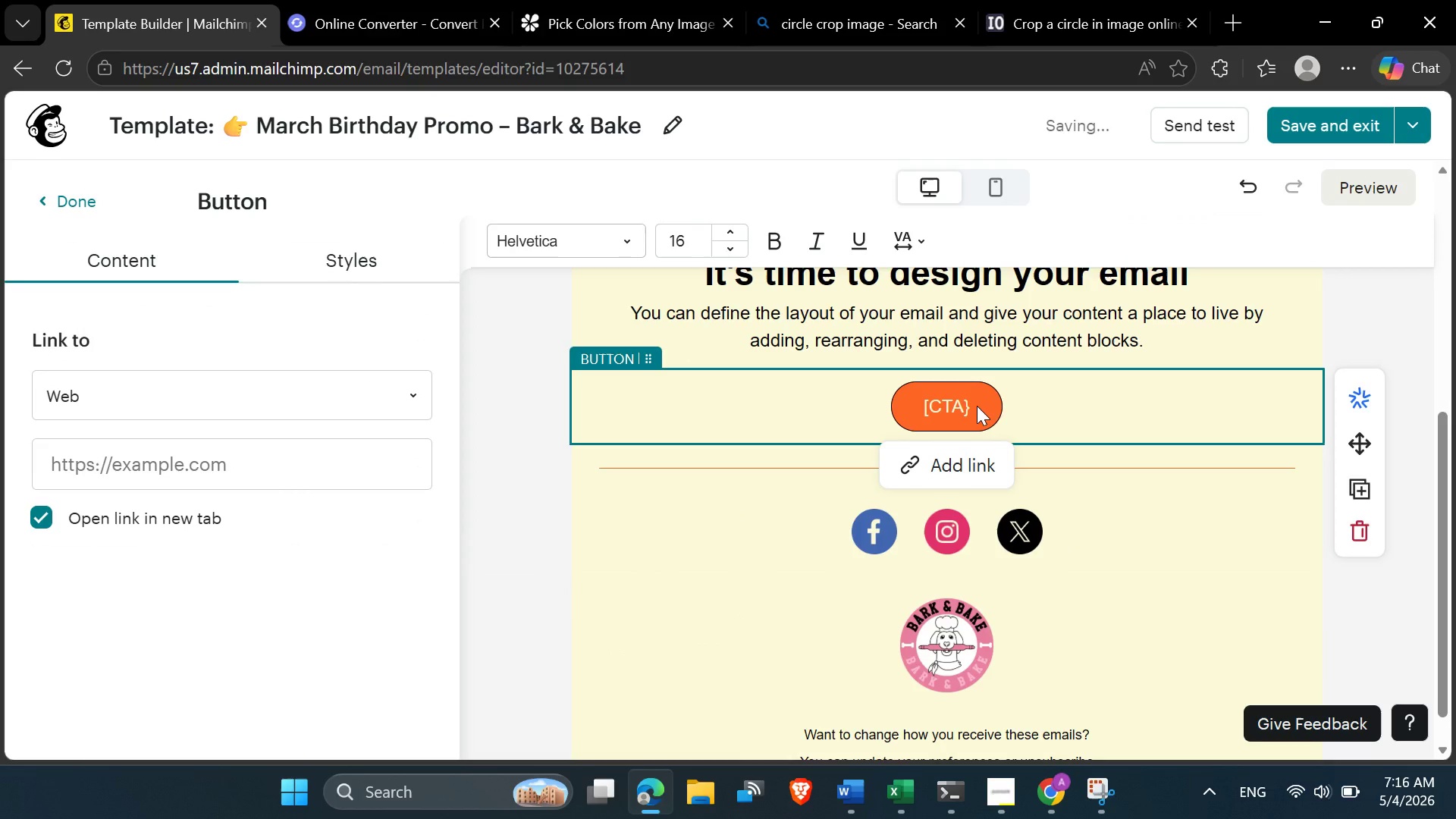 
left_click([976, 404])
 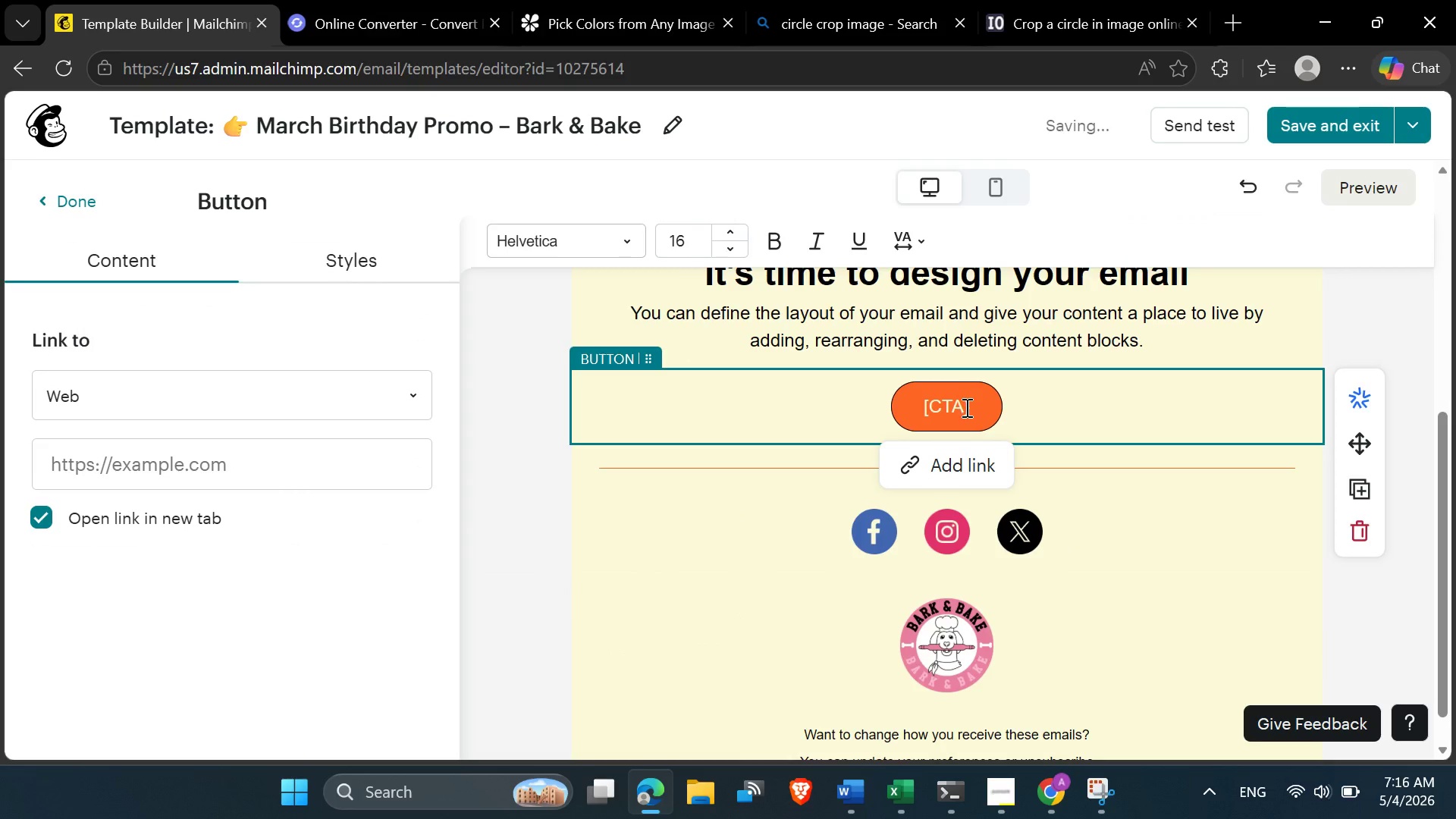 
left_click([965, 406])
 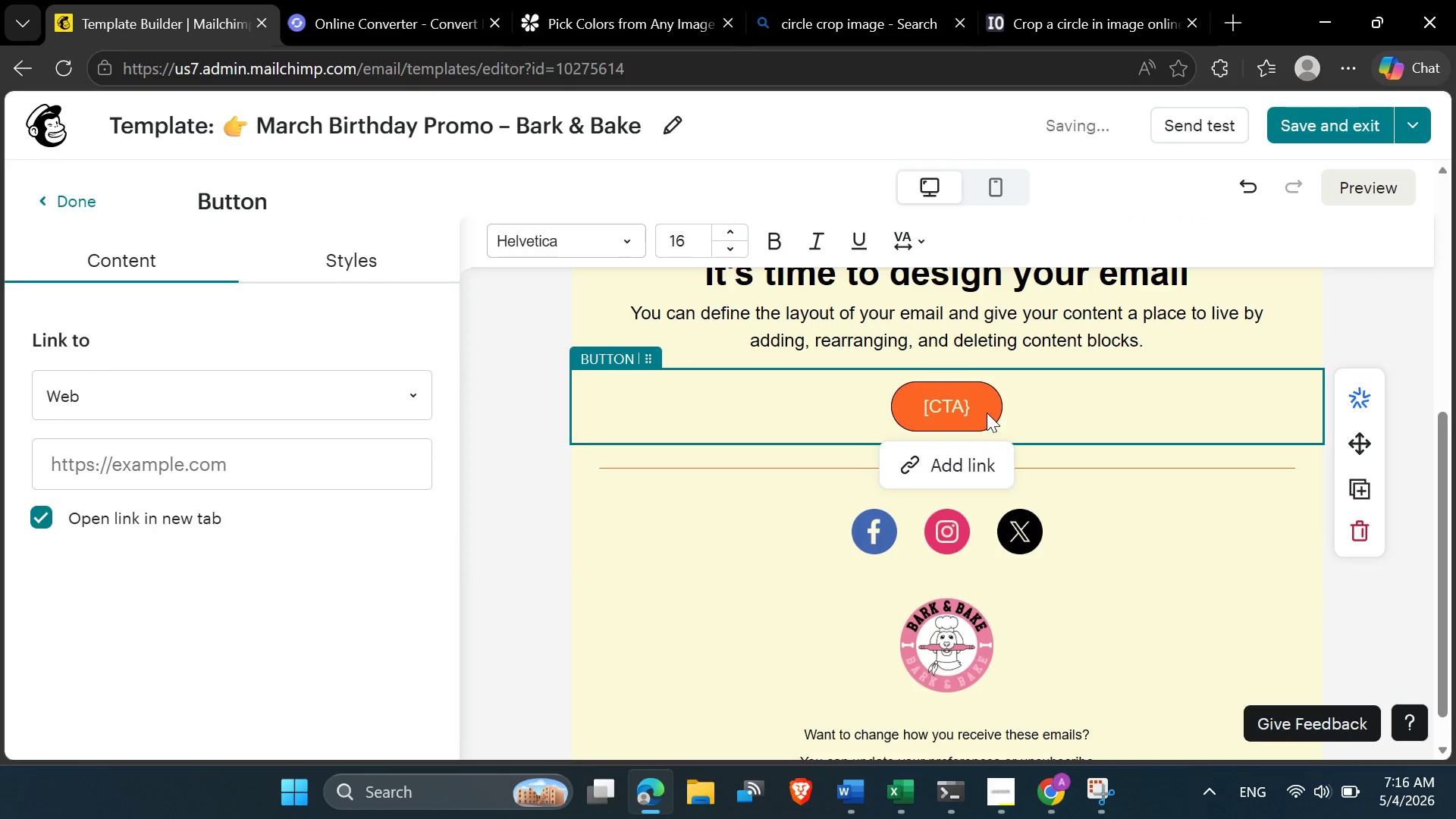 
key(Delete)
 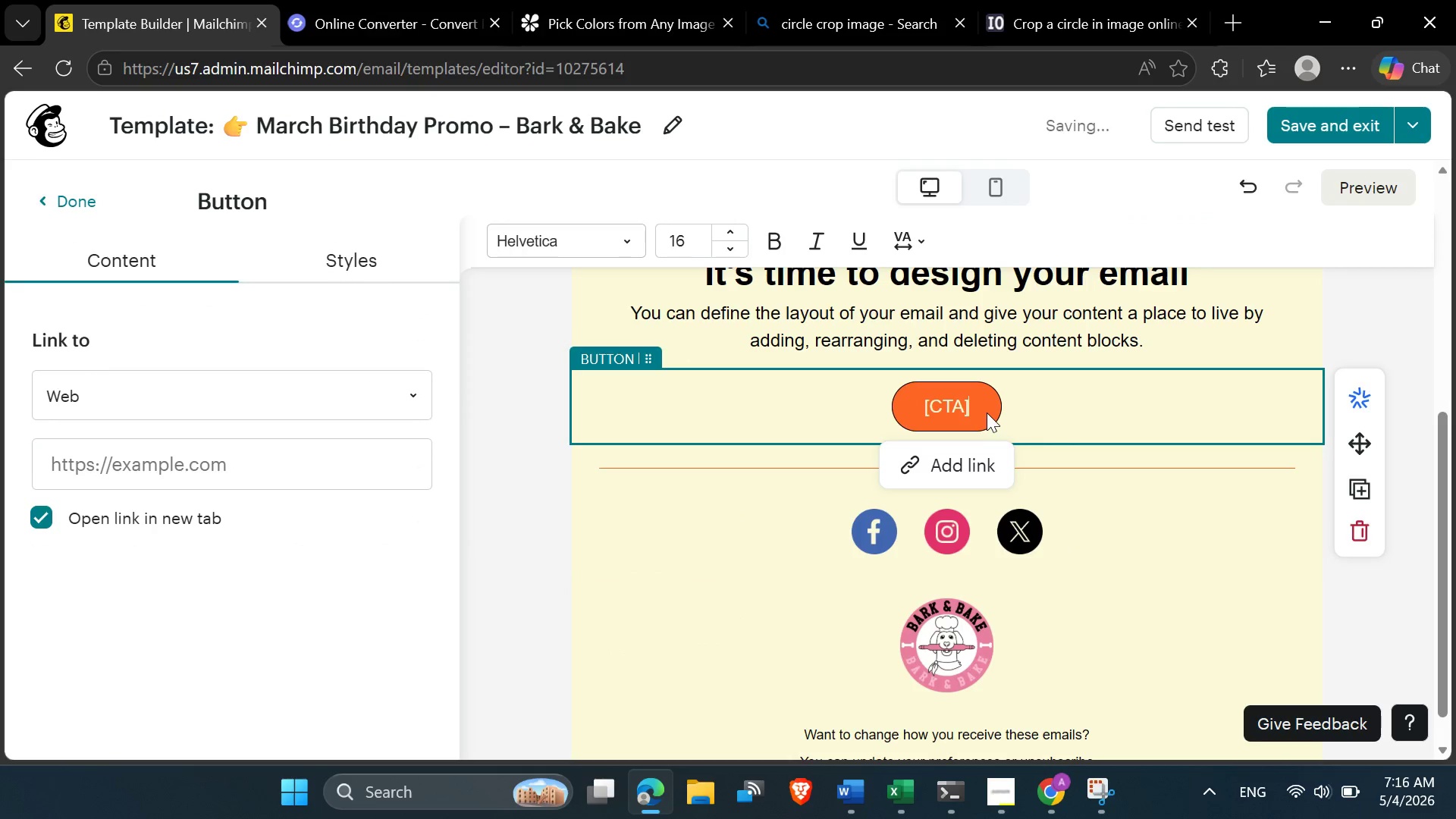 
key(BracketRight)
 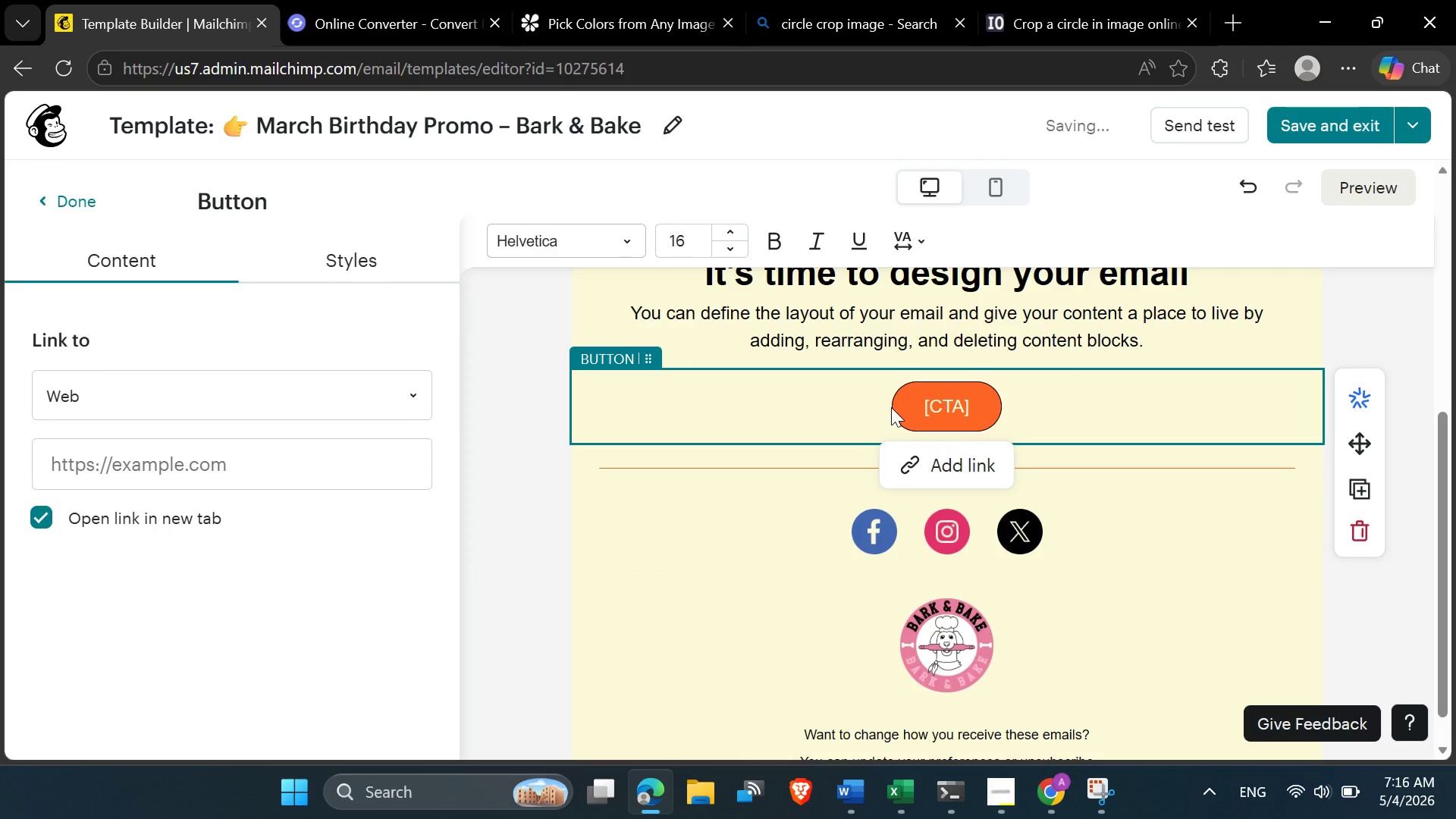 
left_click([905, 406])
 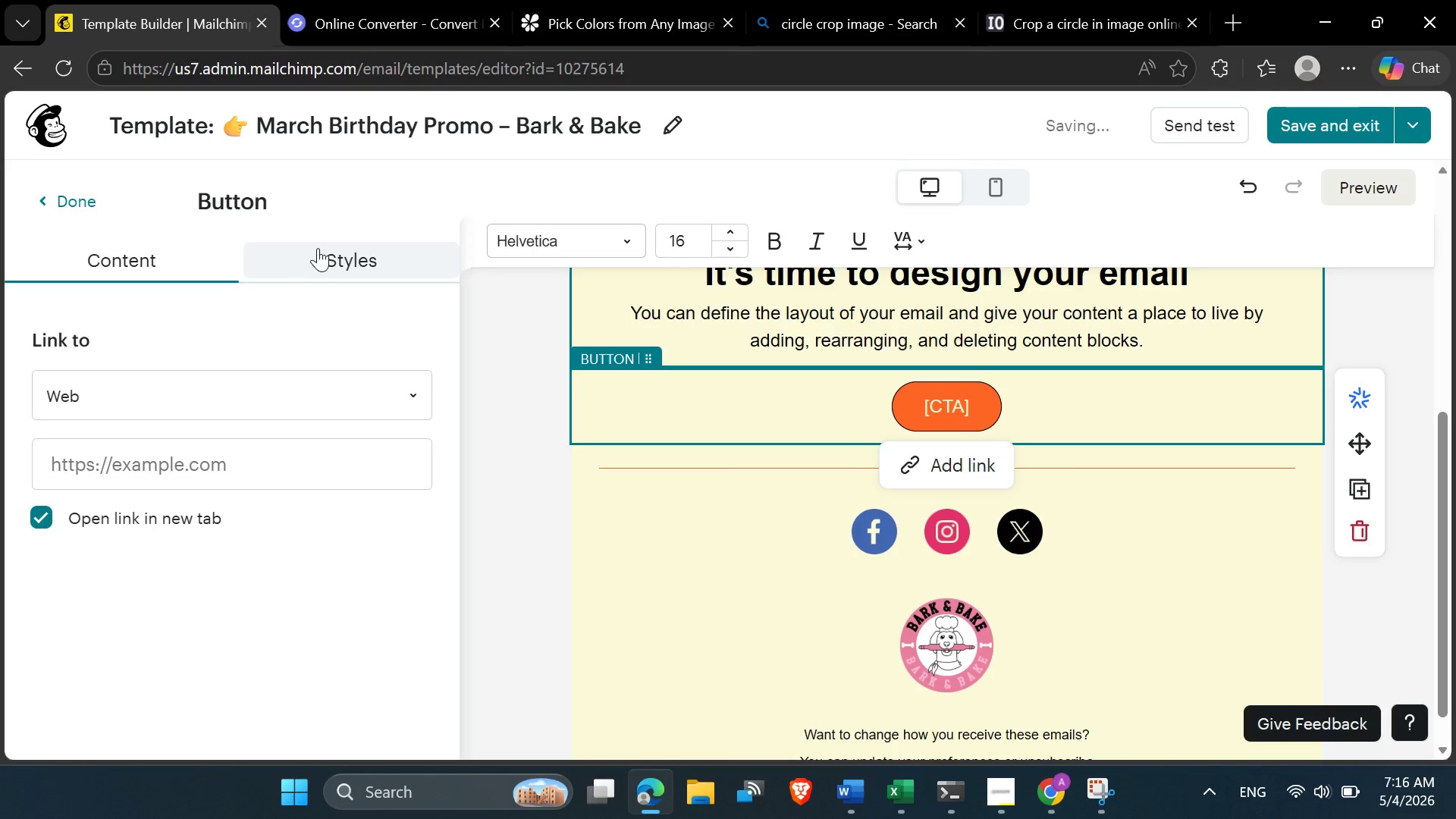 
scroll: coordinate [341, 453], scroll_direction: down, amount: 2.0
 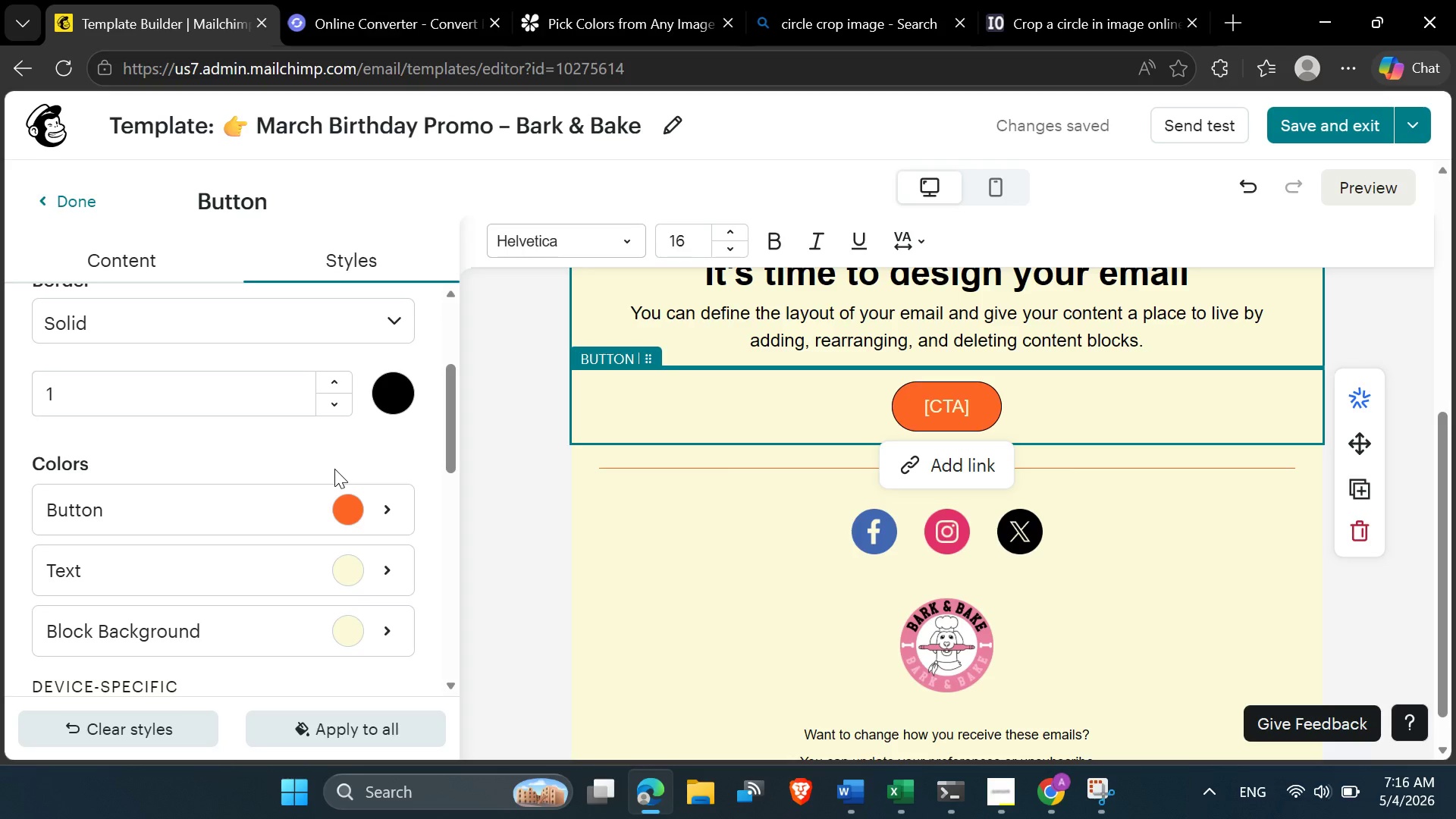 
wait(19.45)
 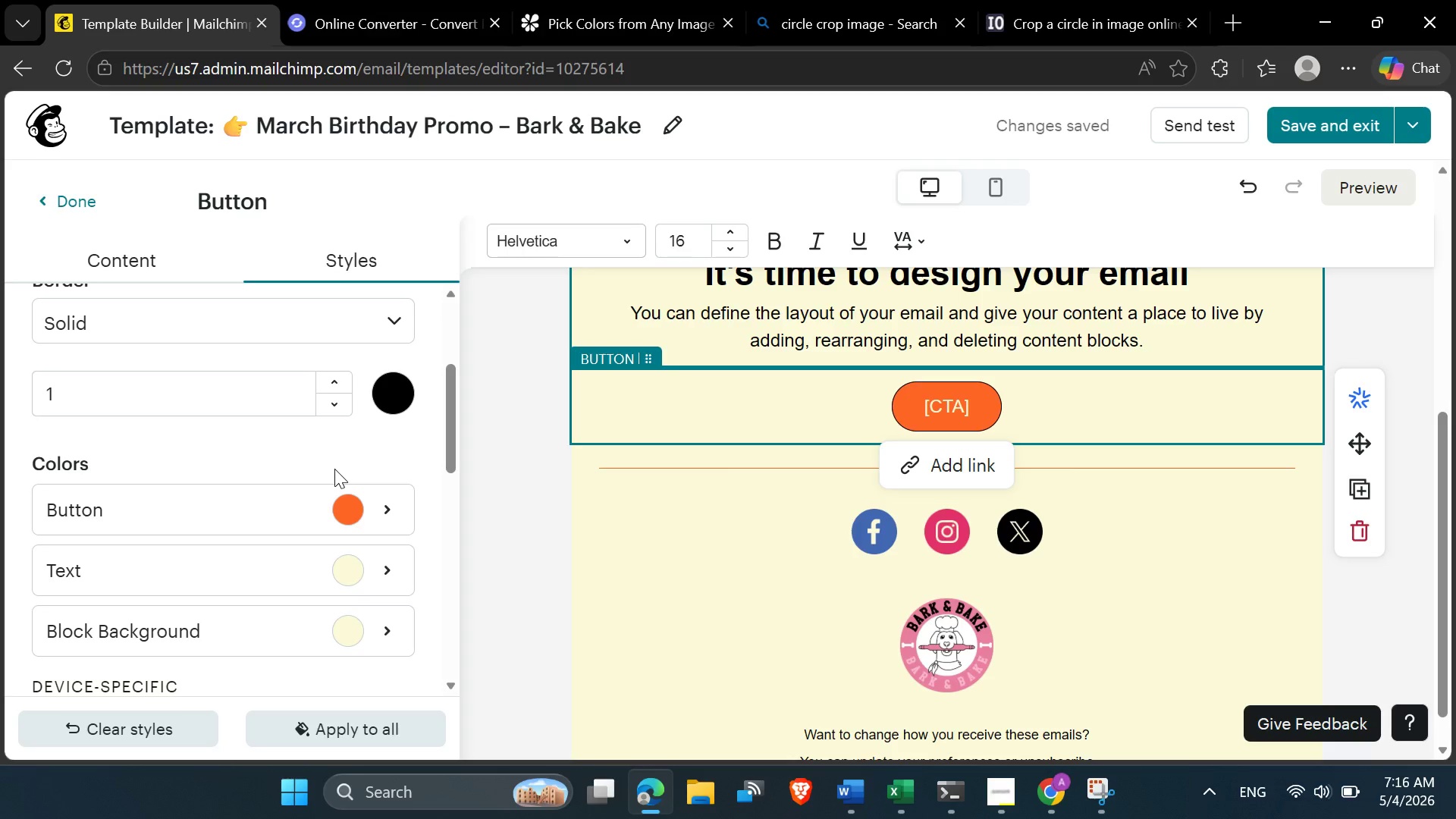 
scroll: coordinate [354, 582], scroll_direction: down, amount: 5.0
 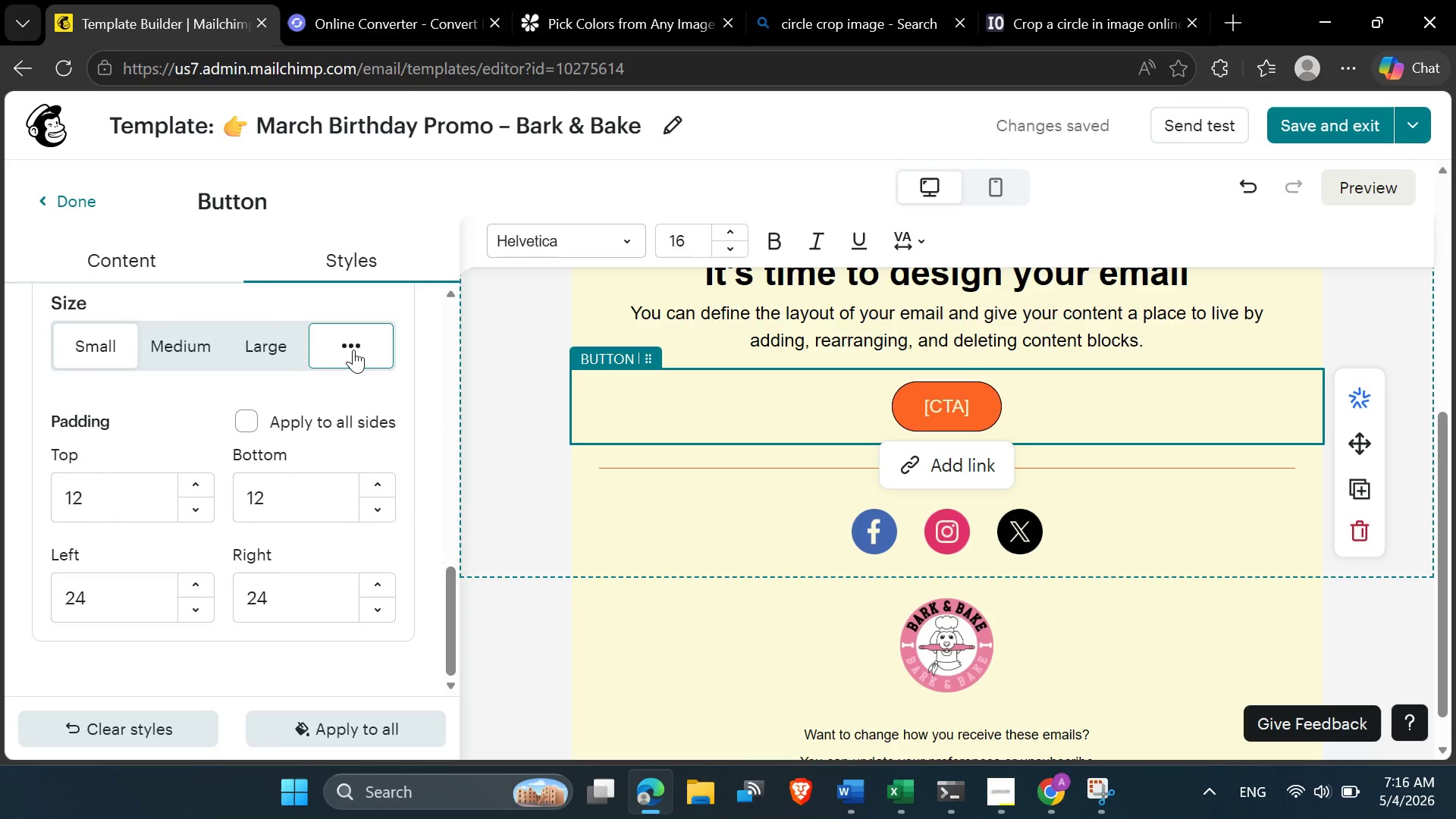 
mouse_move([321, 372])
 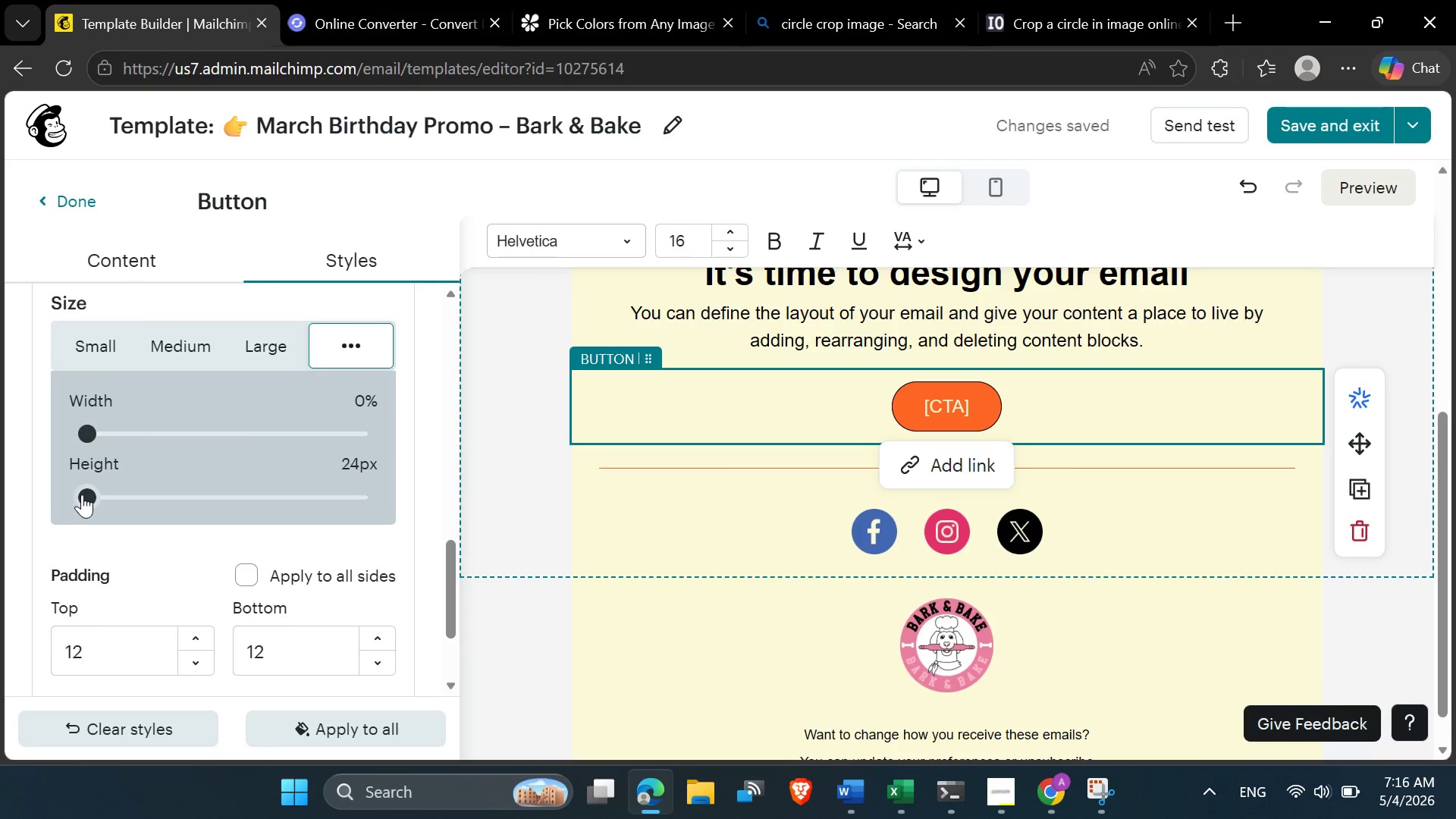 
left_click_drag(start_coordinate=[82, 494], to_coordinate=[64, 494])
 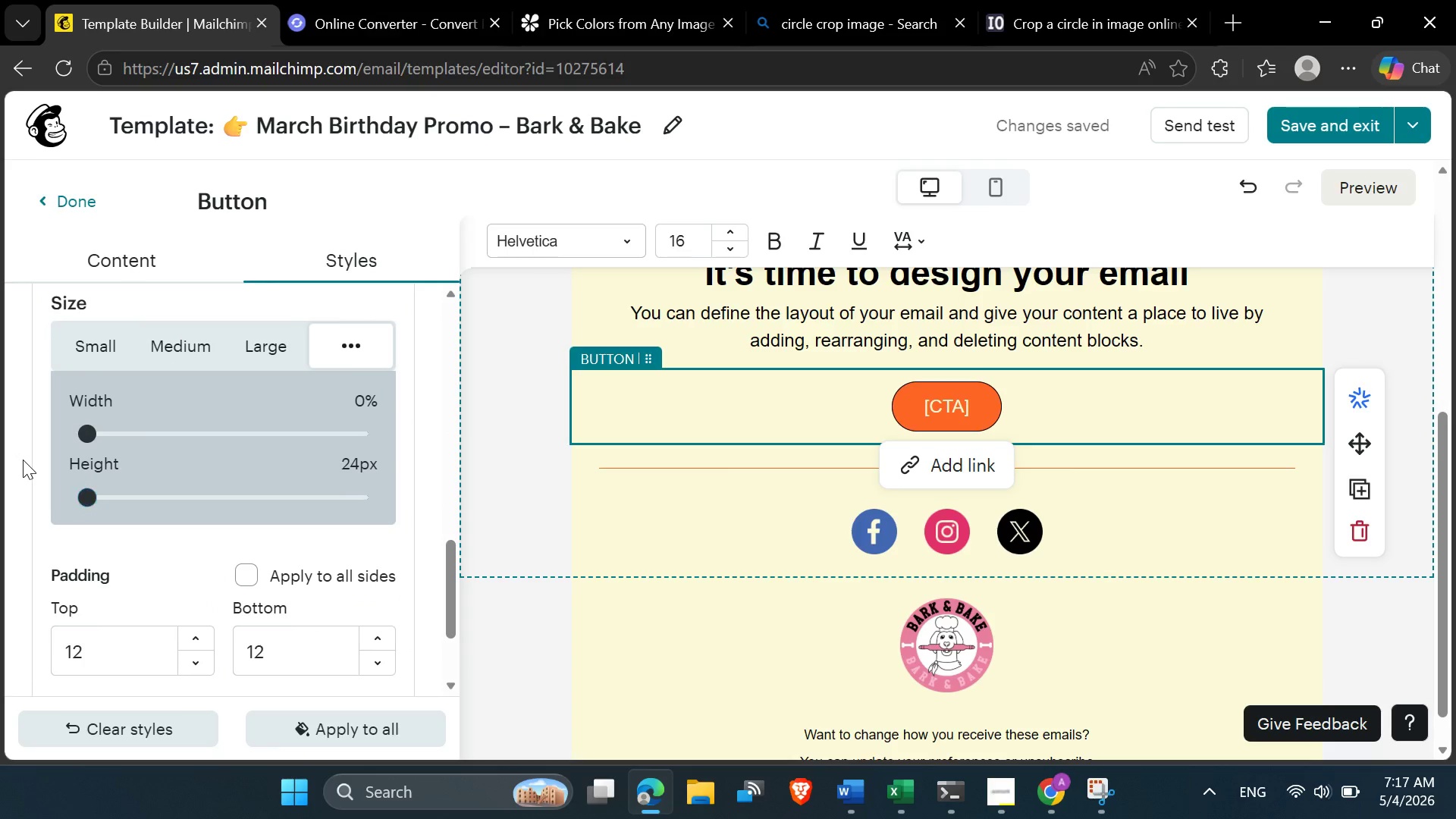 
left_click([23, 460])
 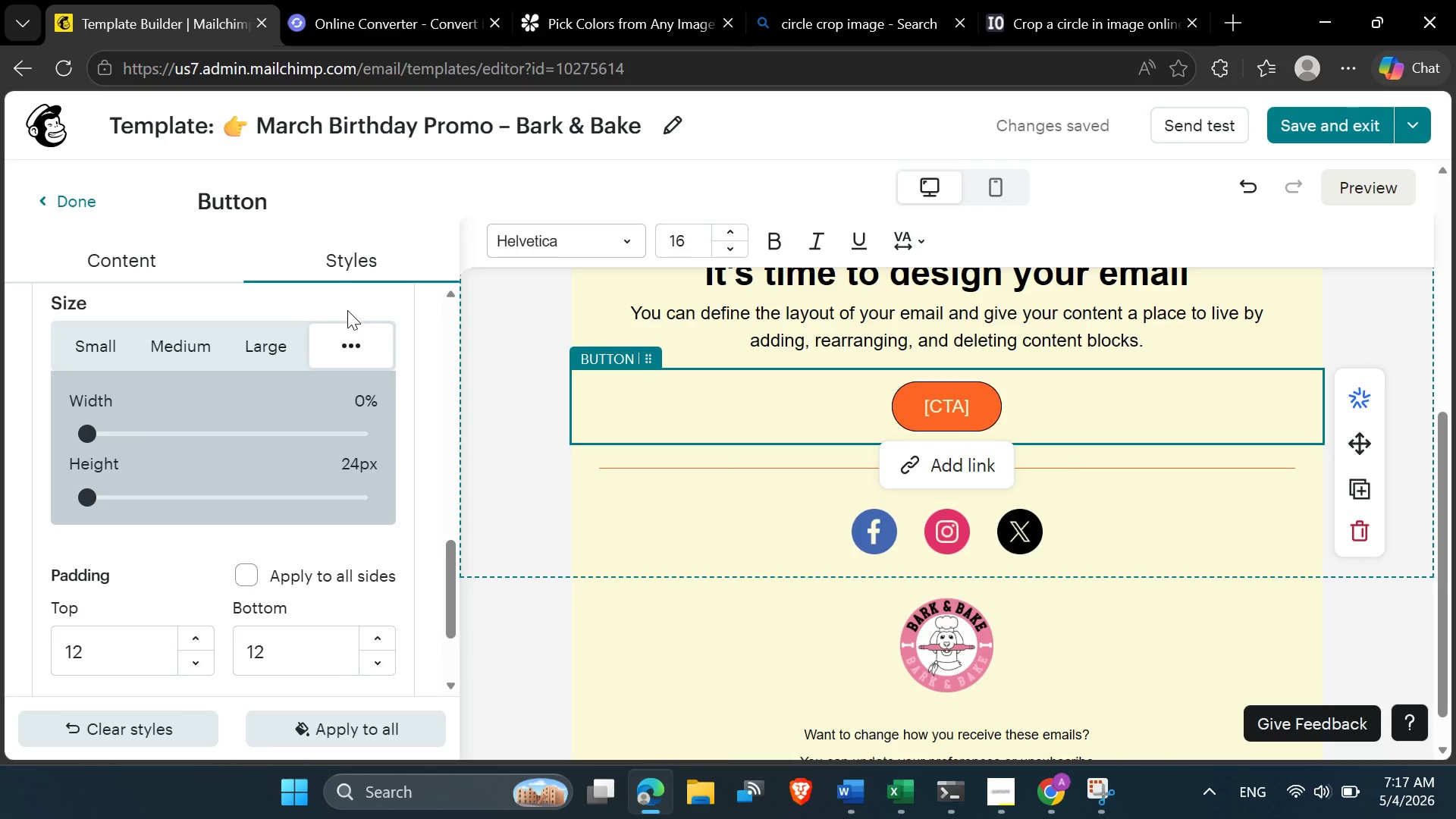 
left_click([349, 310])
 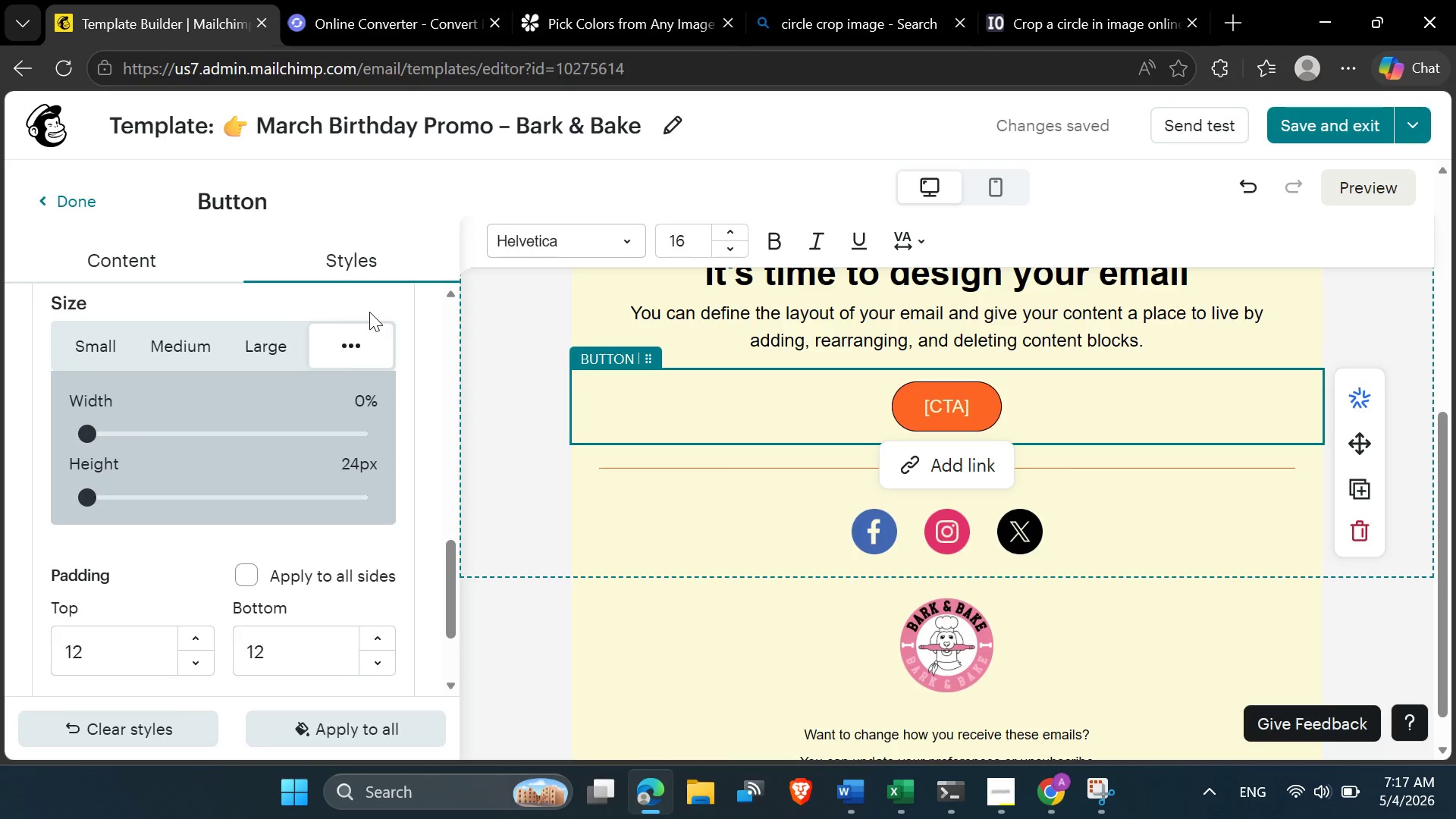 
left_click([372, 309])
 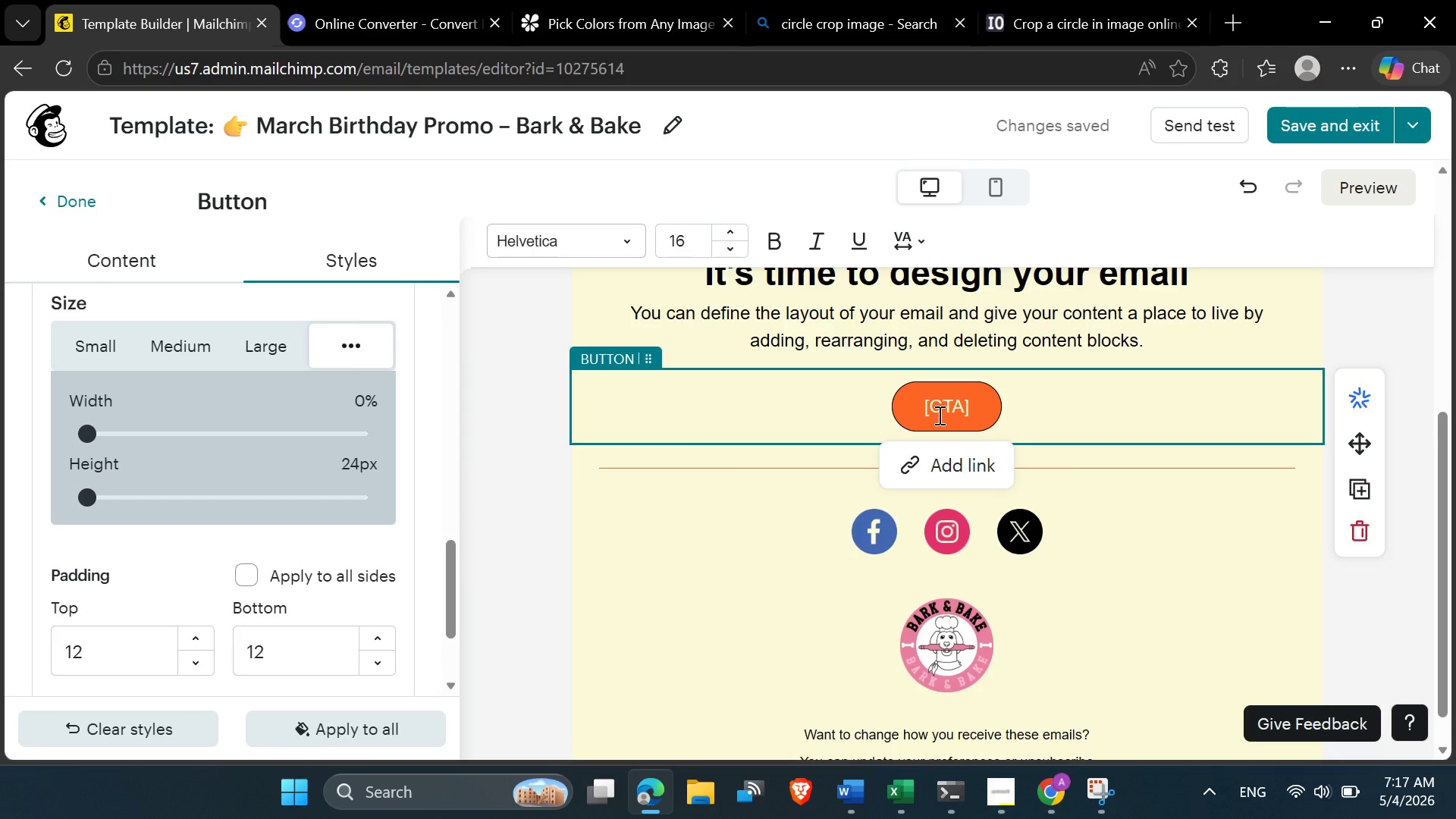 
scroll: coordinate [940, 421], scroll_direction: up, amount: 2.0
 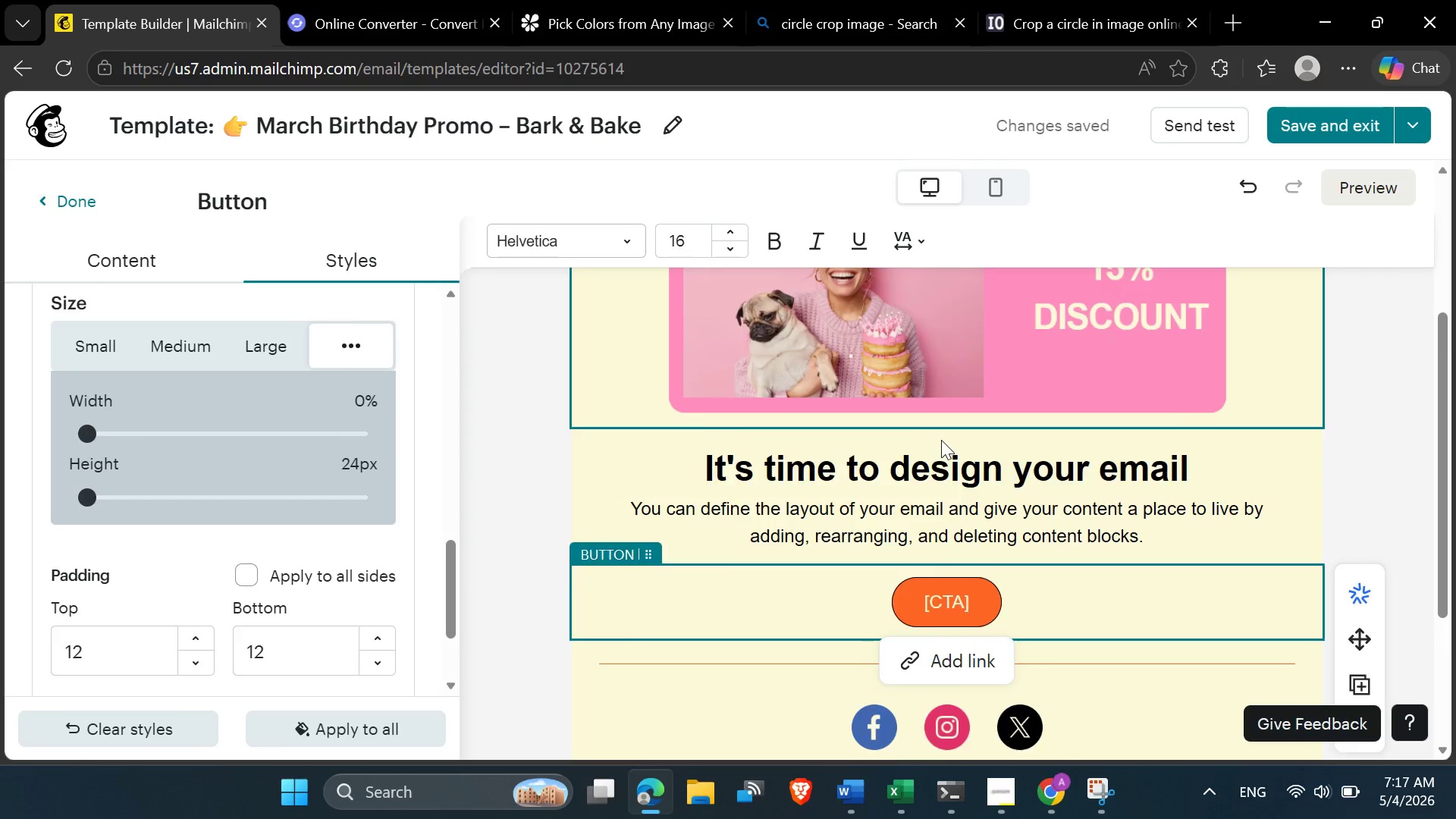 
scroll: coordinate [941, 440], scroll_direction: down, amount: 1.0
 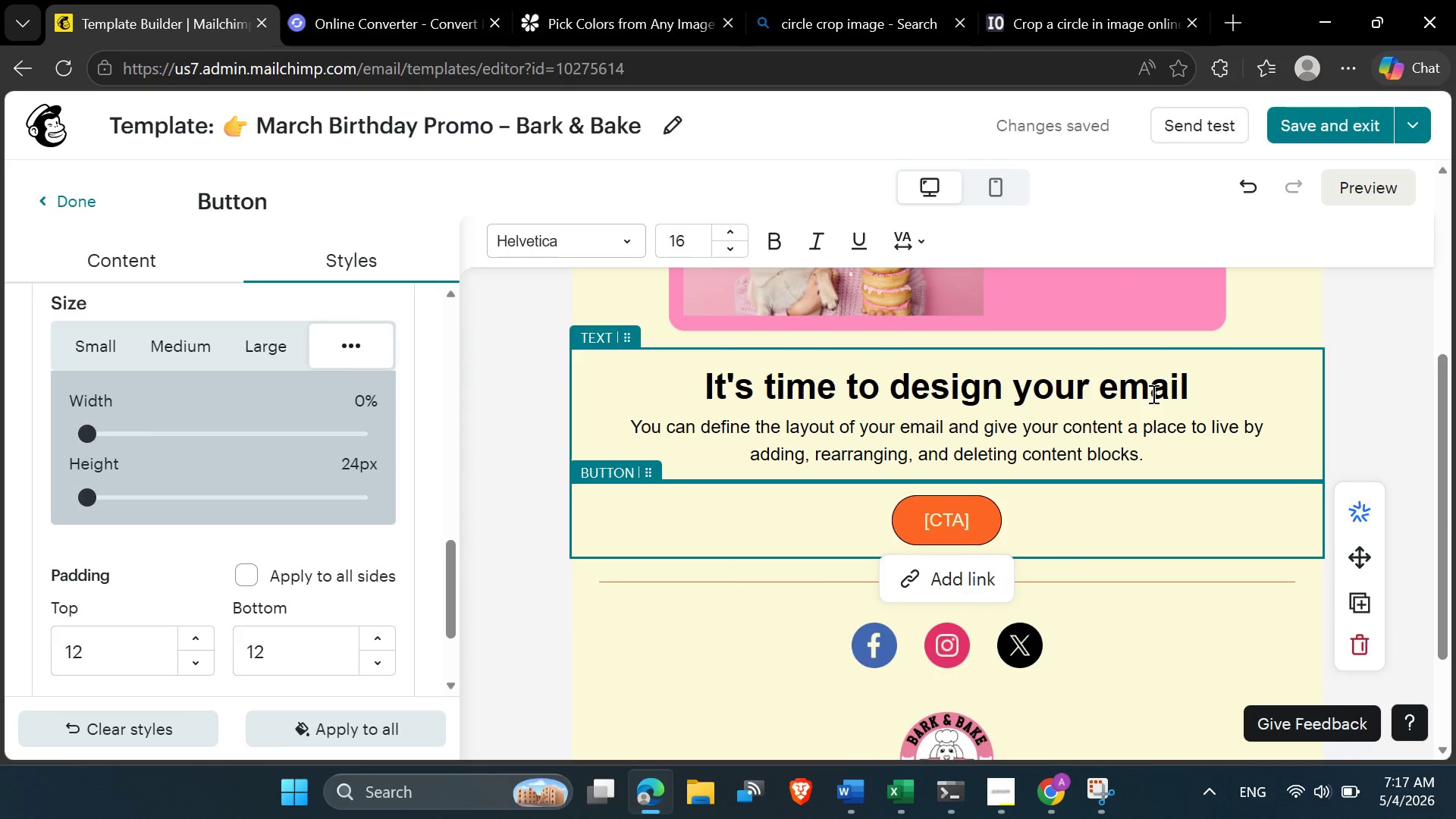 
left_click([1153, 391])
 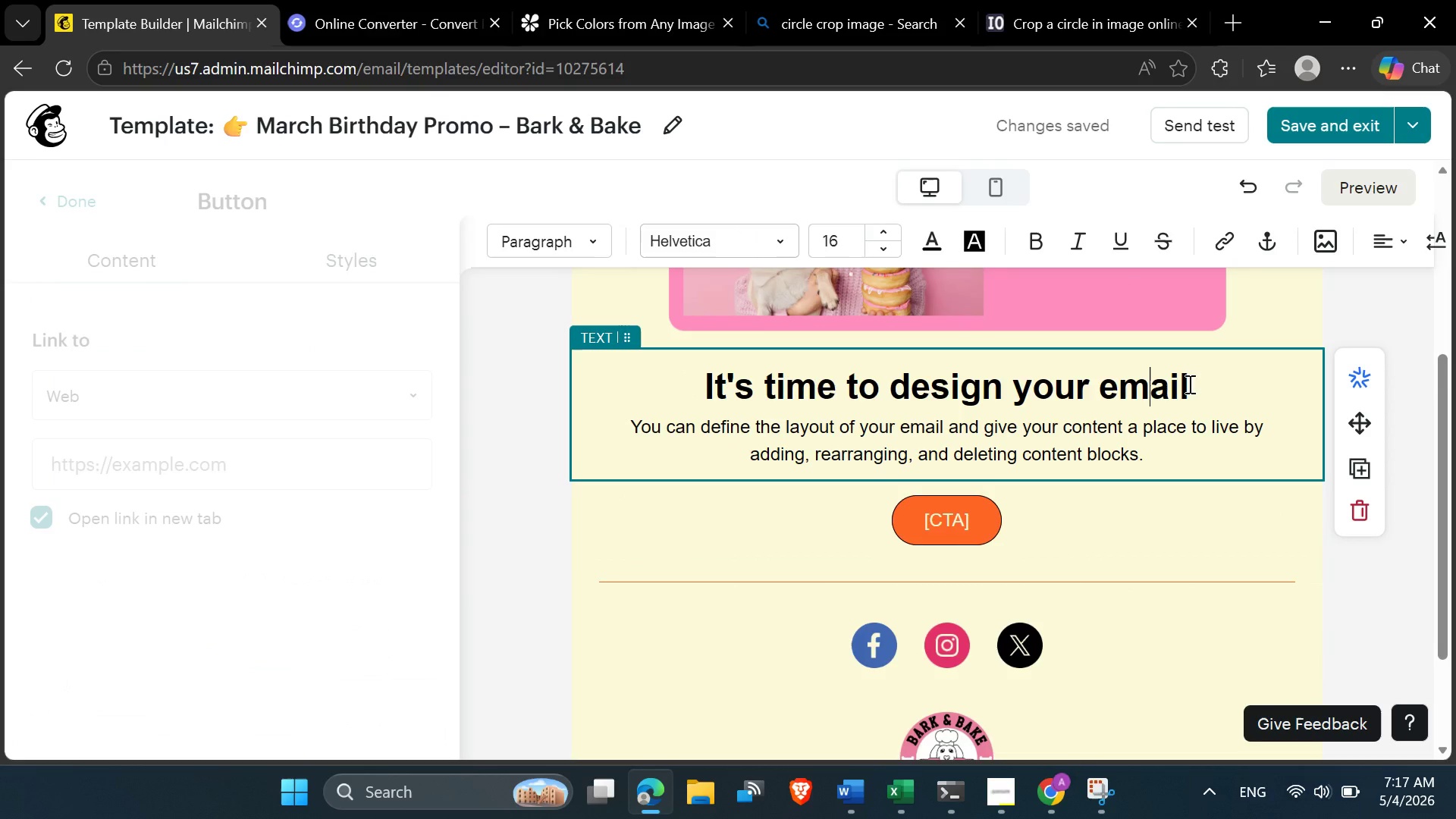 
left_click_drag(start_coordinate=[1190, 383], to_coordinate=[695, 382])
 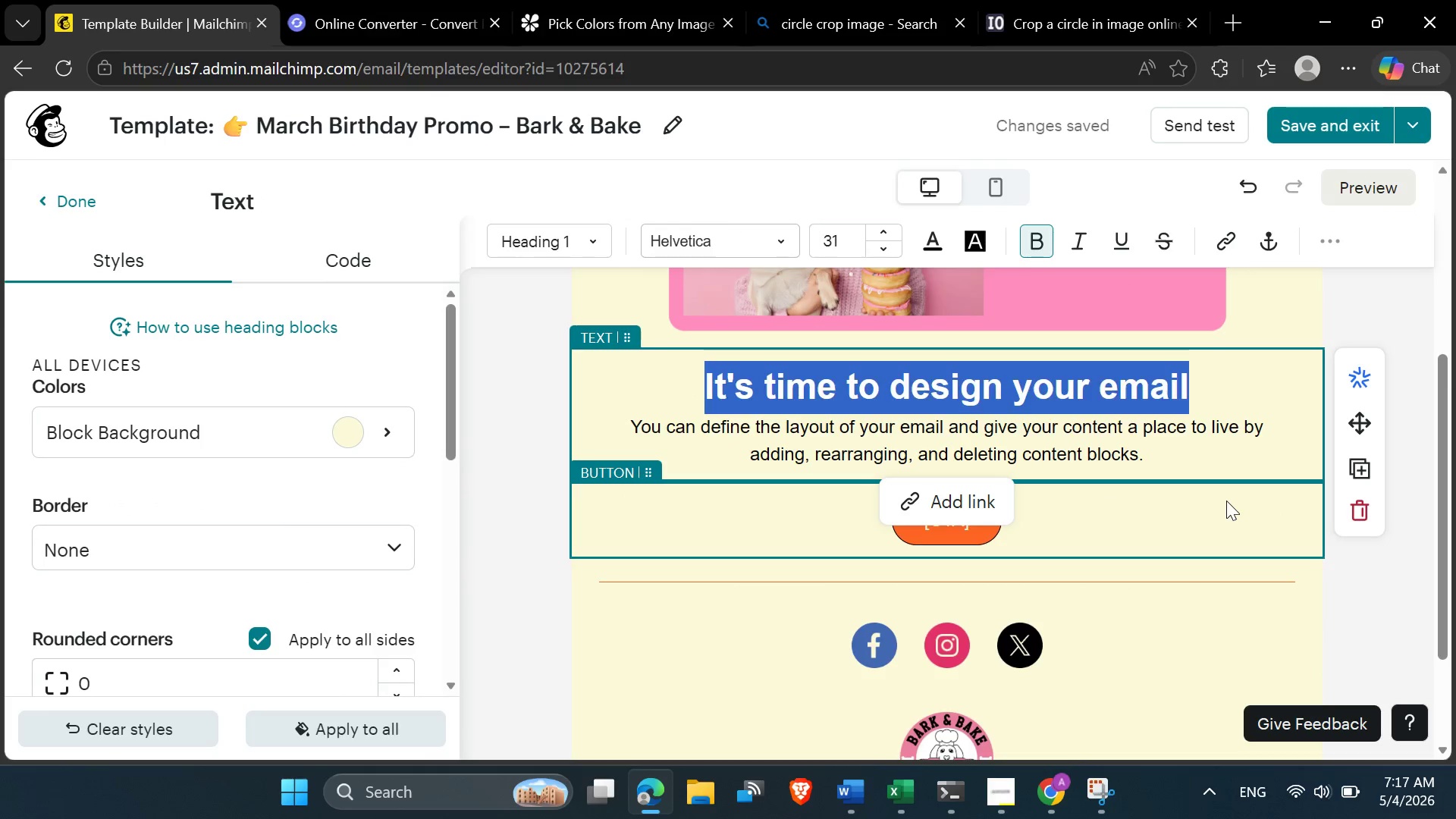 
type(ti)
key(Backspace)
key(Backspace)
type([title])
 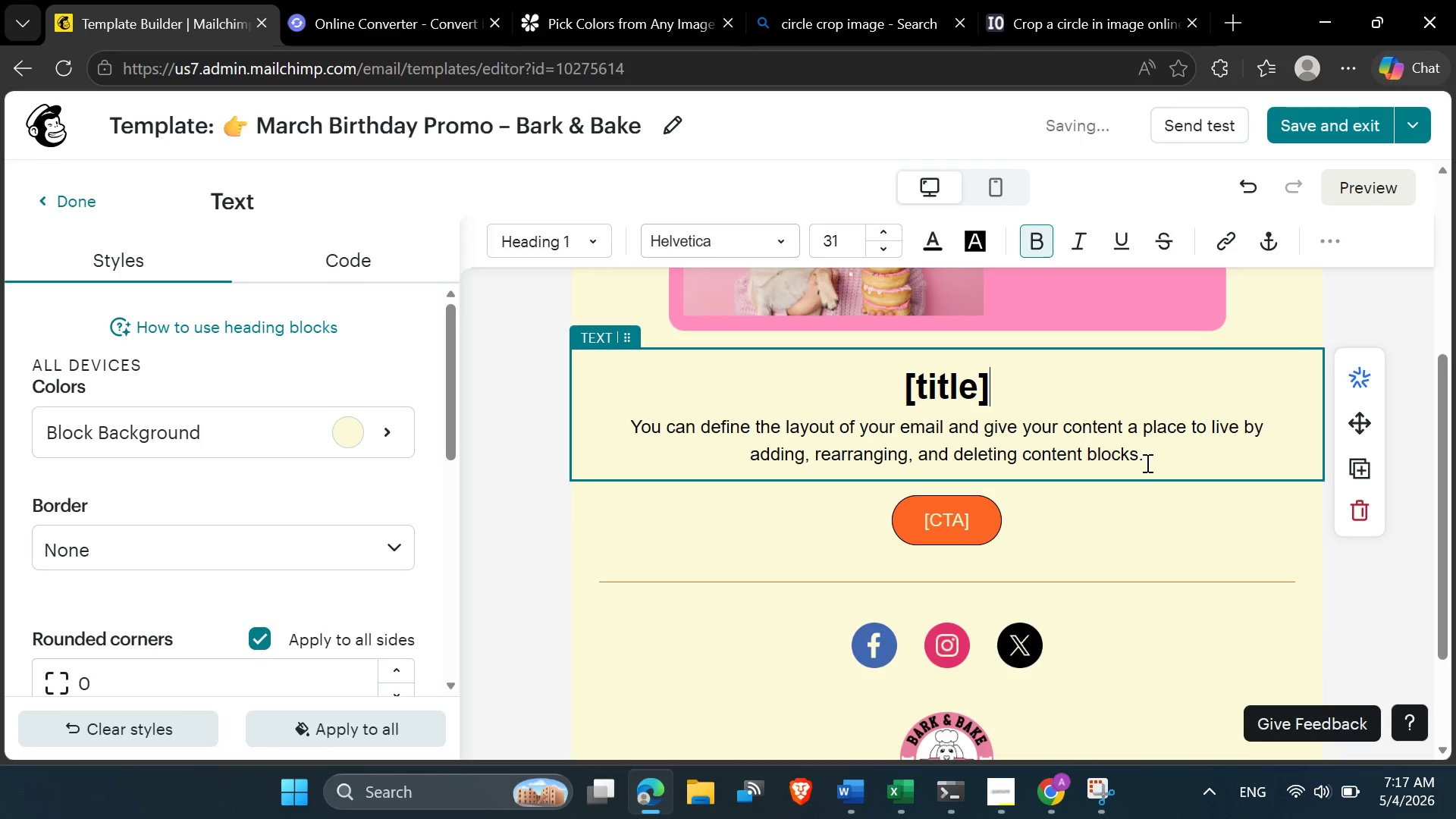 
left_click_drag(start_coordinate=[1153, 460], to_coordinate=[628, 436])
 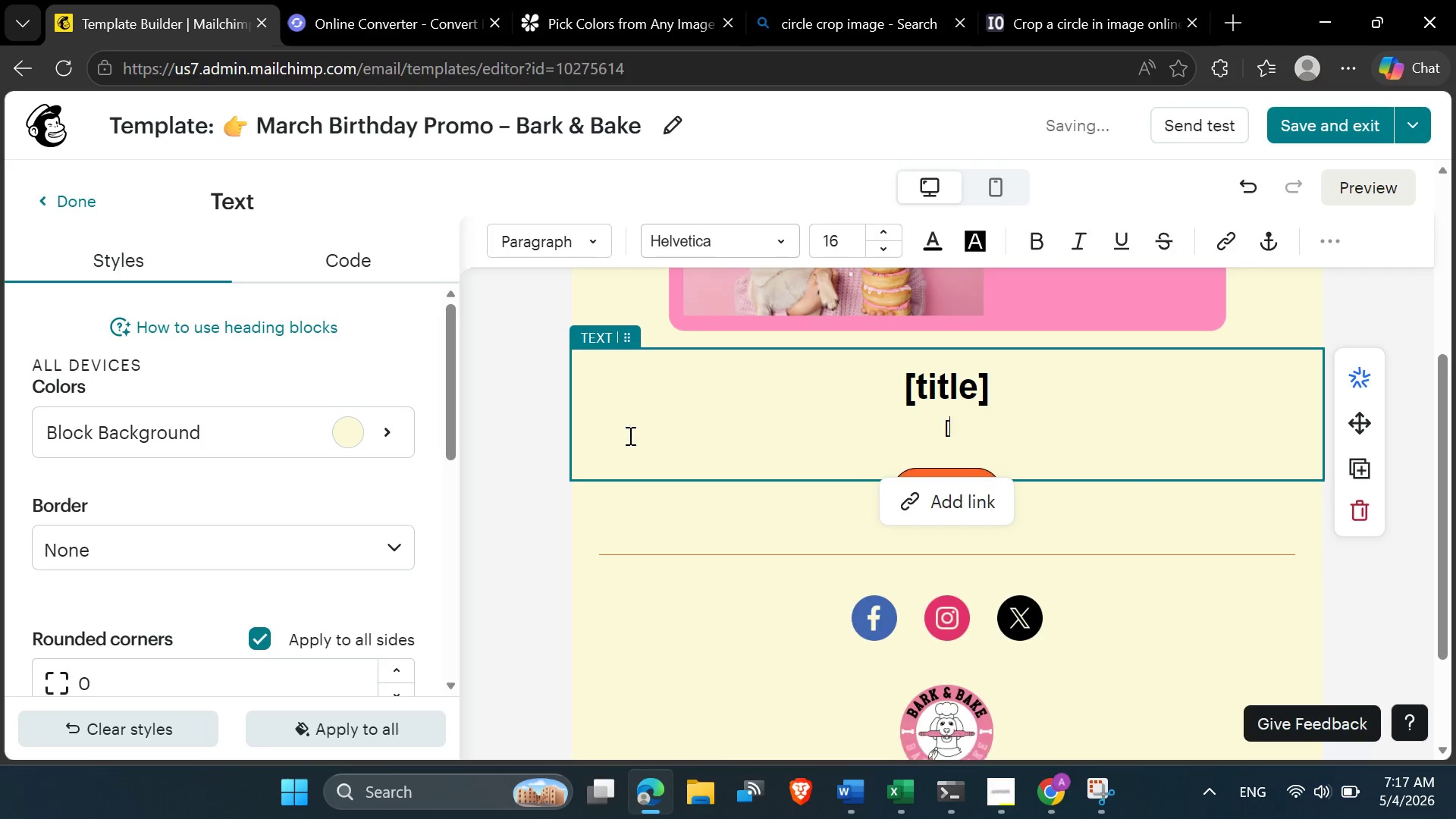 
type([body])
 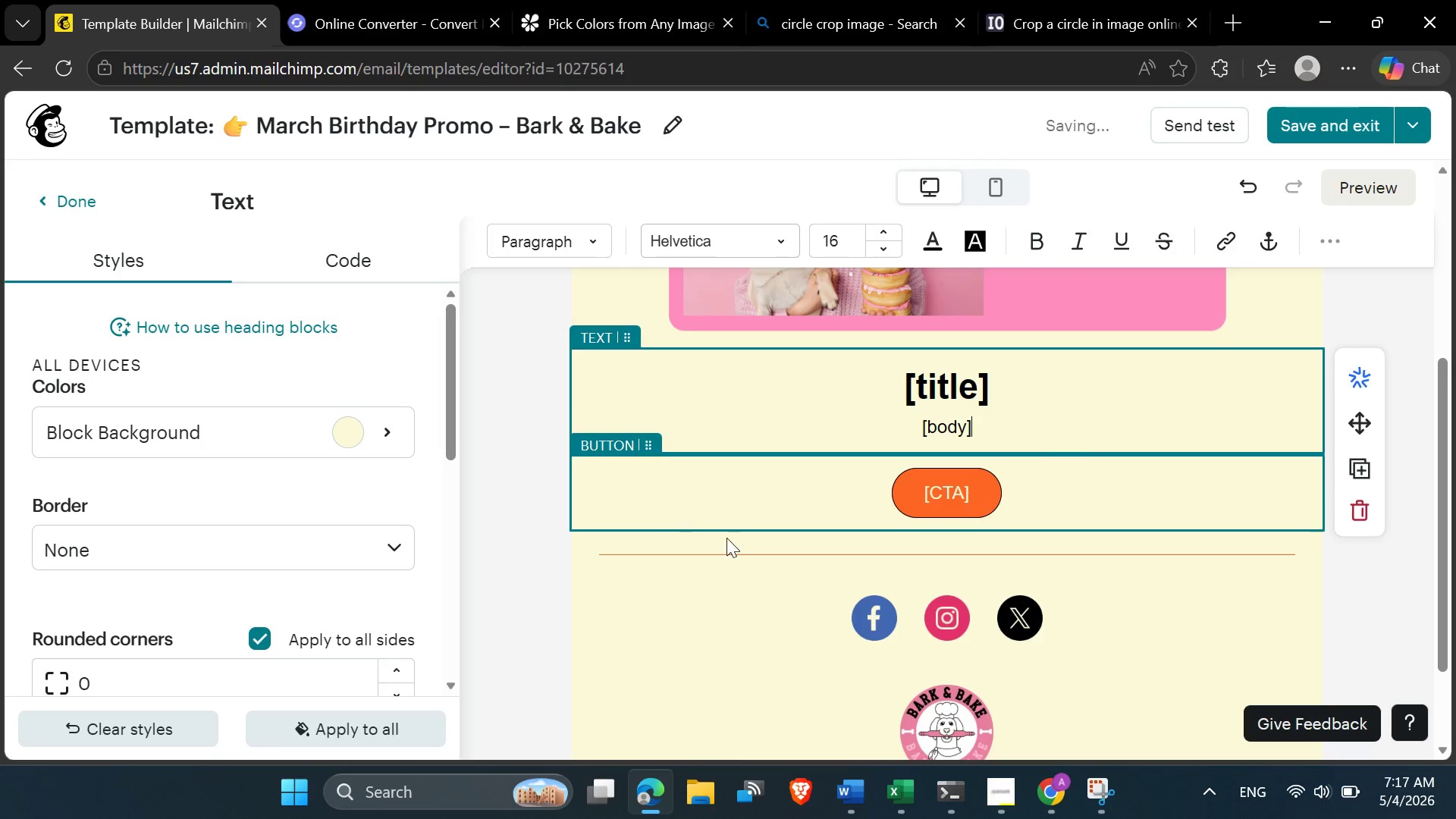 
left_click([726, 538])
 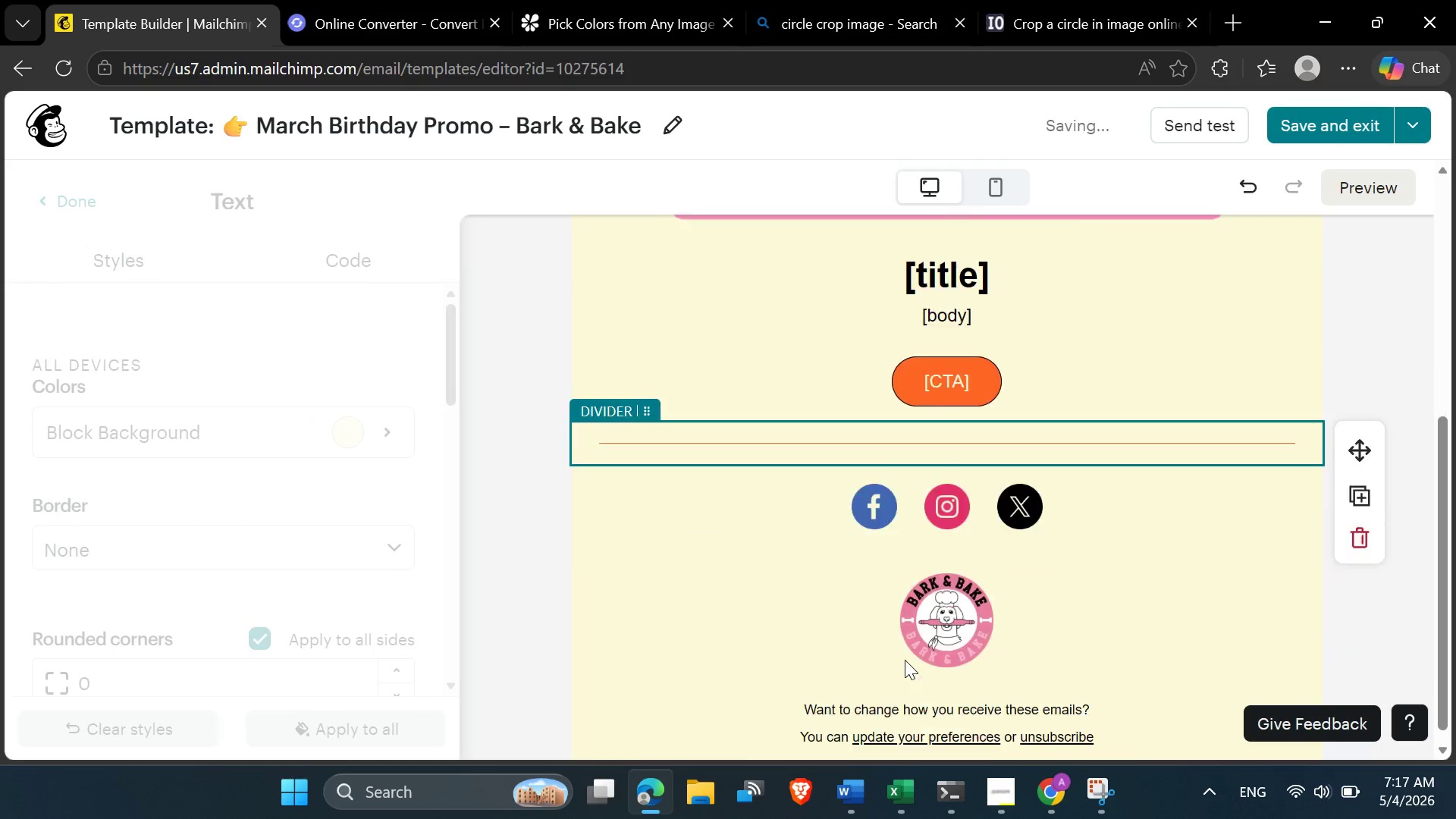 
scroll: coordinate [939, 610], scroll_direction: up, amount: 2.0
 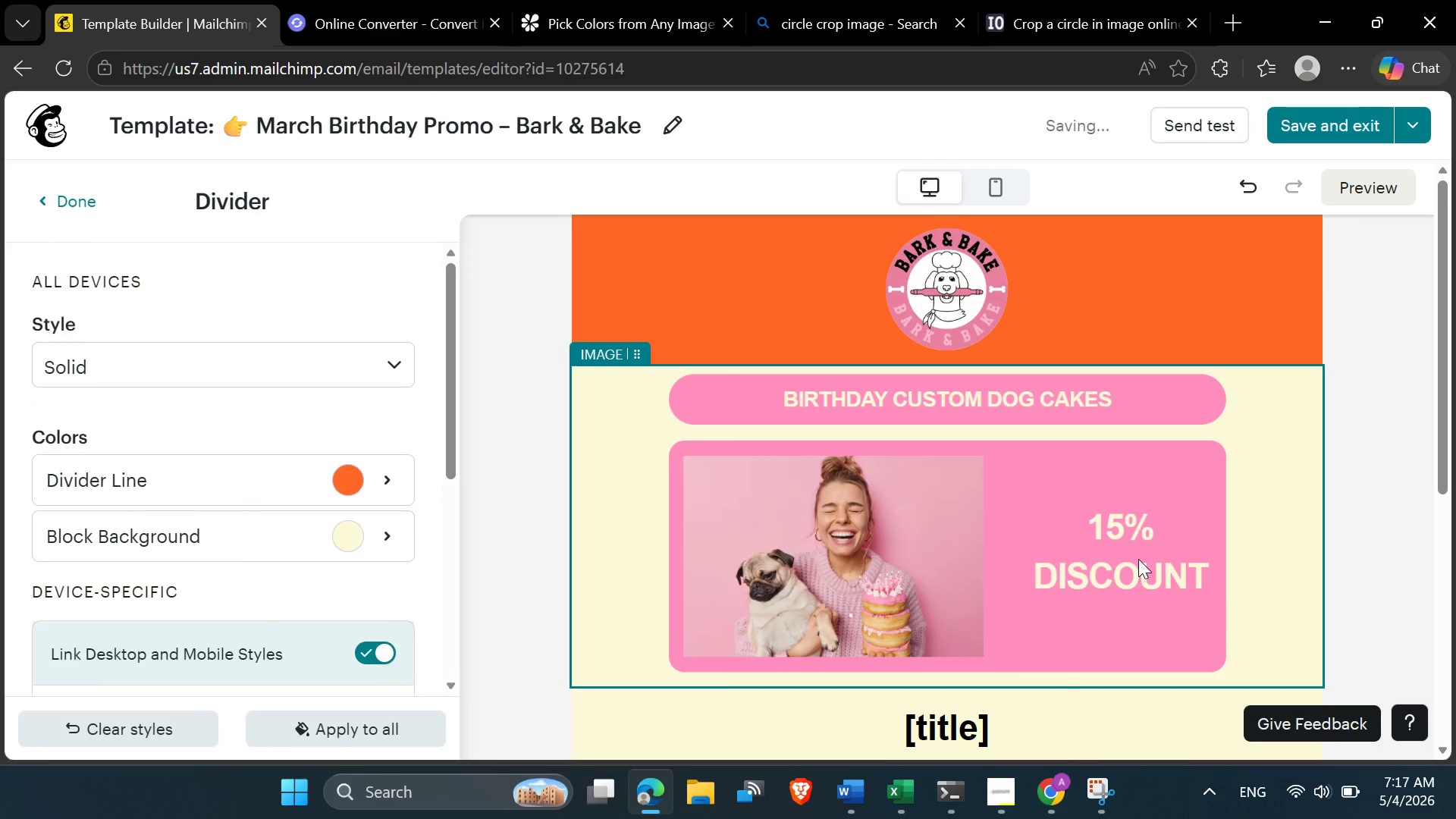 
left_click([1138, 559])
 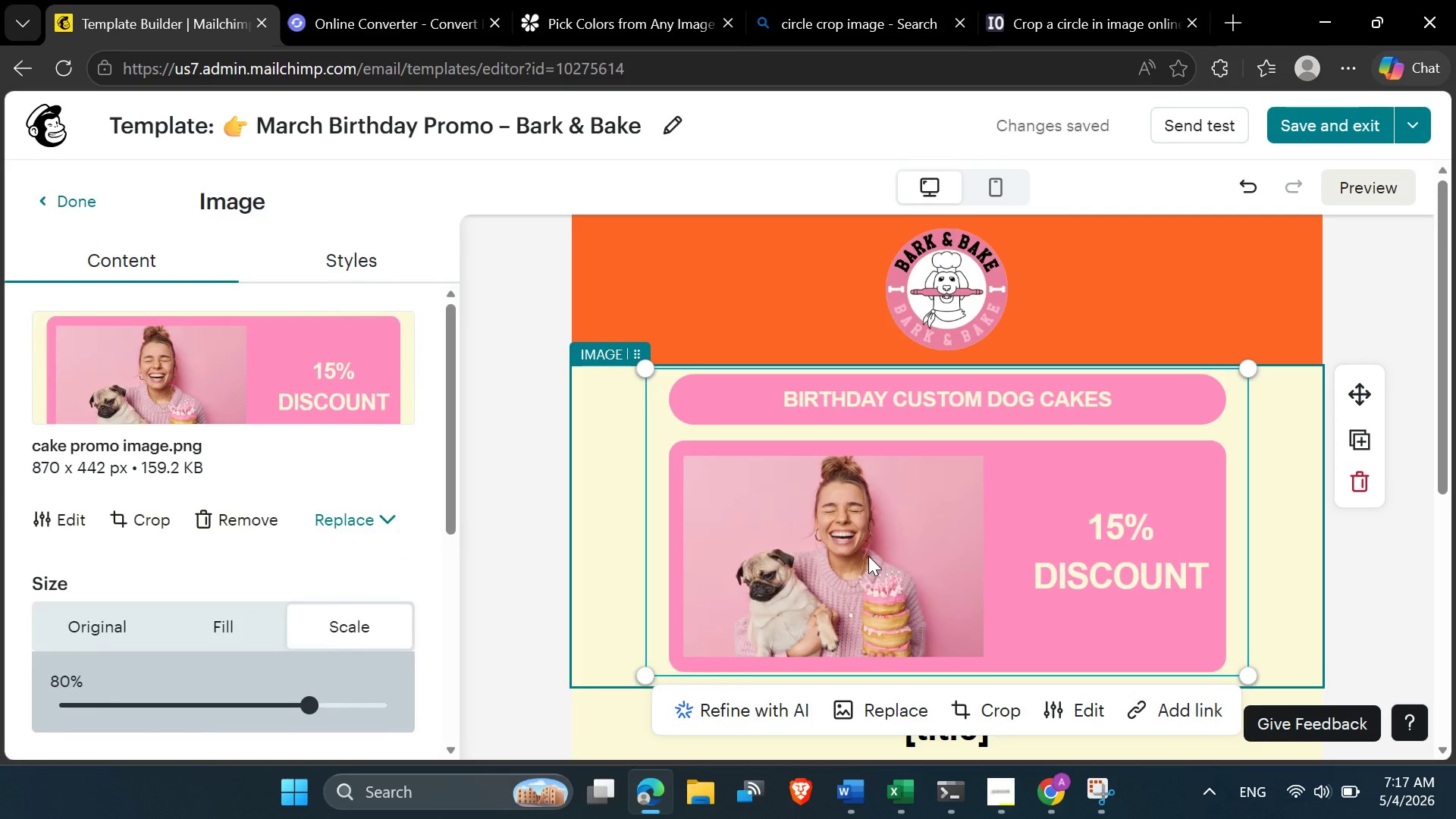 
wait(11.77)
 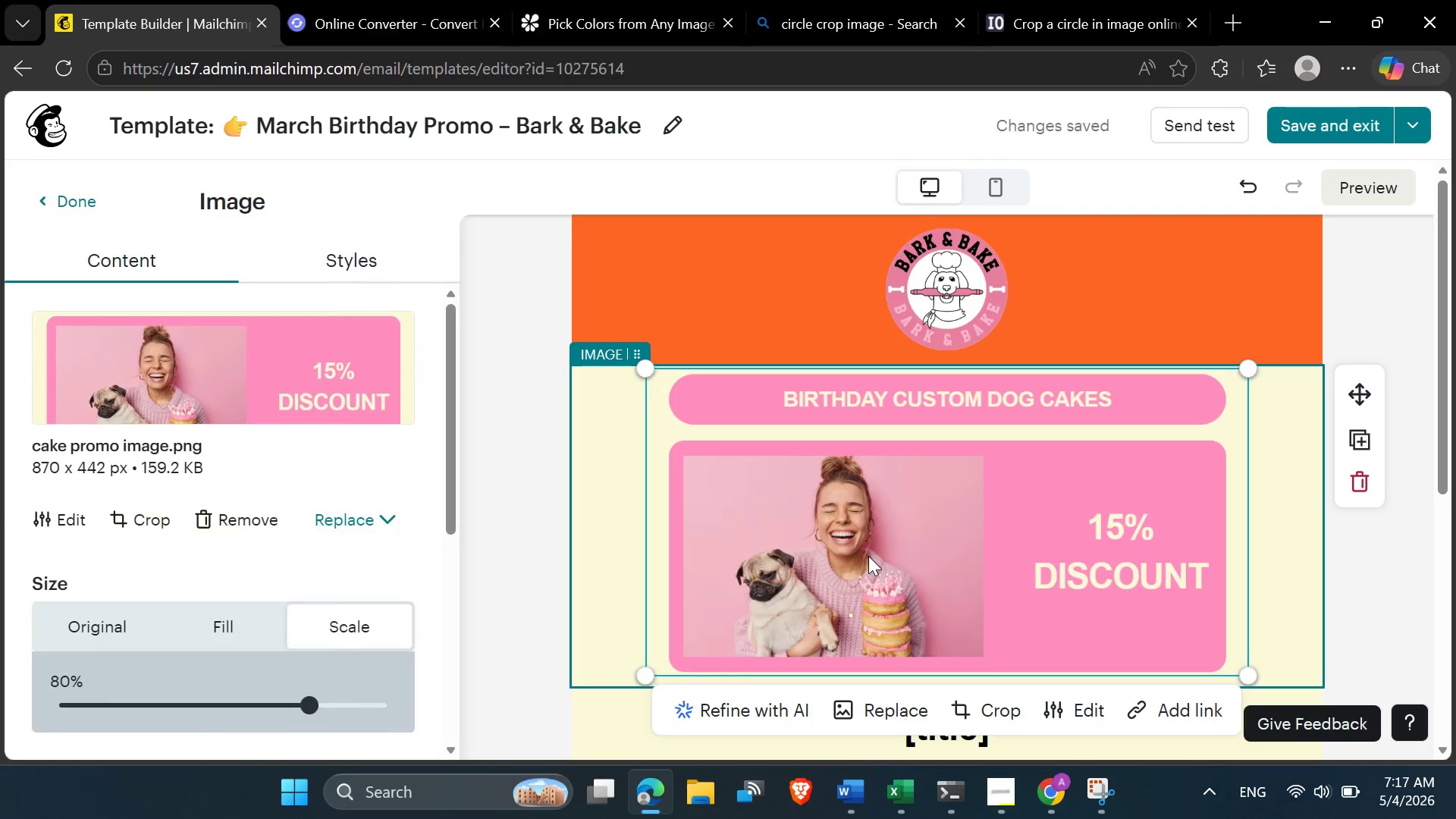 
left_click_drag(start_coordinate=[648, 671], to_coordinate=[620, 679])
 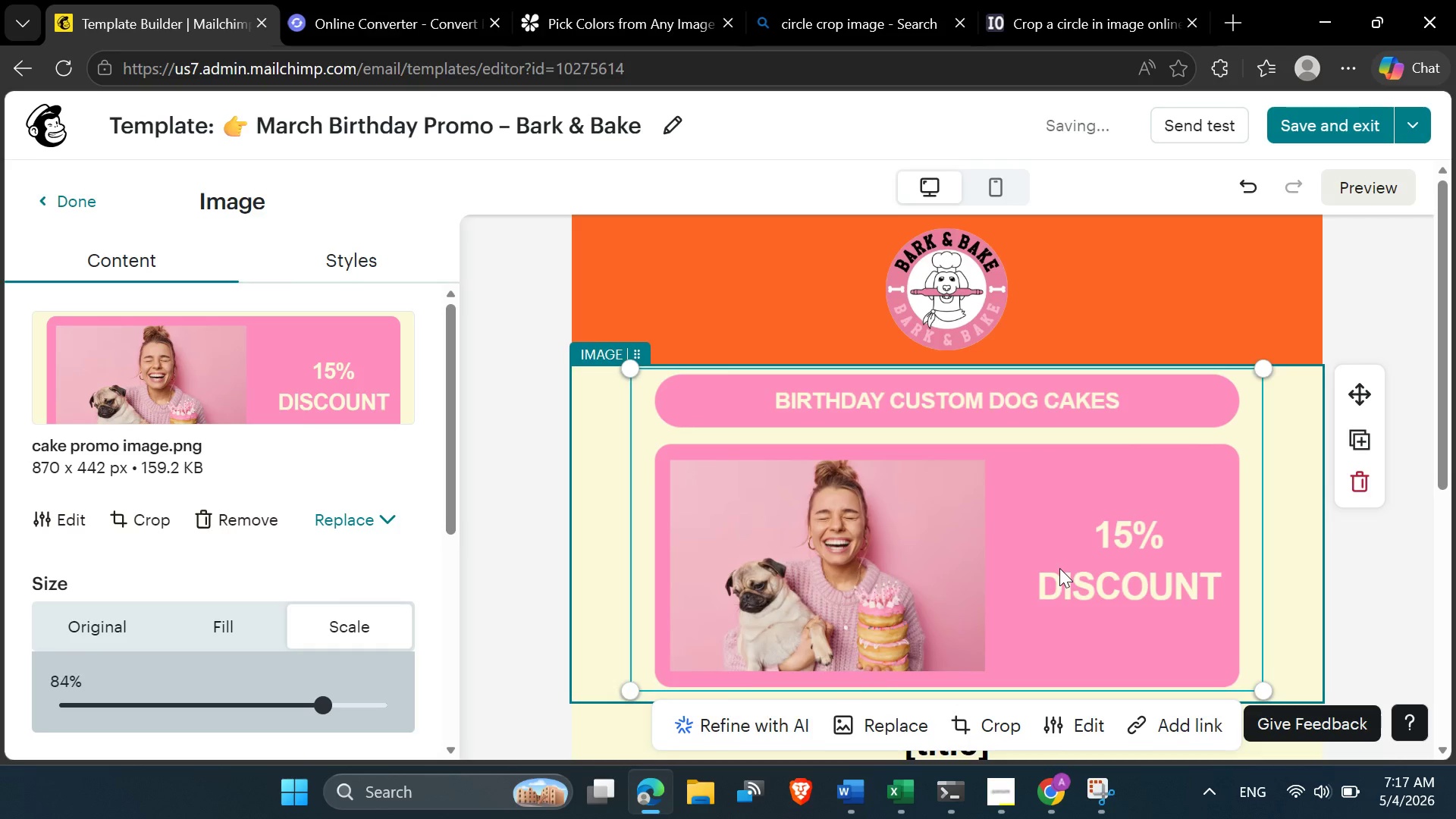 
scroll: coordinate [1066, 563], scroll_direction: down, amount: 1.0
 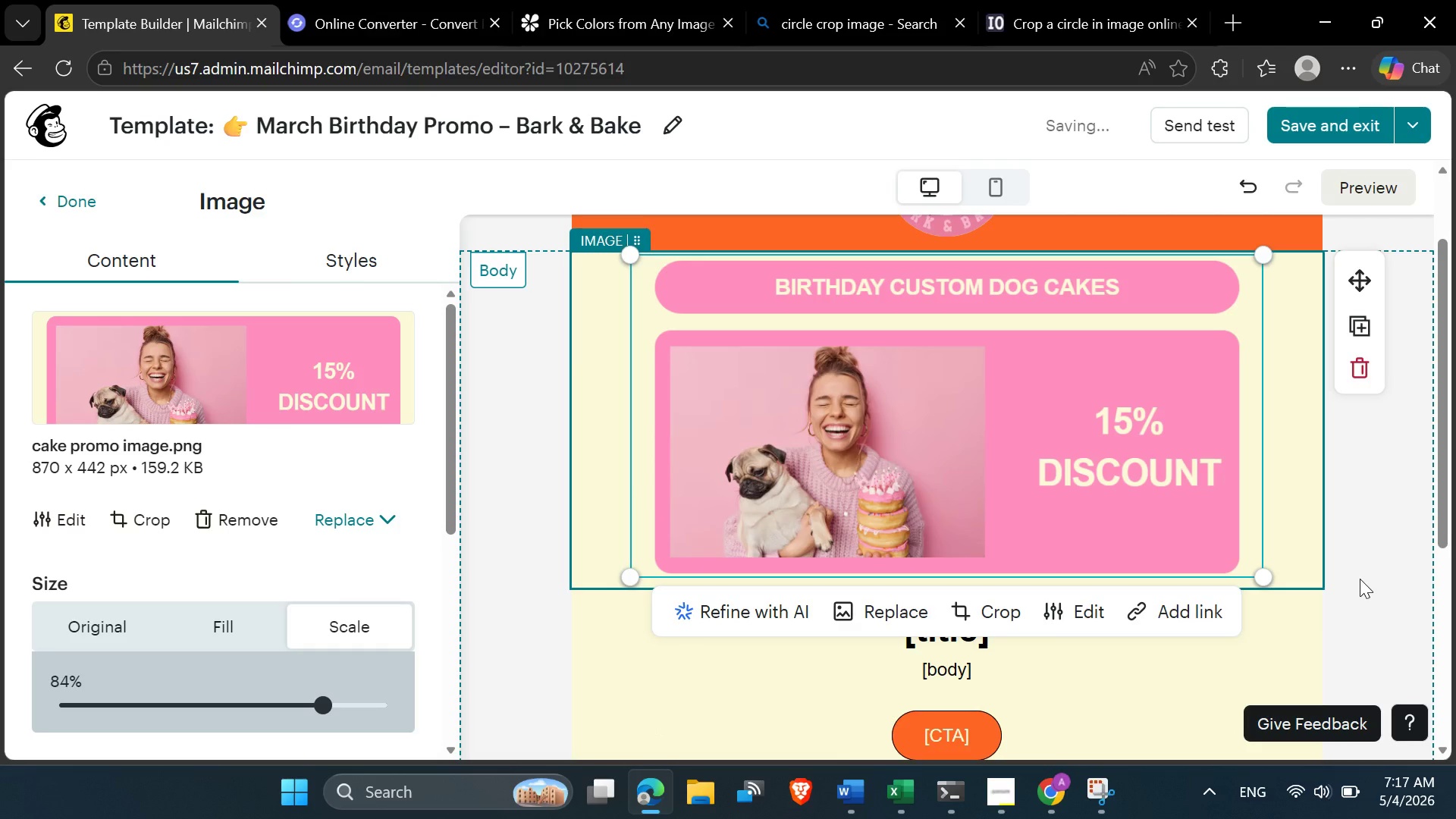 
left_click([1360, 579])
 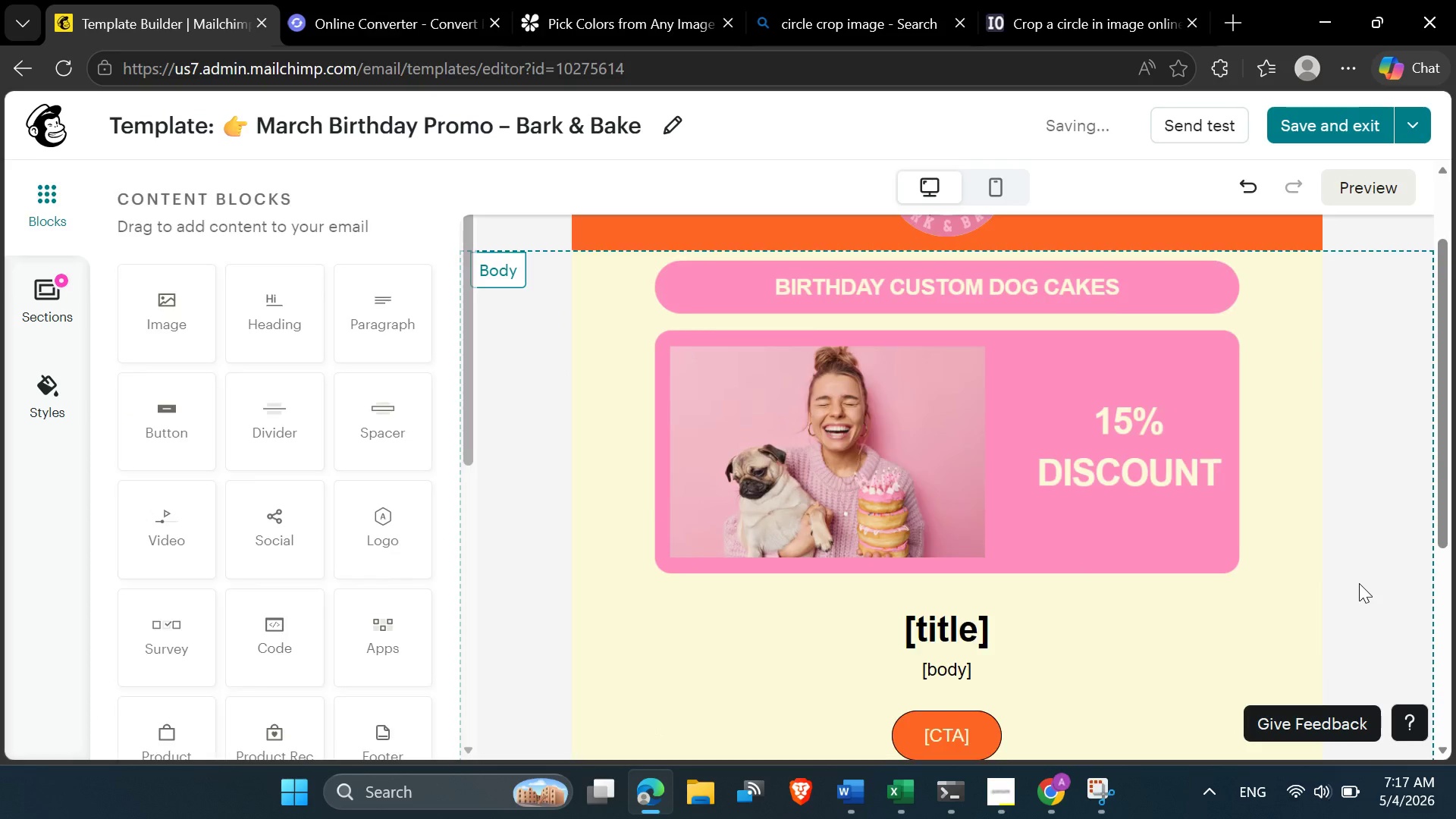 
scroll: coordinate [1359, 583], scroll_direction: down, amount: 1.0
 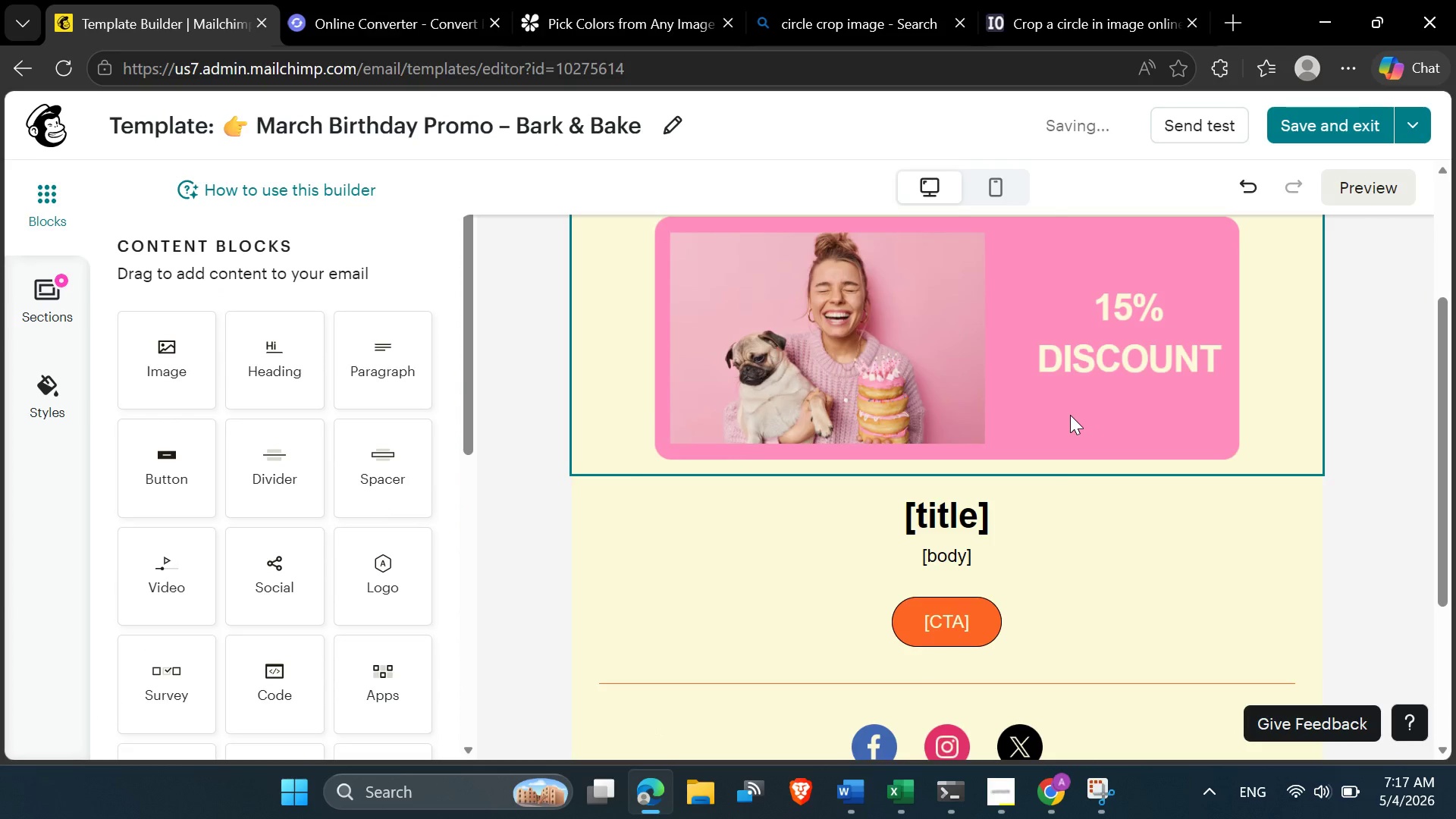 
scroll: coordinate [1068, 418], scroll_direction: up, amount: 1.0
 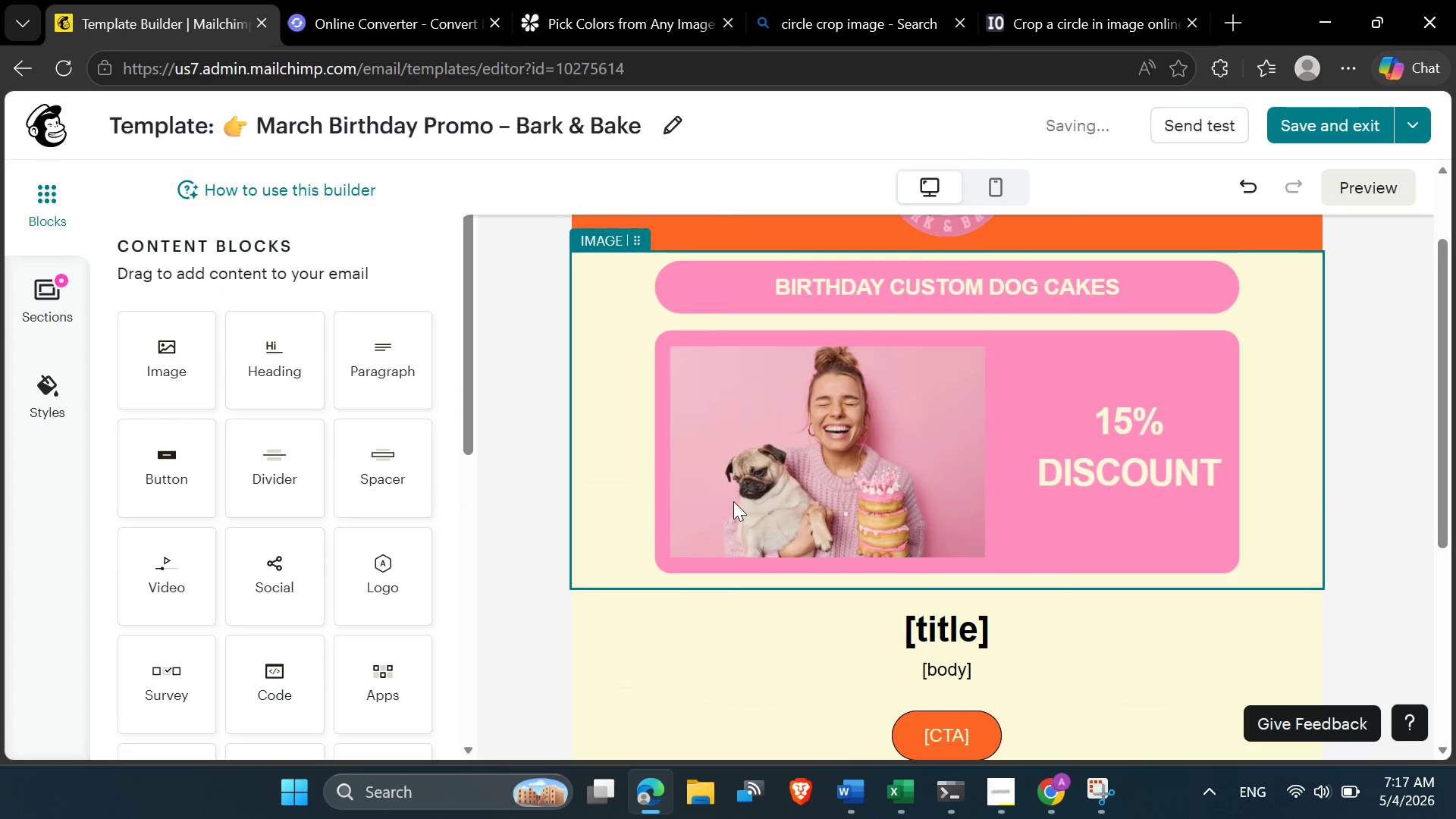 
left_click([733, 500])
 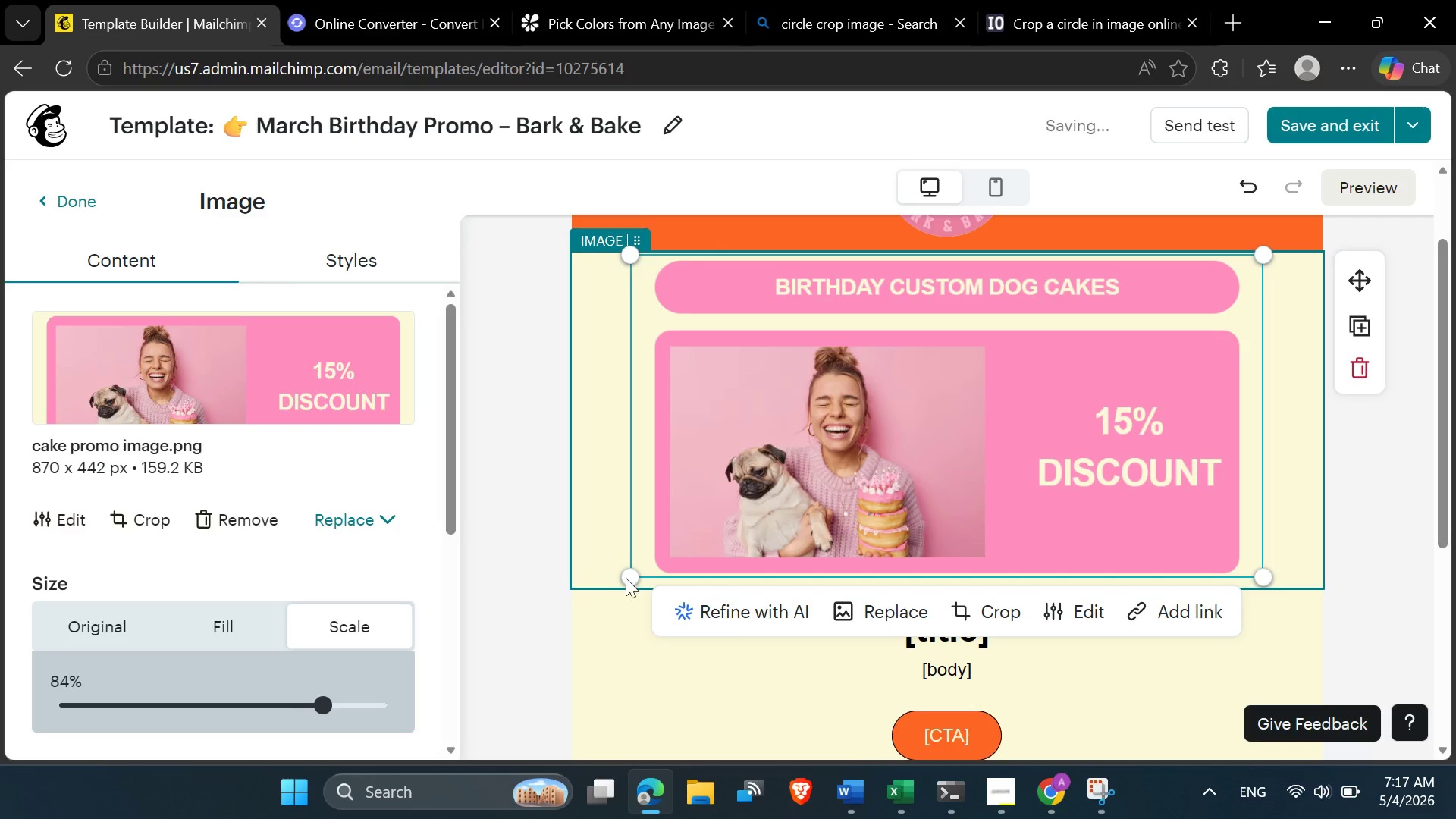 
left_click_drag(start_coordinate=[635, 578], to_coordinate=[620, 584])
 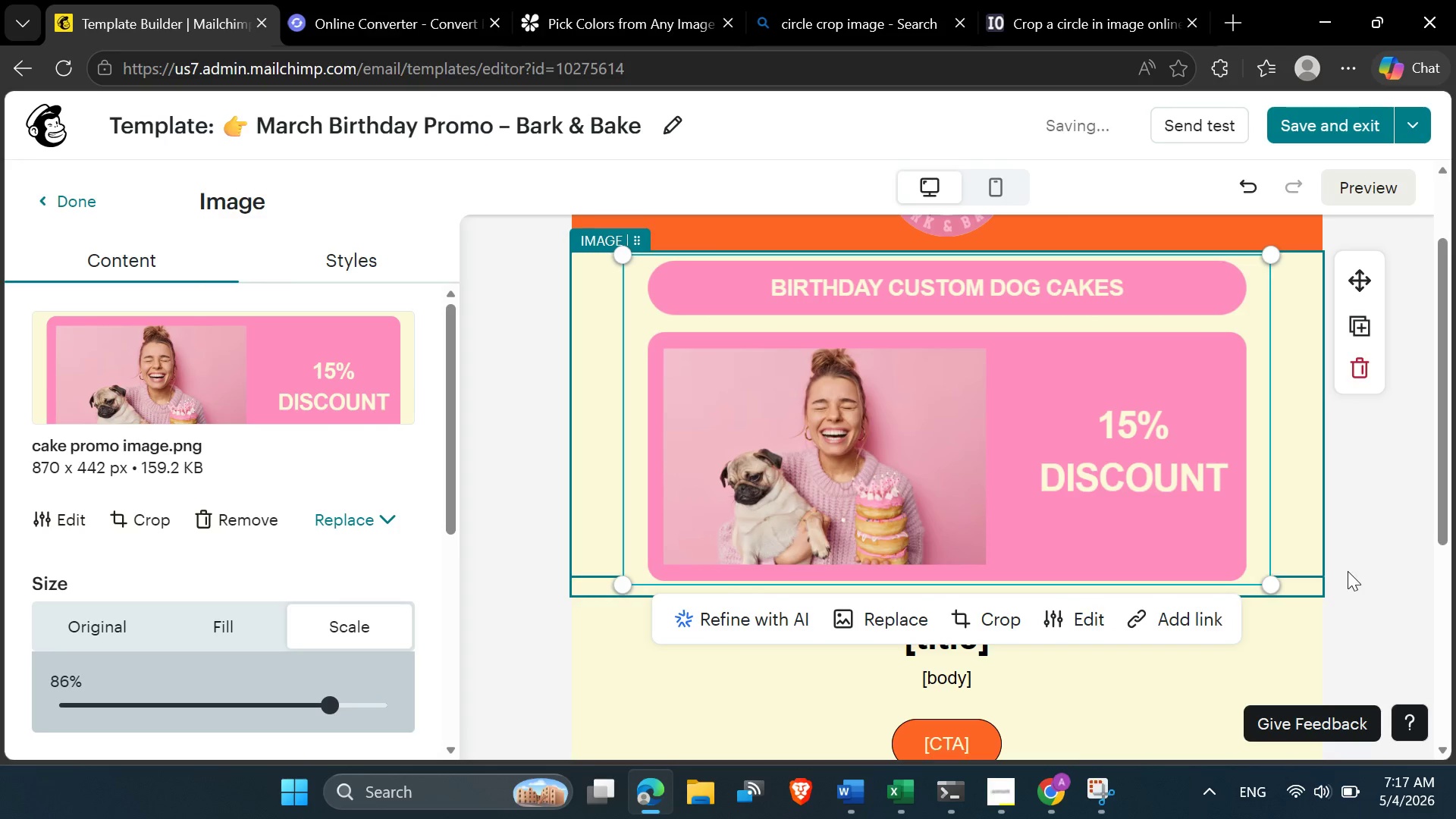 
left_click([1357, 561])
 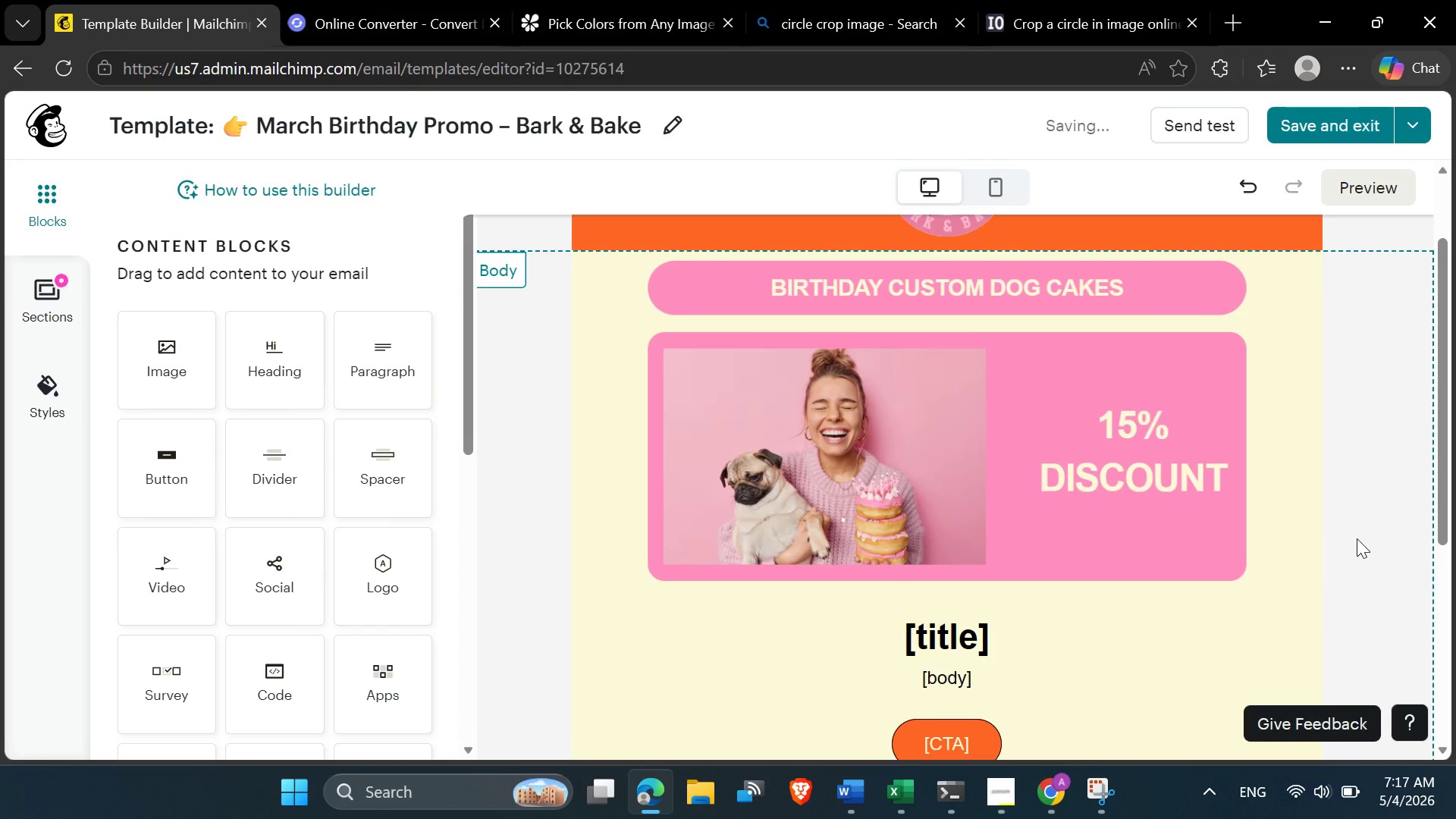 
scroll: coordinate [1112, 474], scroll_direction: up, amount: 2.0
 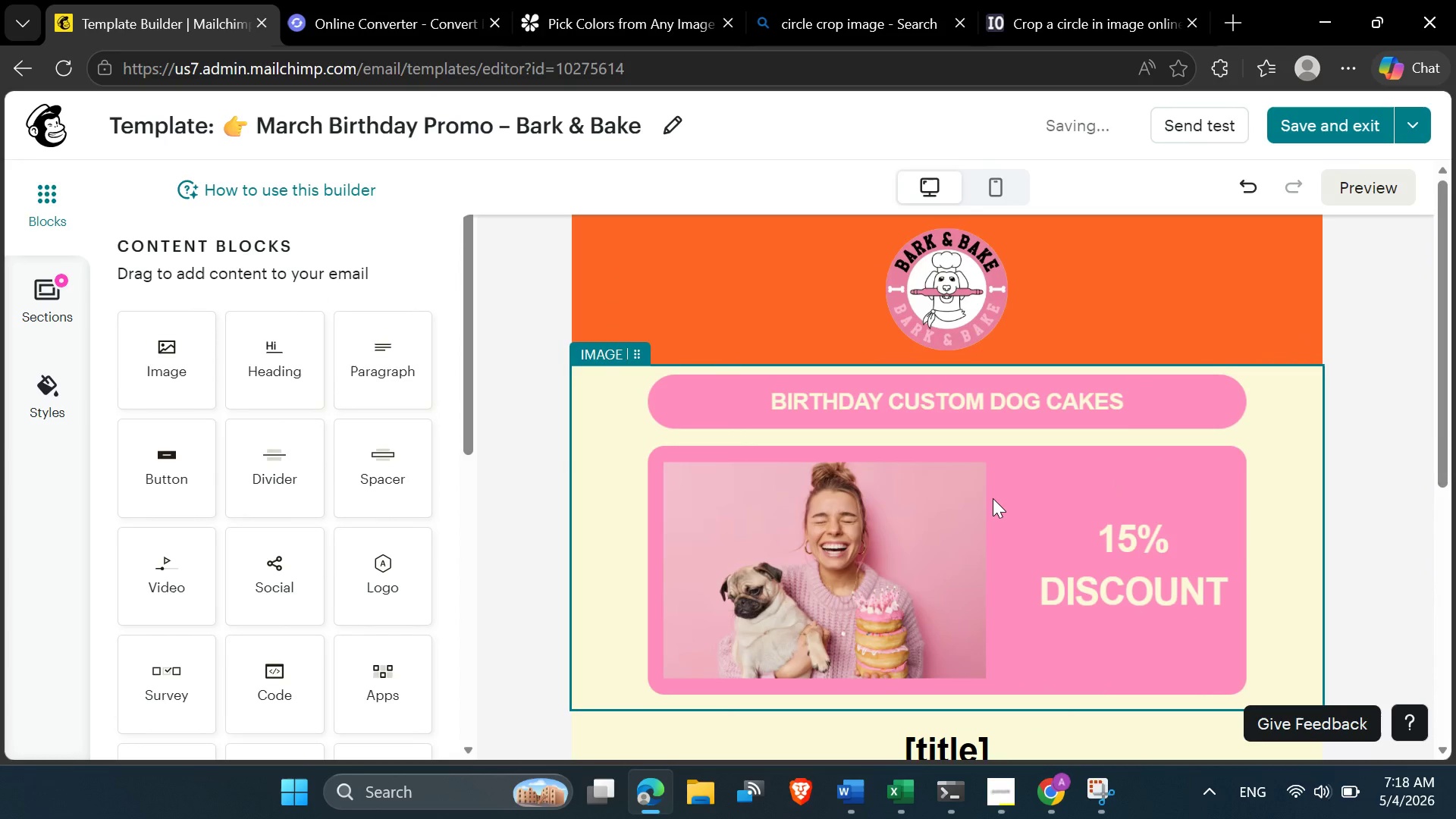 
wait(5.11)
 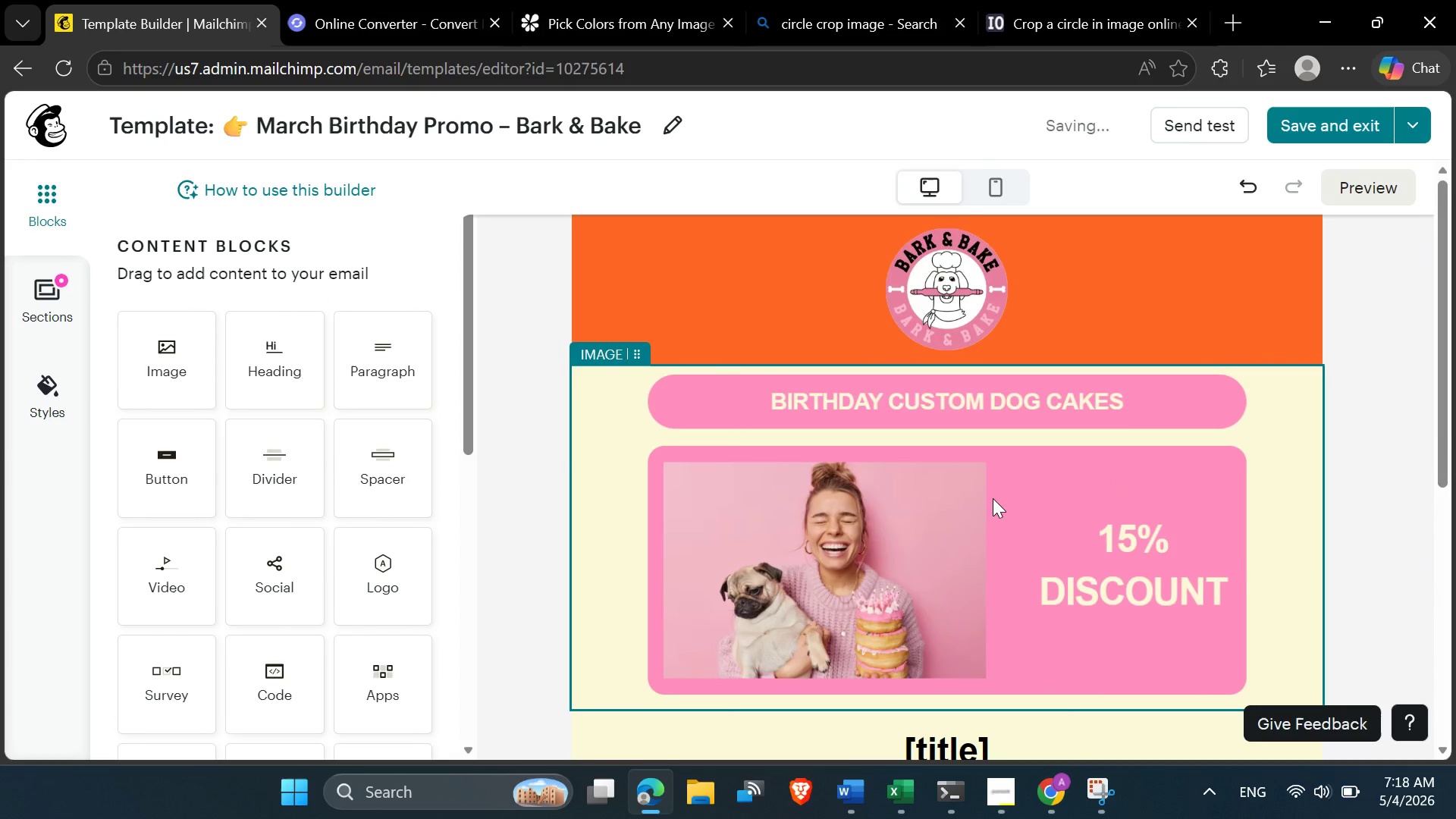 
scroll: coordinate [1031, 450], scroll_direction: down, amount: 2.0
 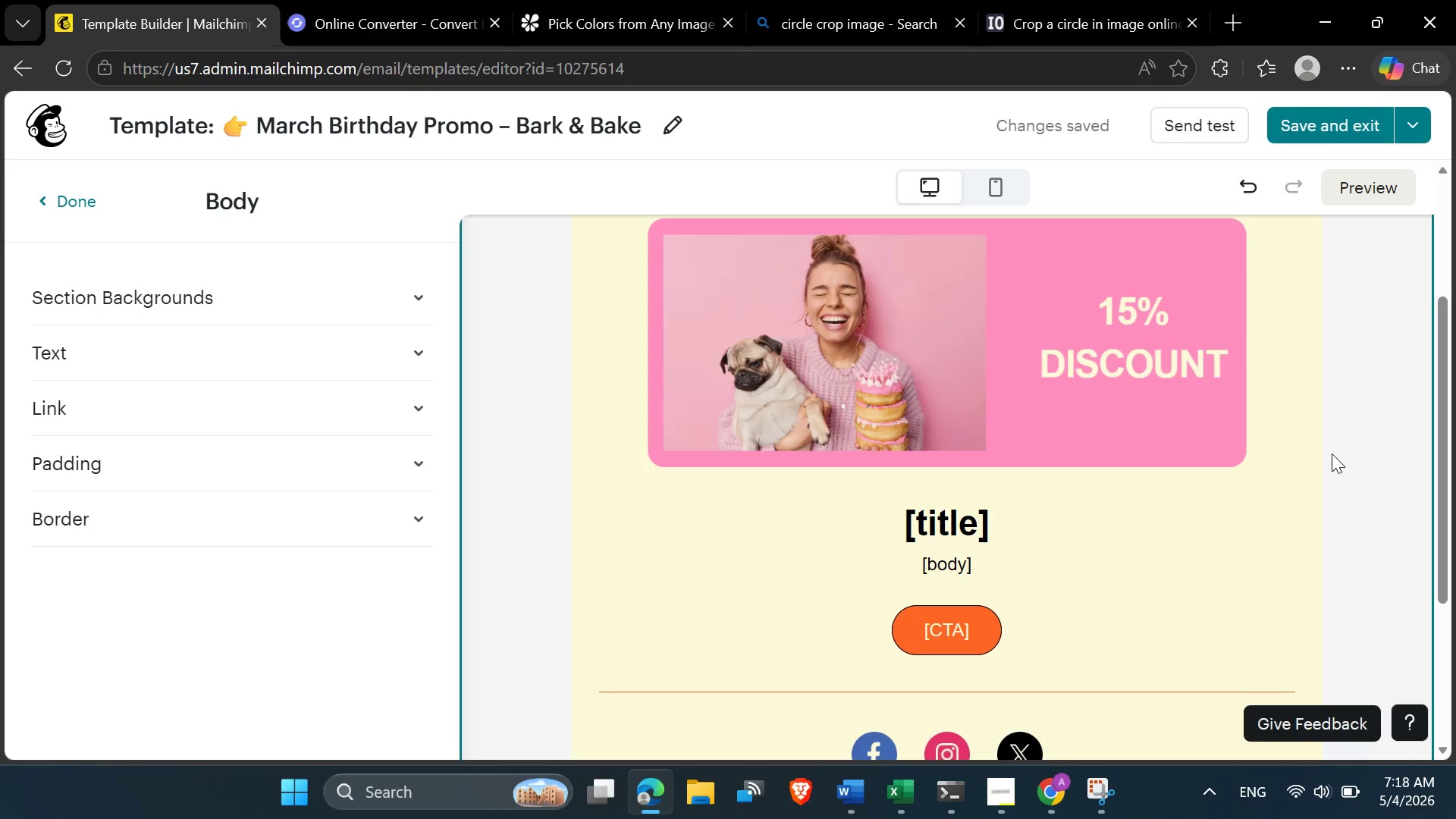 
wait(52.79)
 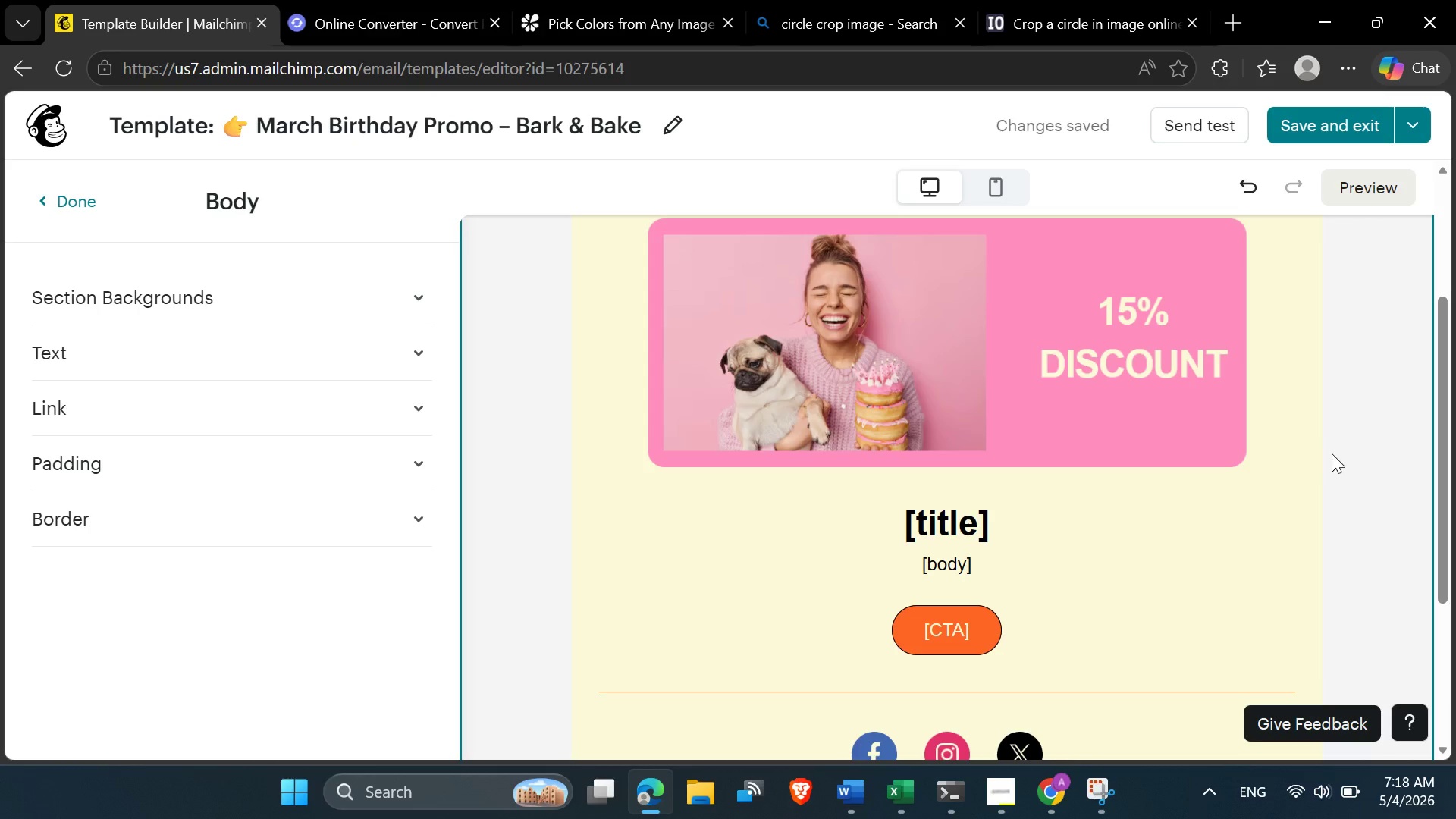 
scroll: coordinate [1056, 646], scroll_direction: down, amount: 4.0
 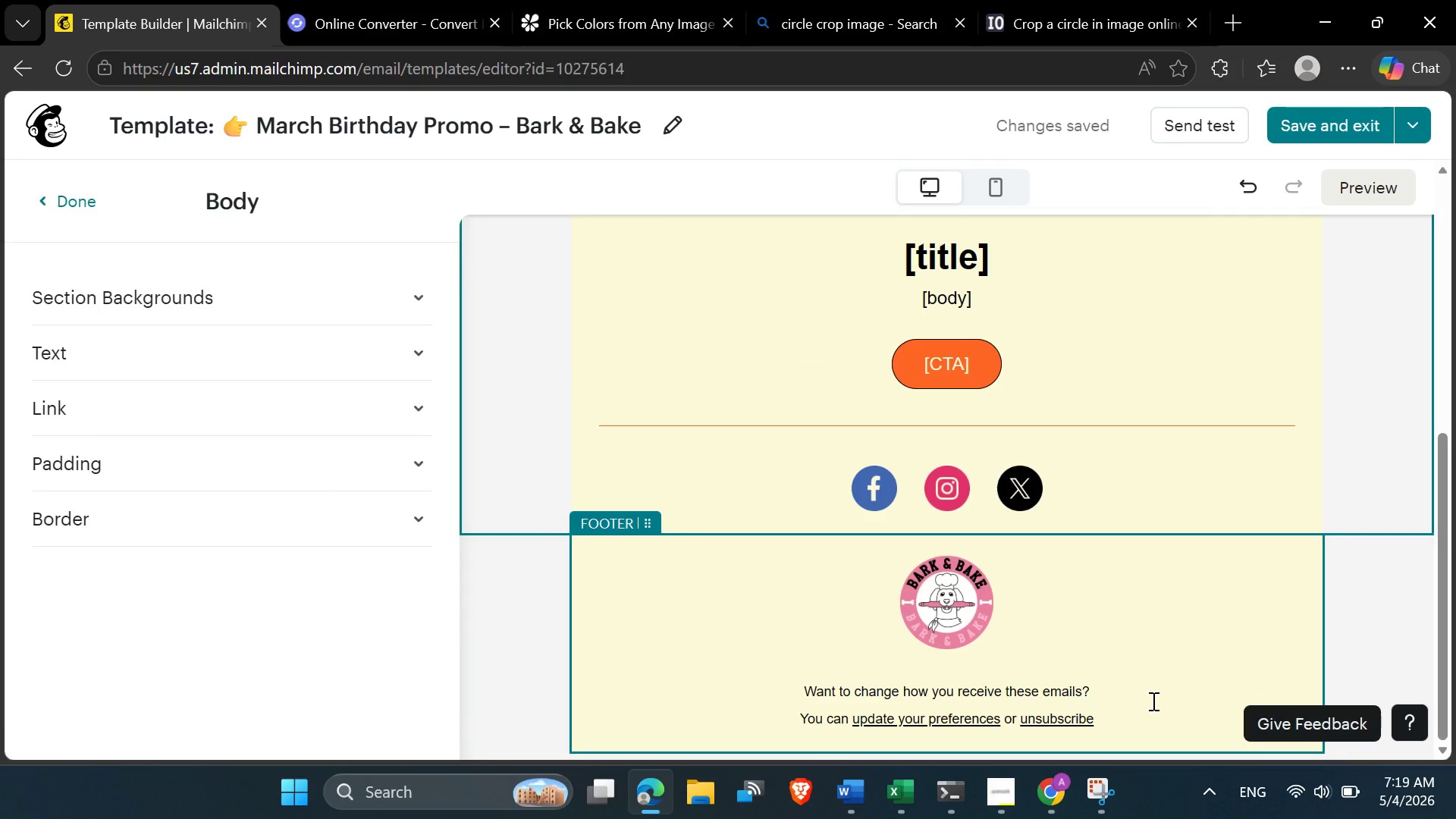 
scroll: coordinate [1115, 577], scroll_direction: up, amount: 3.0
 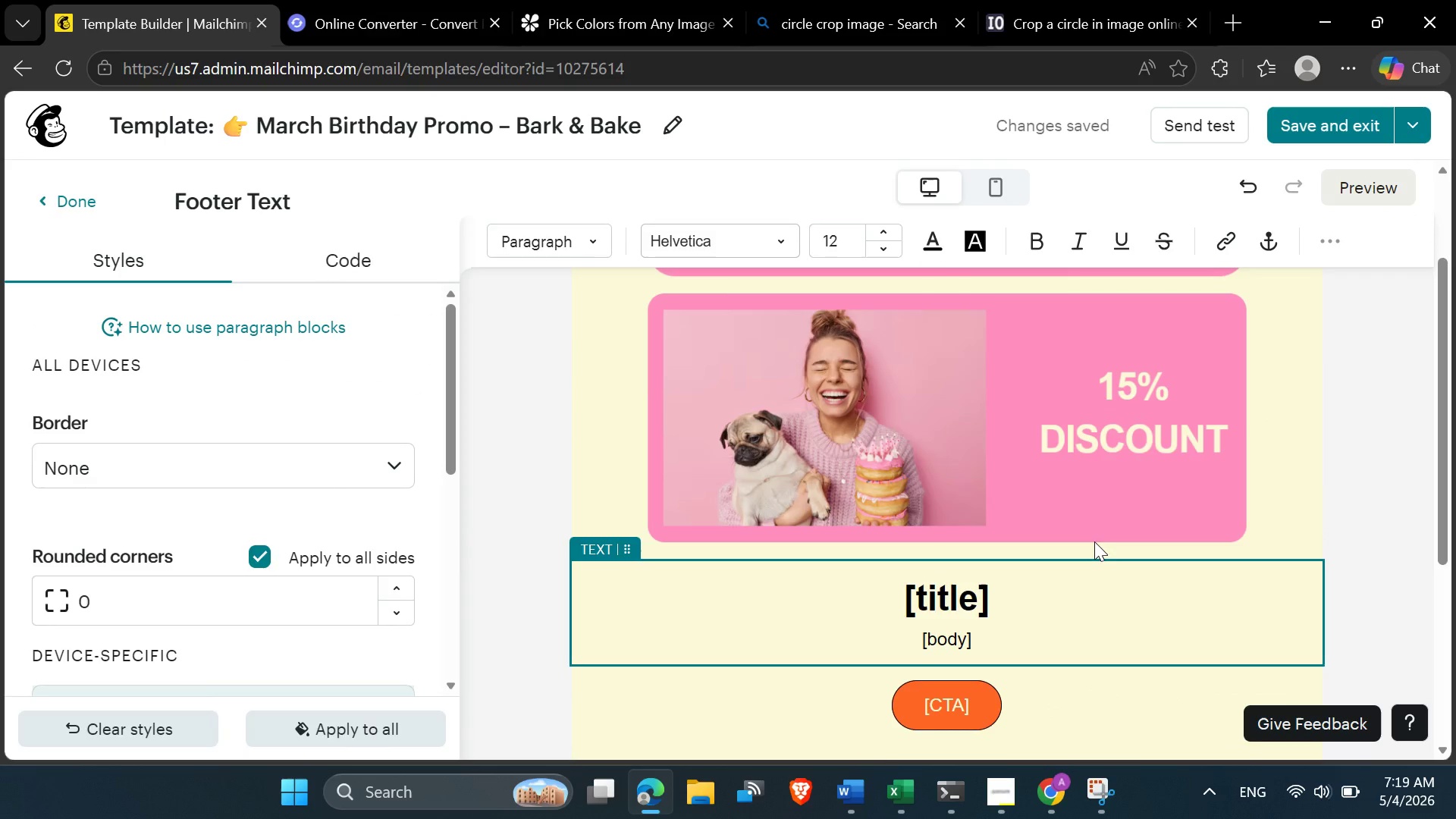 
scroll: coordinate [1094, 547], scroll_direction: down, amount: 3.0
 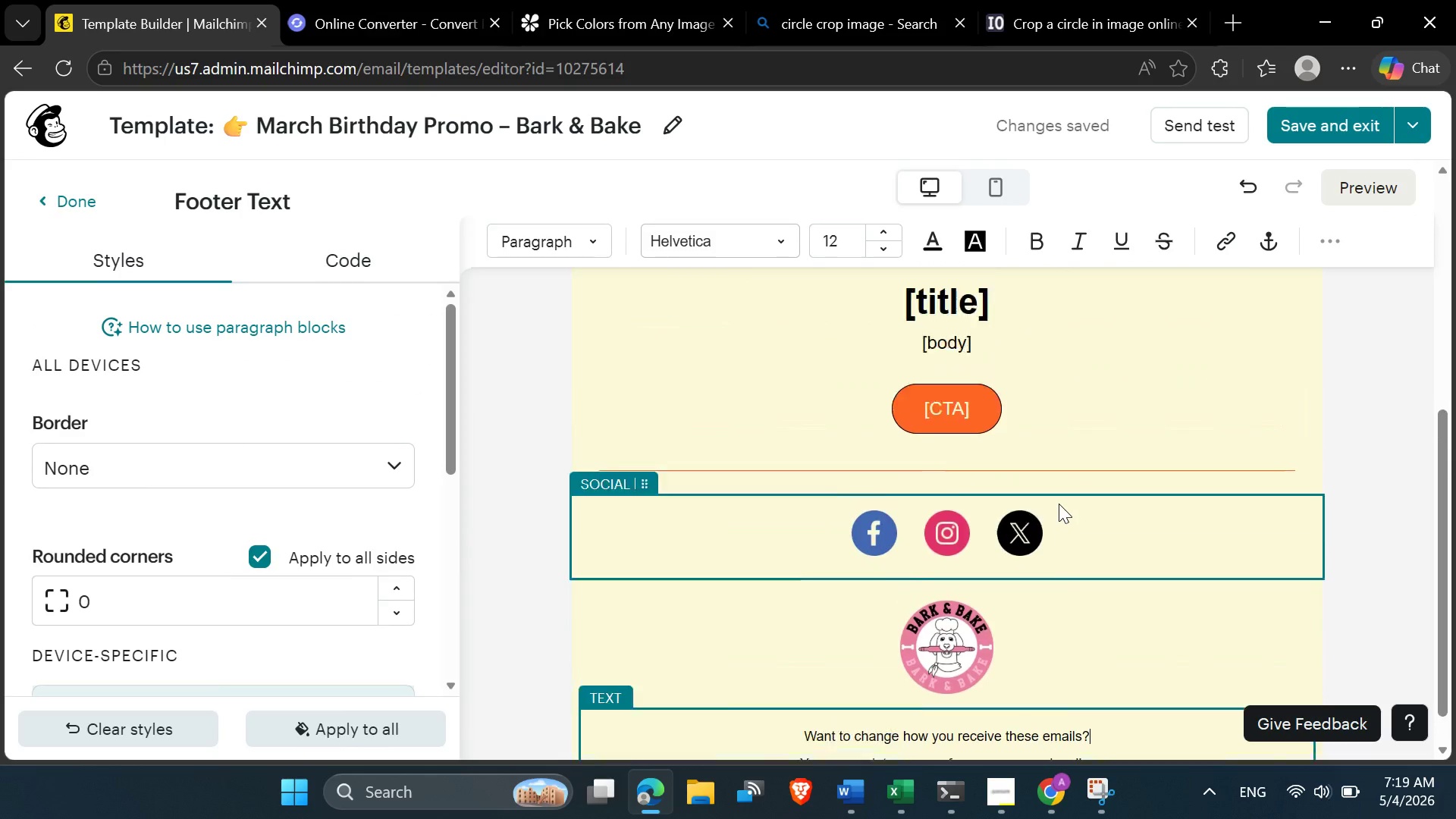 
scroll: coordinate [1030, 490], scroll_direction: up, amount: 4.0
 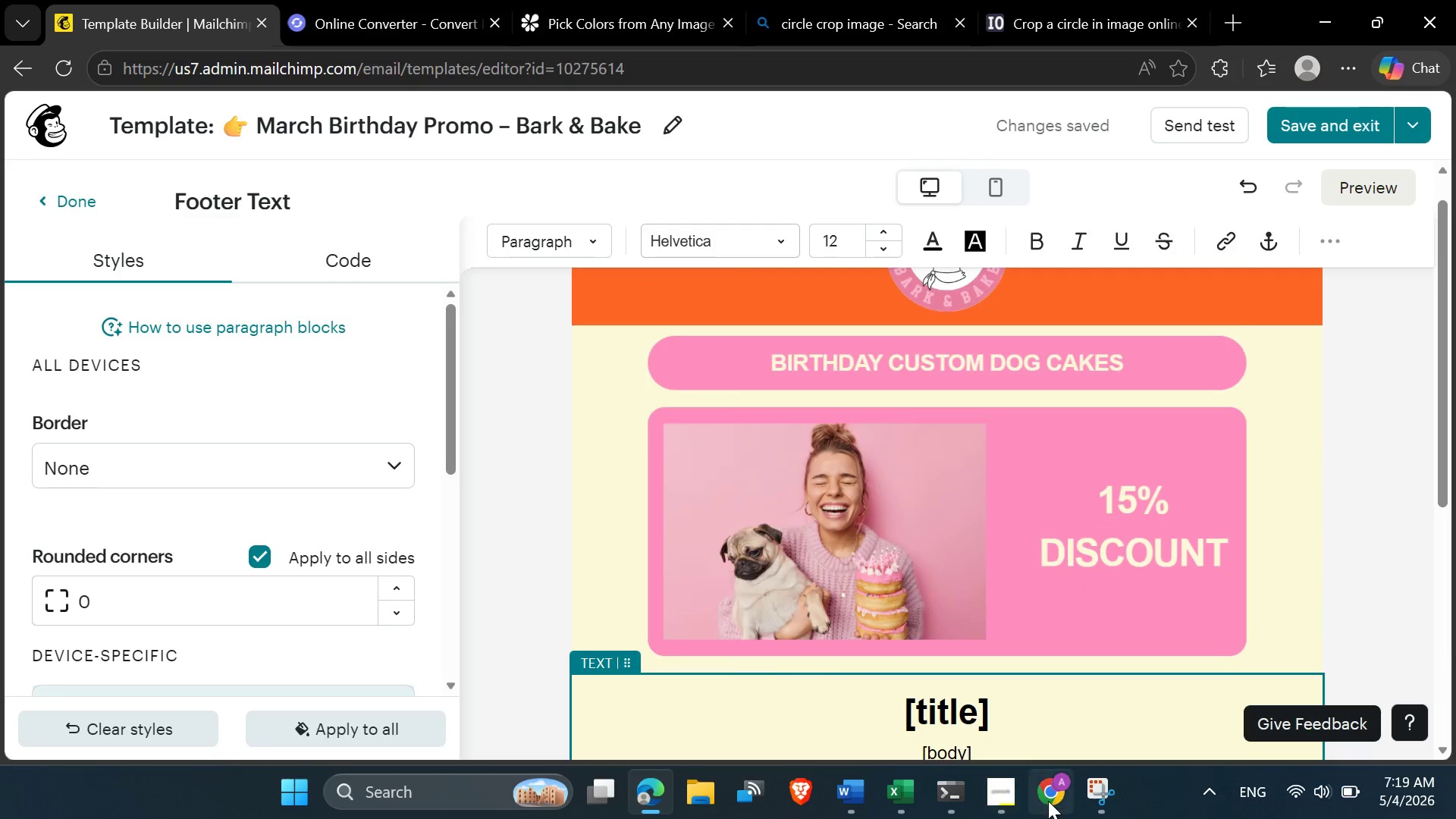 
mouse_move([1050, 780])
 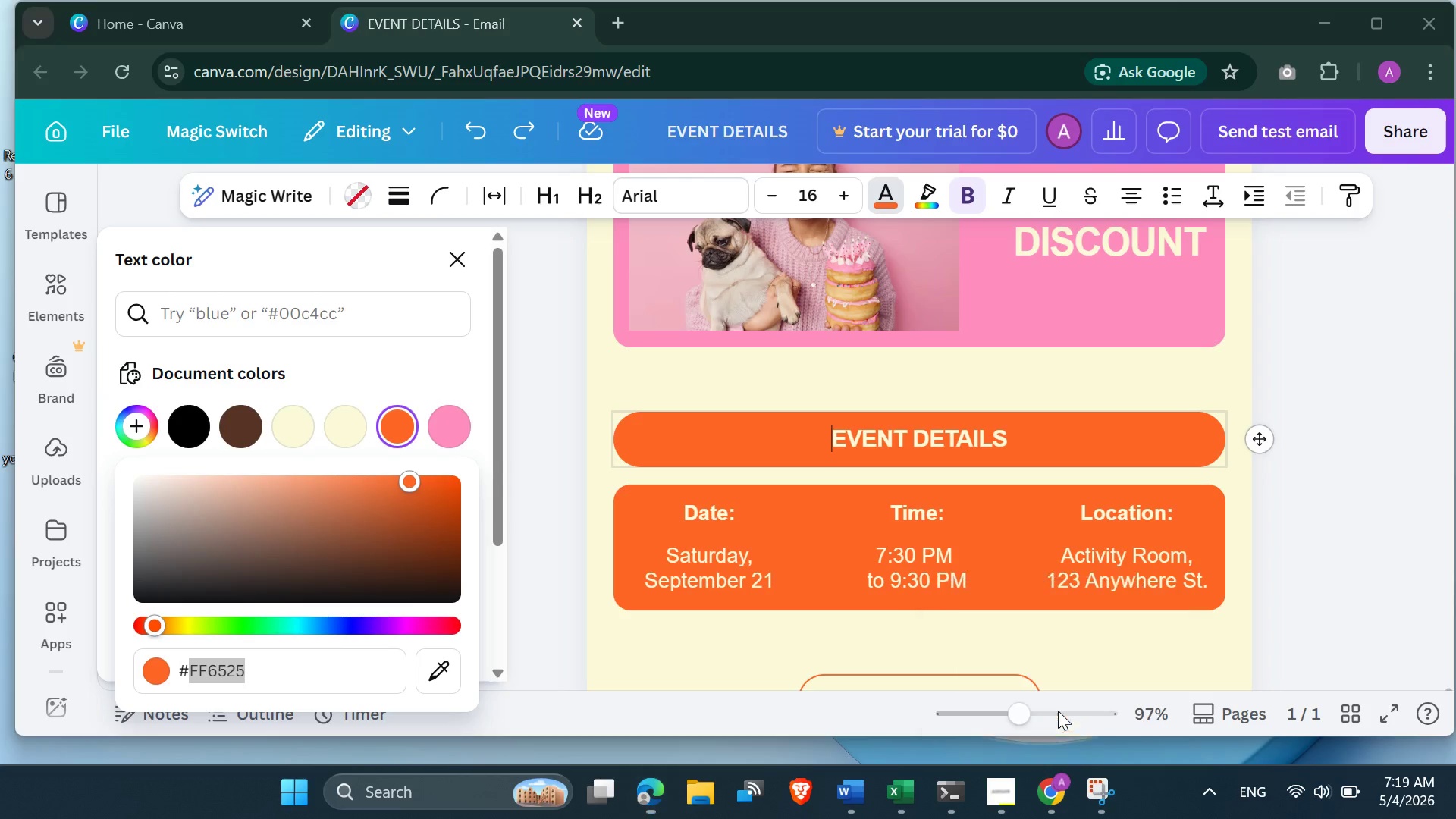 
left_click([1058, 711])
 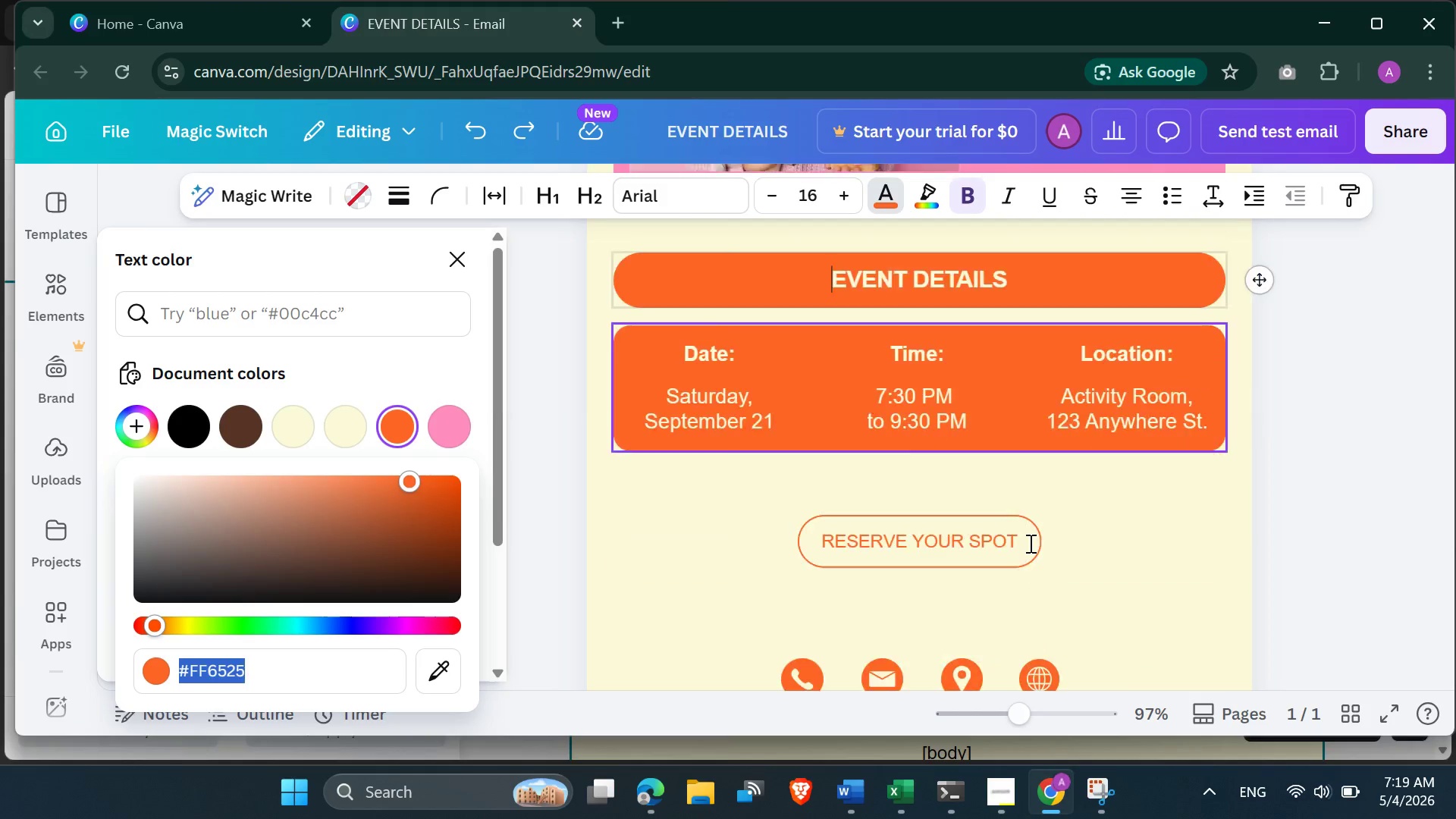 
scroll: coordinate [1029, 543], scroll_direction: down, amount: 2.0
 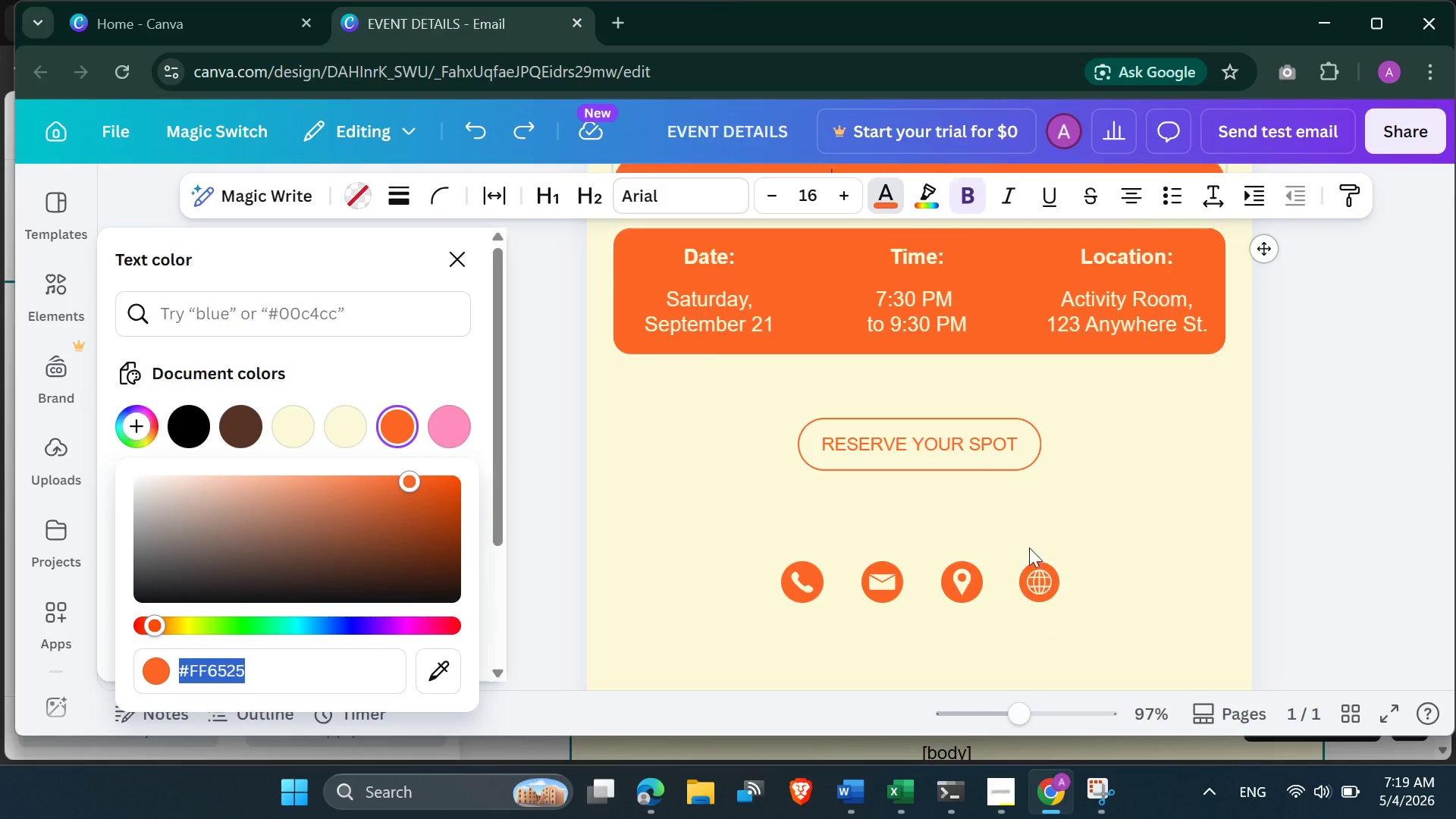 
scroll: coordinate [1028, 548], scroll_direction: up, amount: 19.0
 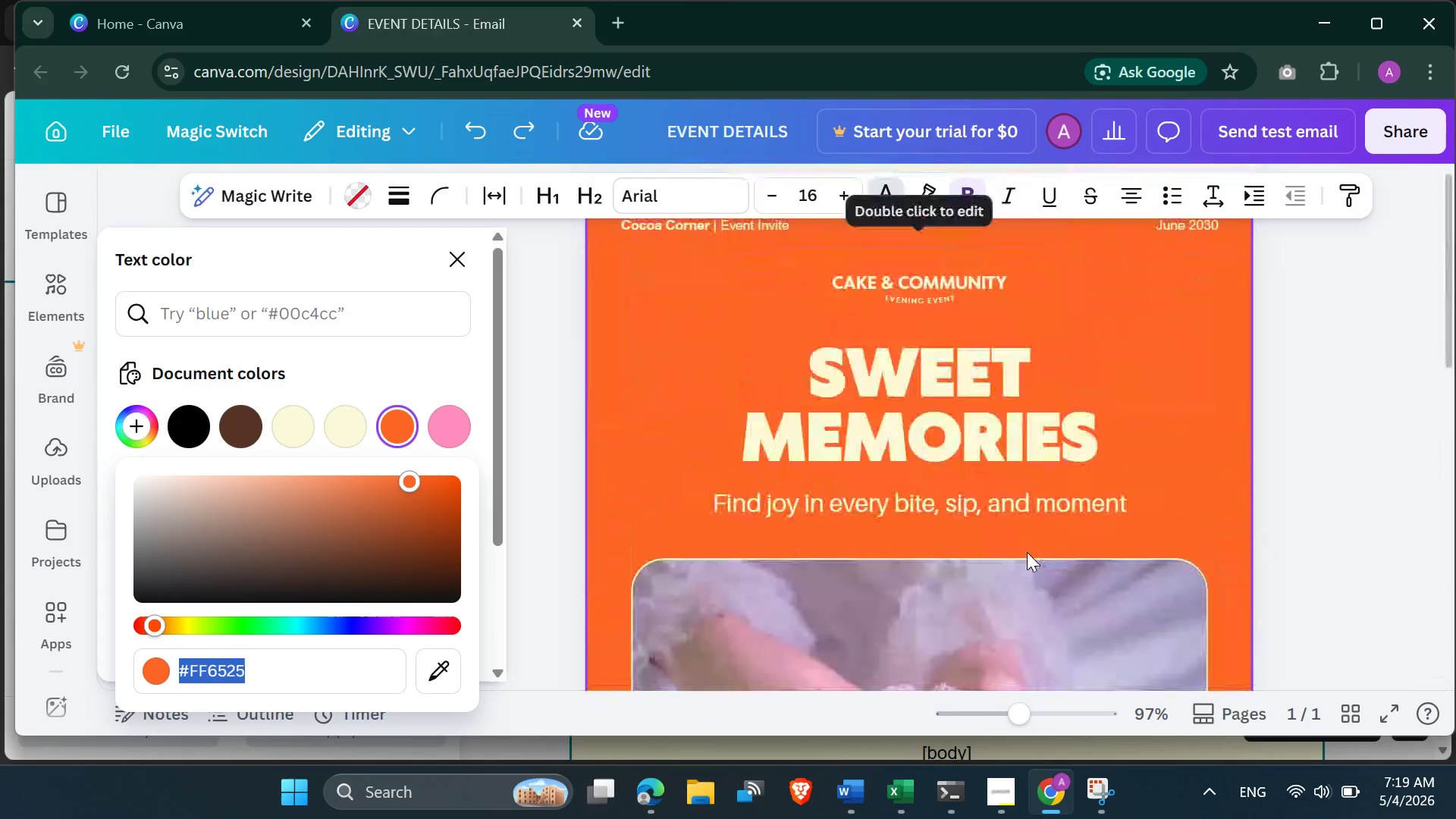 
scroll: coordinate [1025, 554], scroll_direction: down, amount: 11.0
 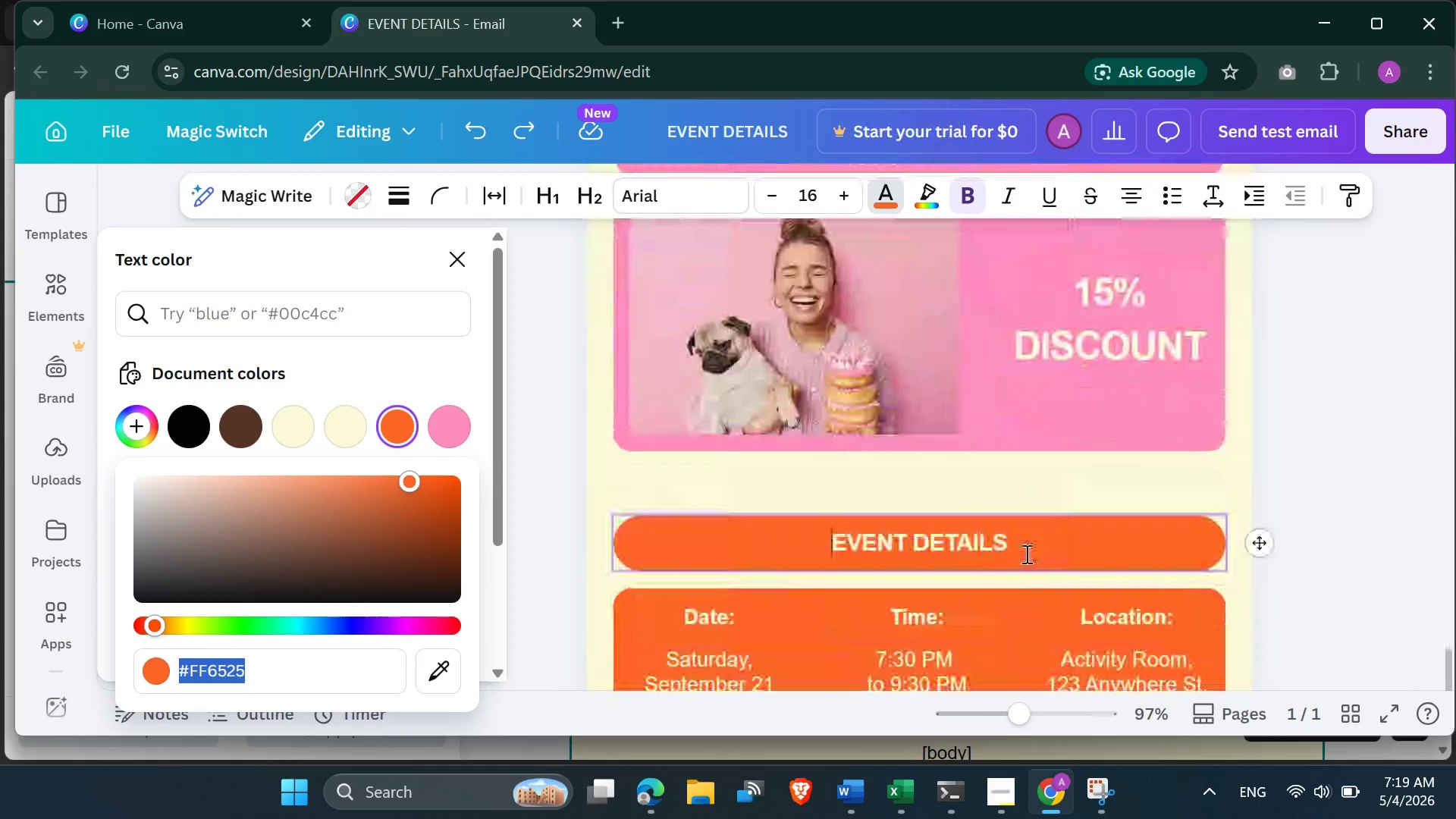 
scroll: coordinate [1025, 554], scroll_direction: up, amount: 2.0
 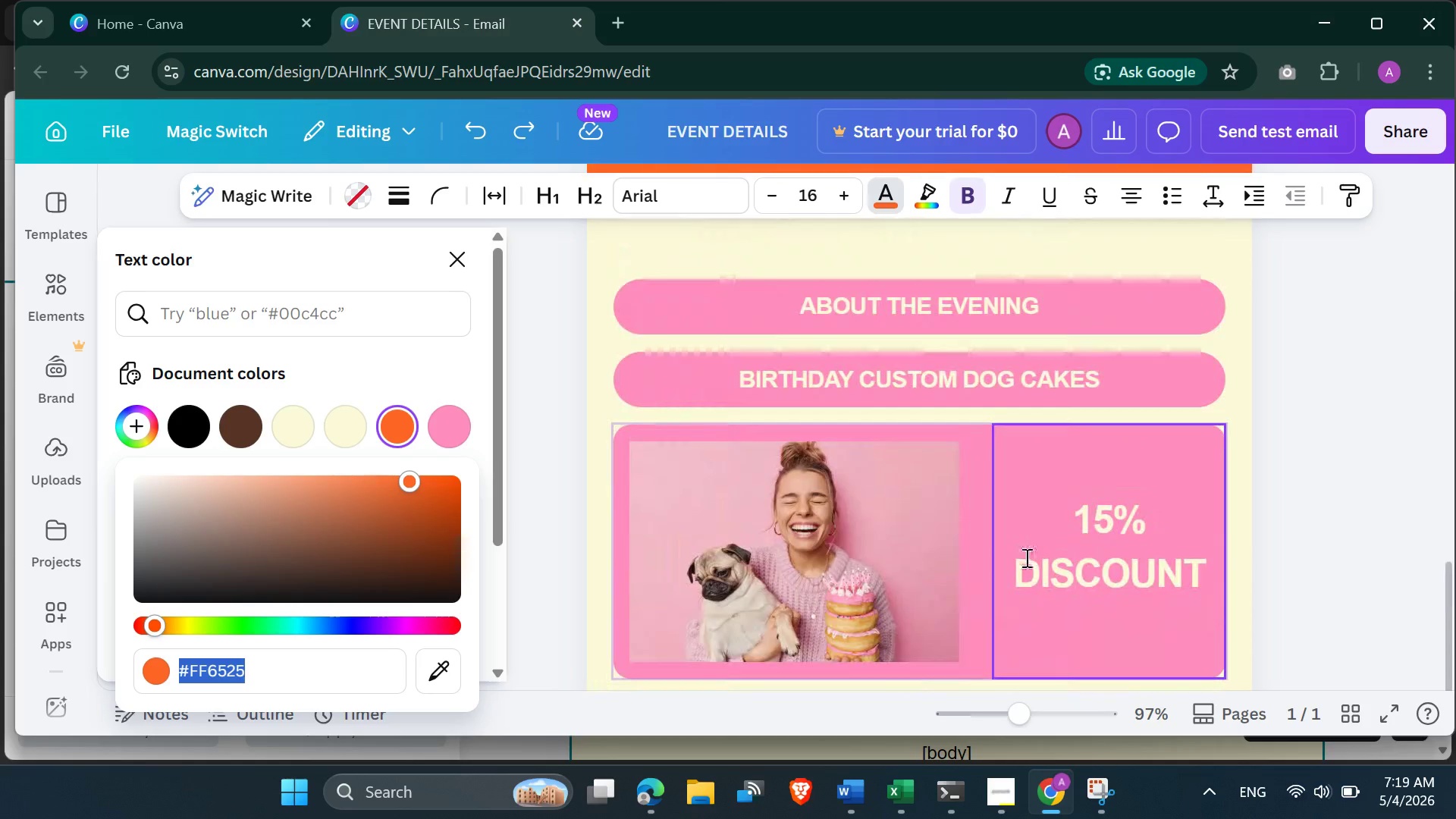 
scroll: coordinate [1025, 557], scroll_direction: down, amount: 5.0
 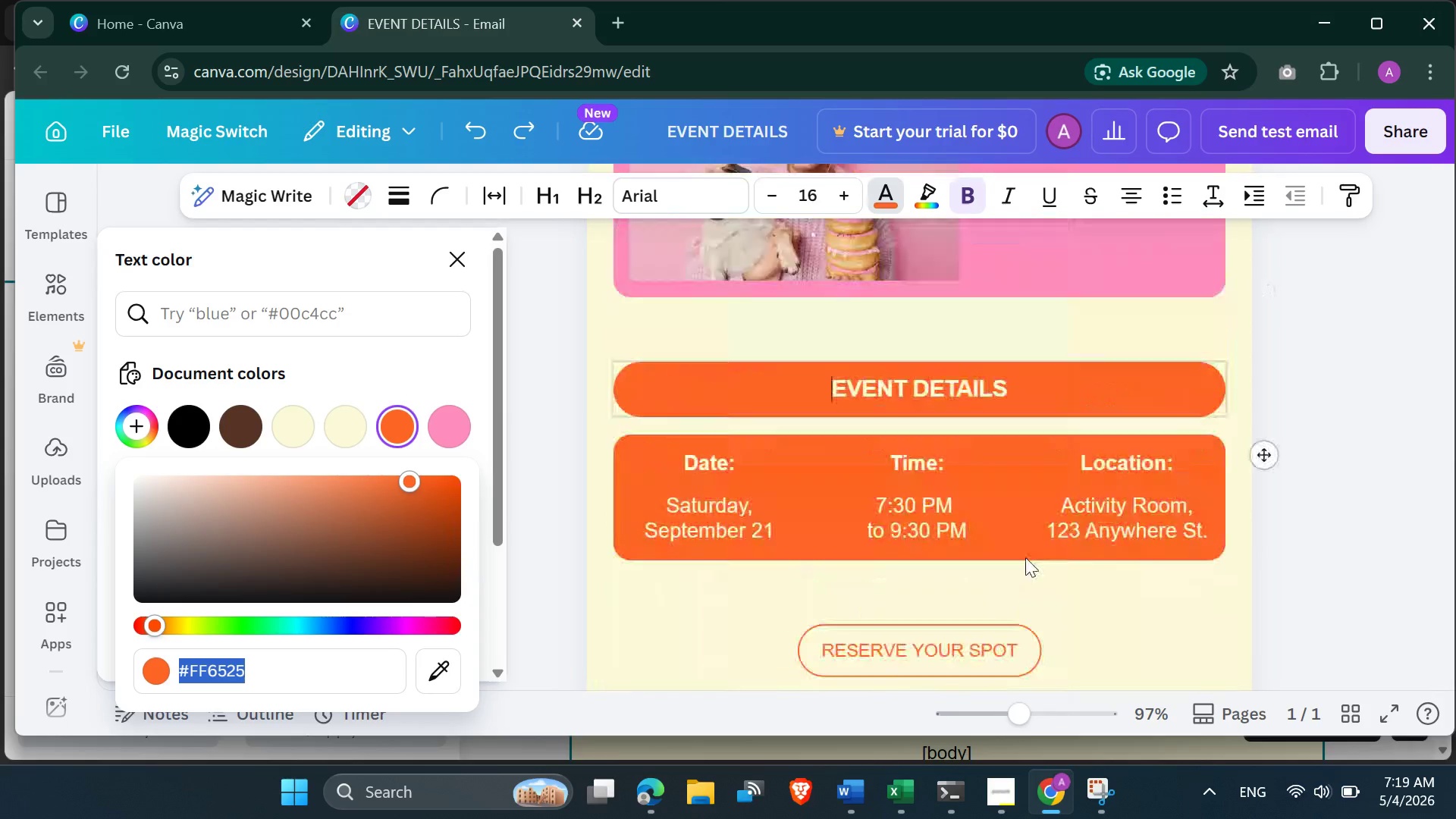 
scroll: coordinate [1025, 557], scroll_direction: up, amount: 4.0
 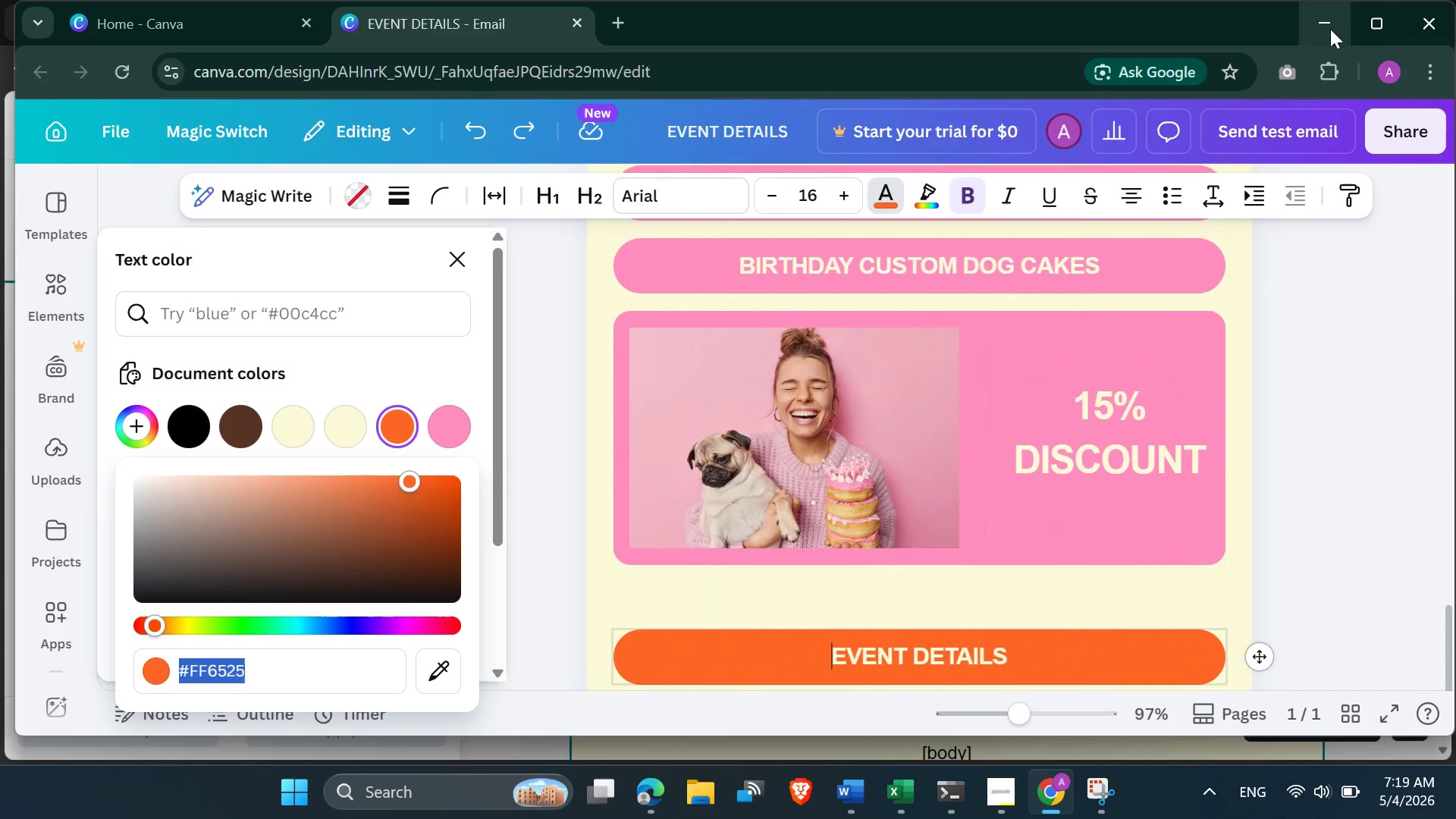 
left_click([1330, 30])
 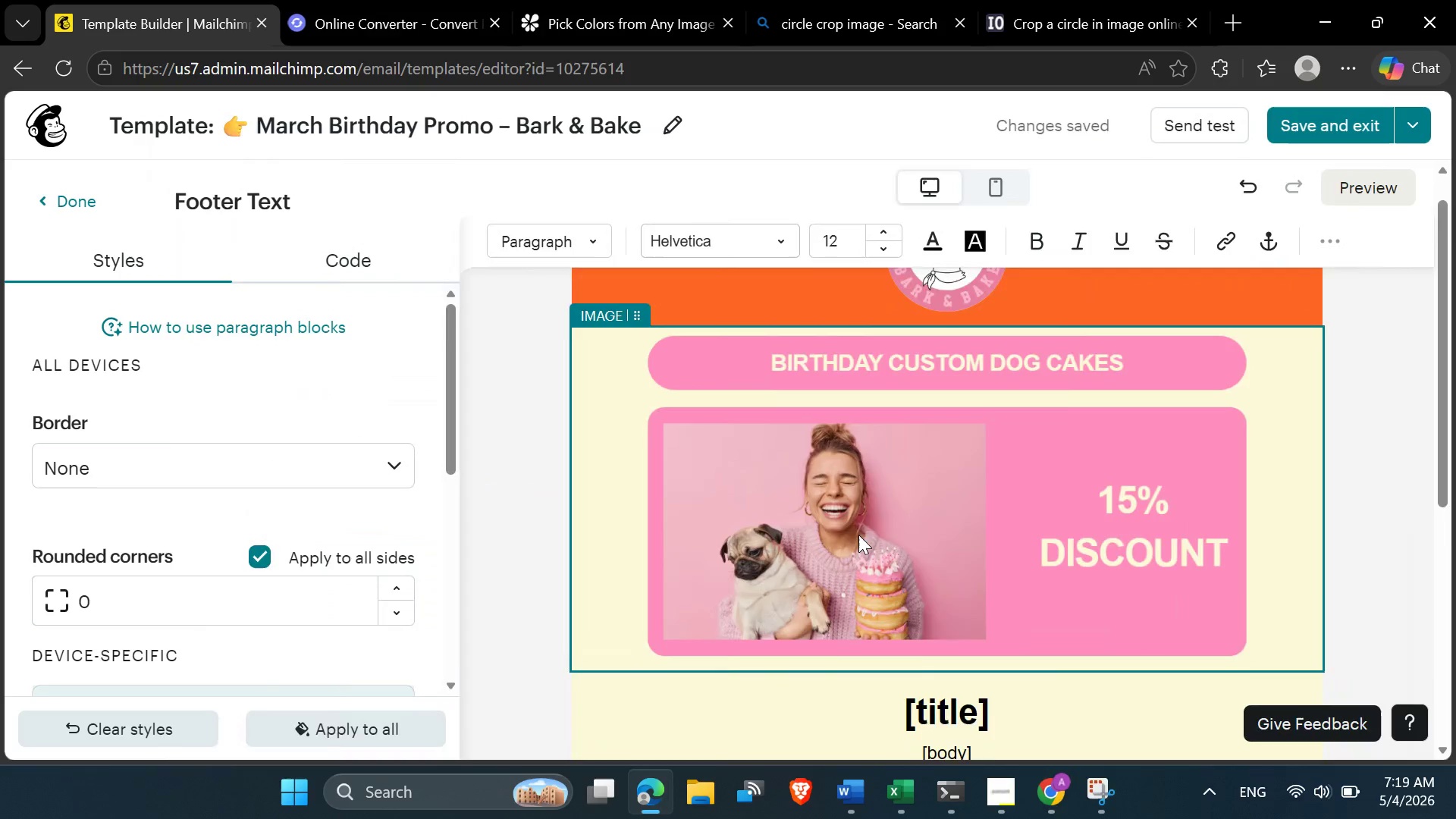 
scroll: coordinate [858, 537], scroll_direction: down, amount: 3.0
 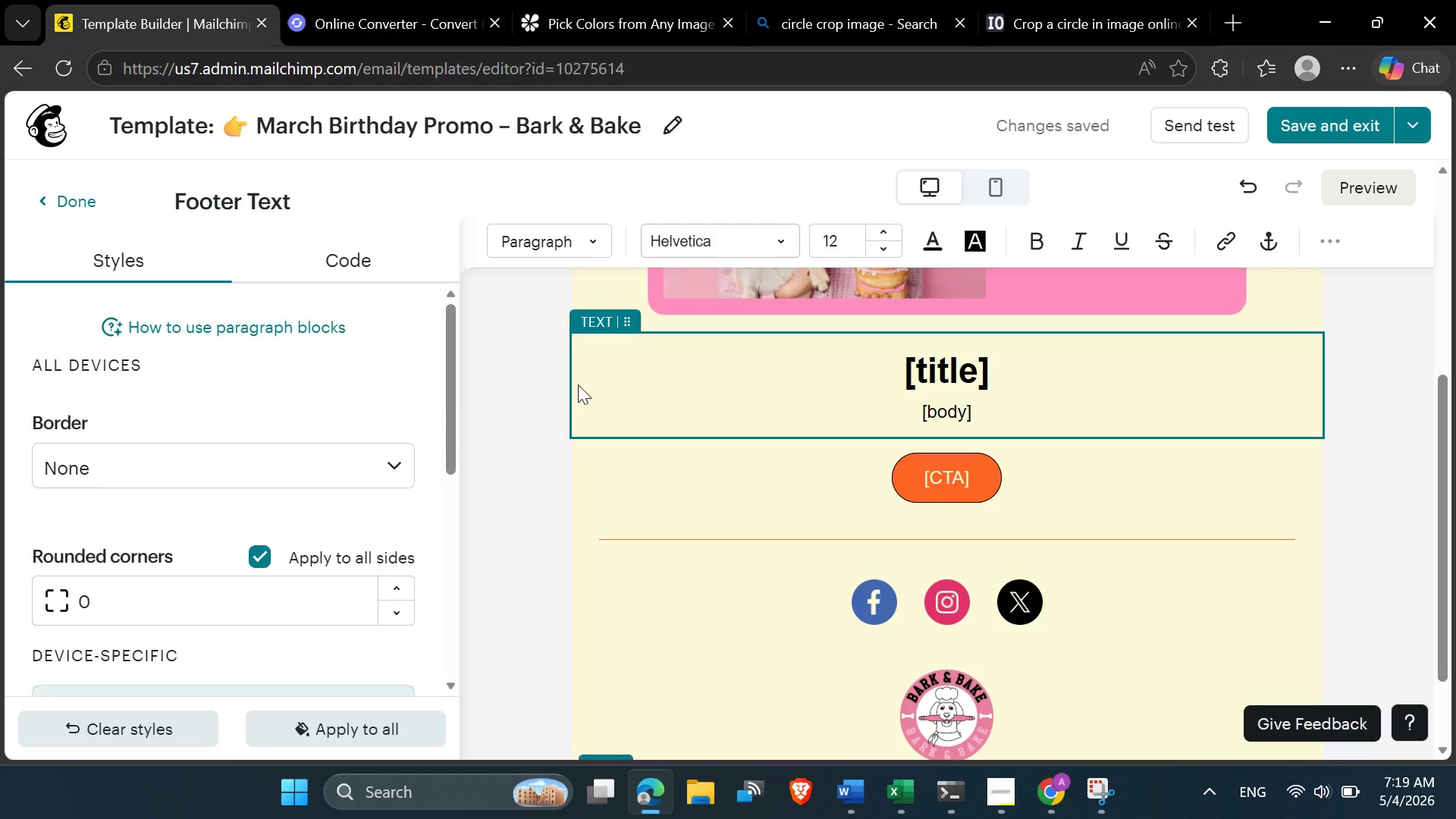 
left_click([584, 387])
 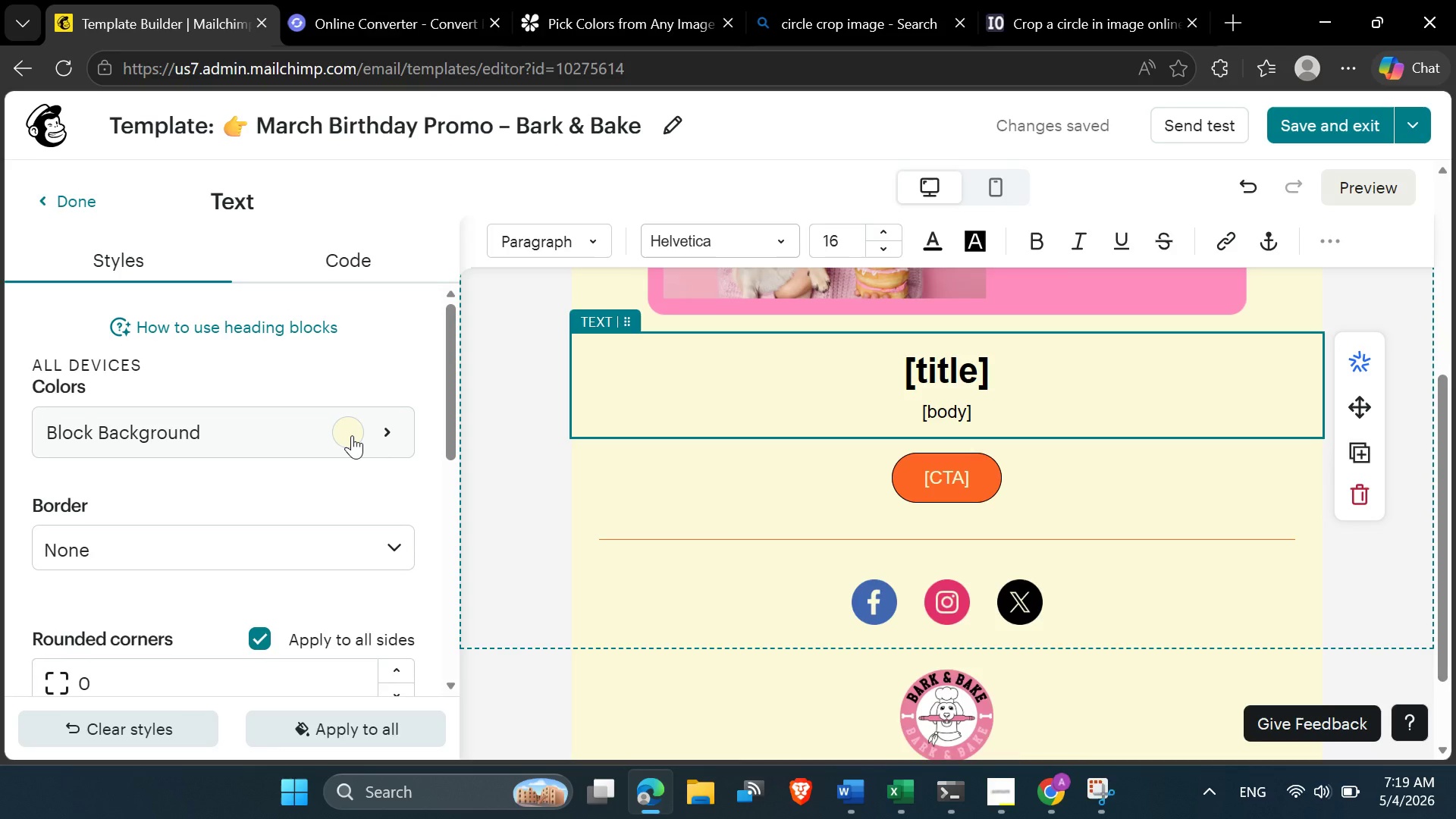 
wait(5.38)
 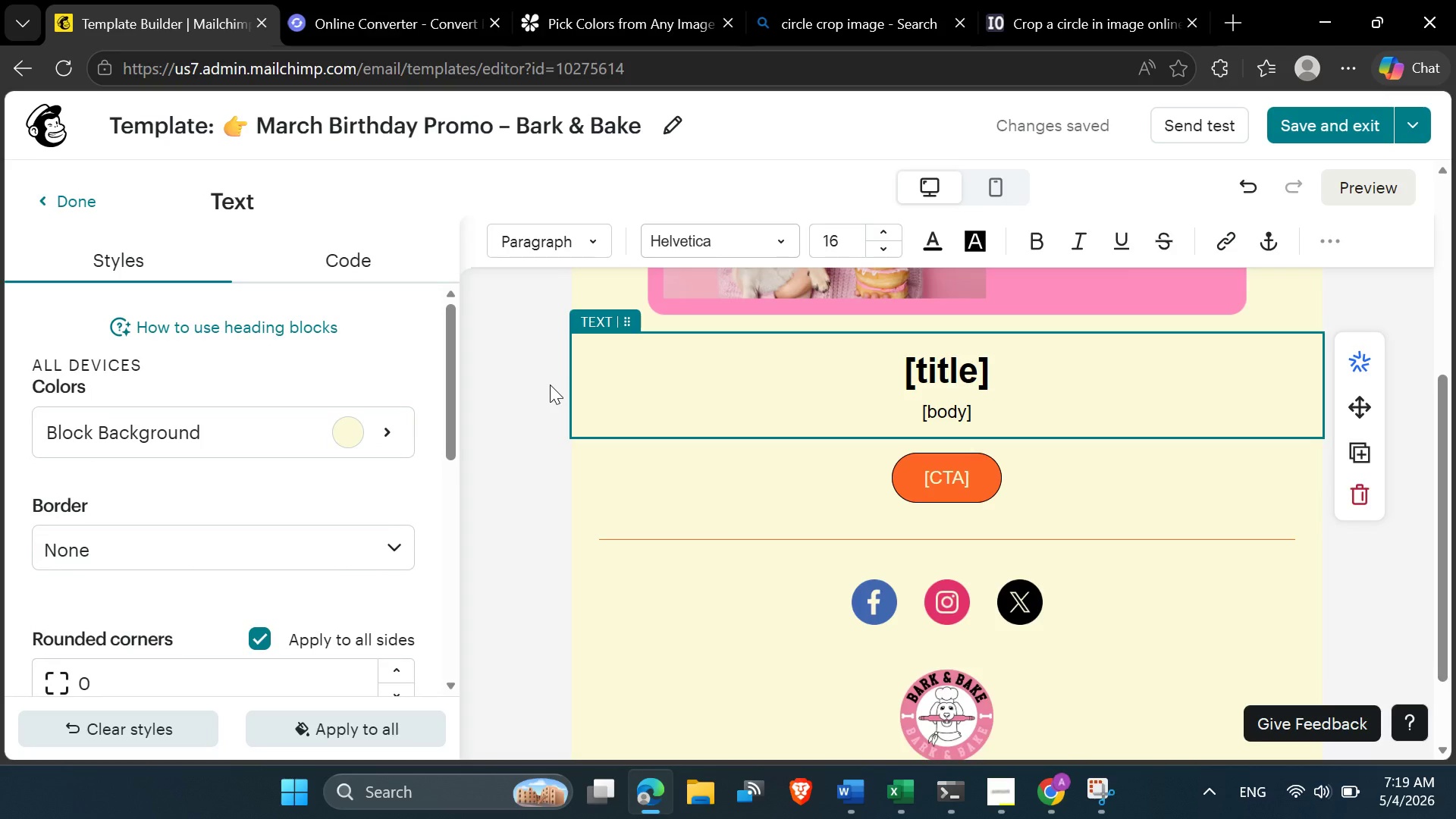 
left_click([352, 435])
 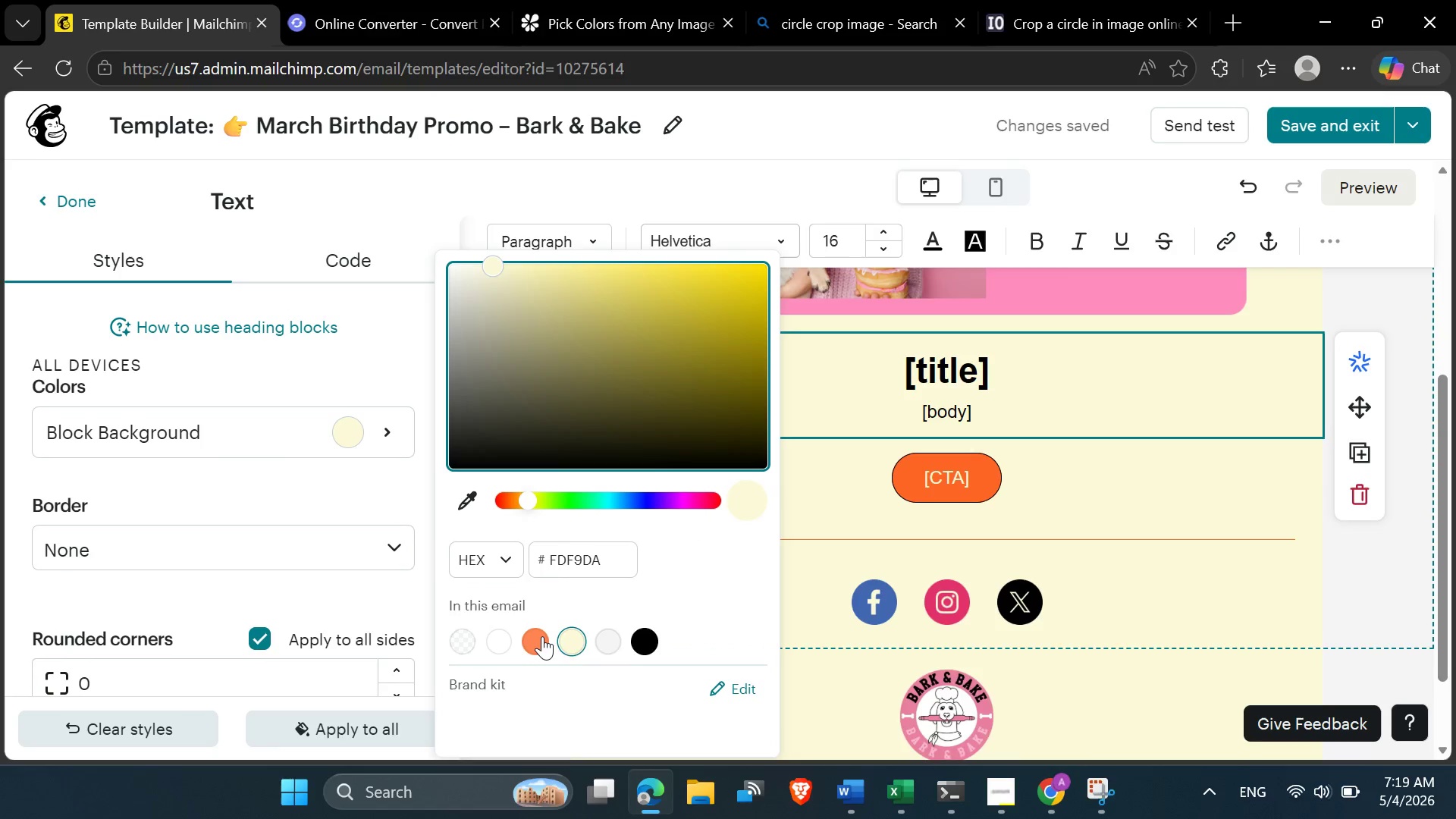 
left_click([542, 636])
 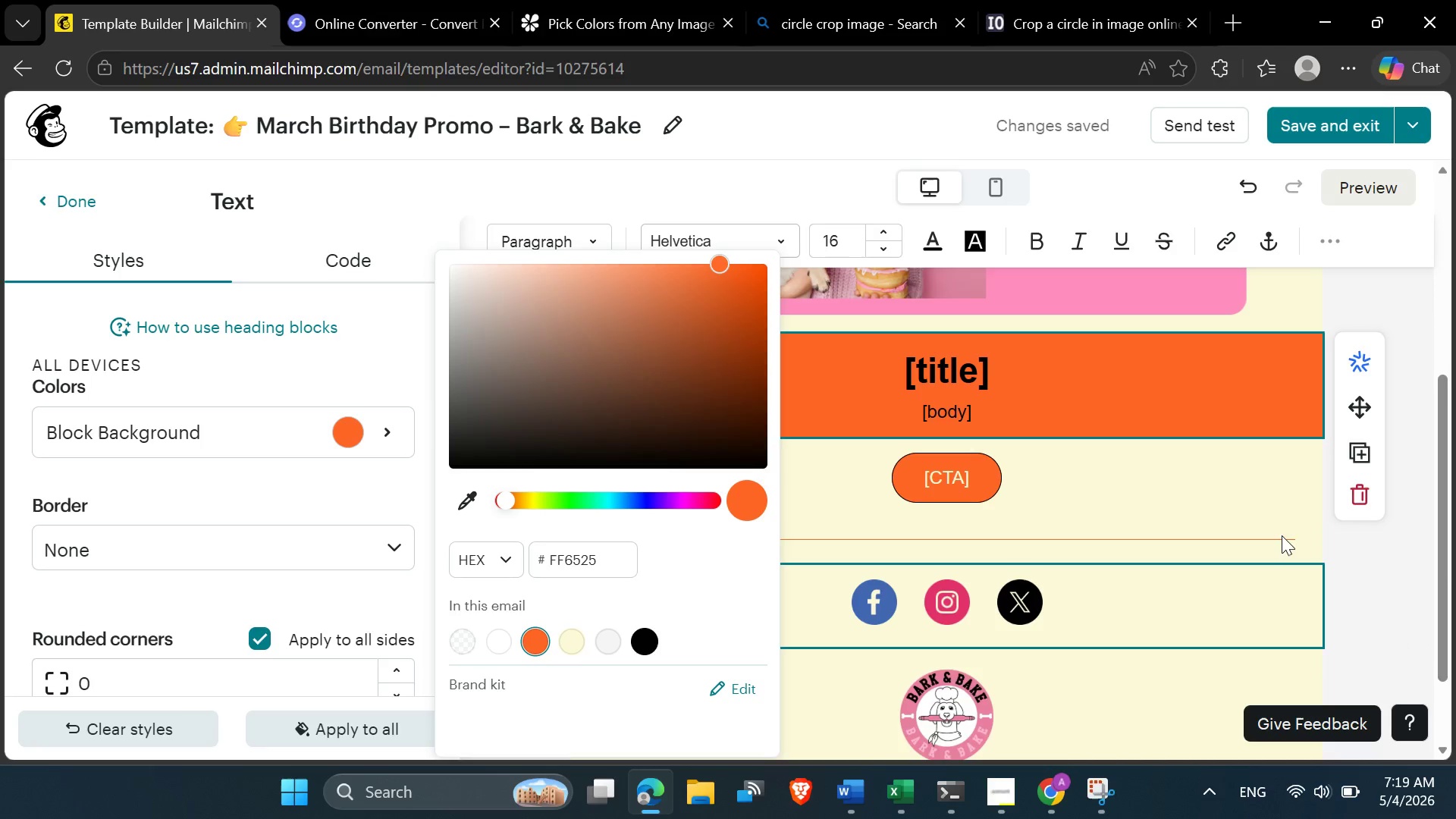 
wait(13.78)
 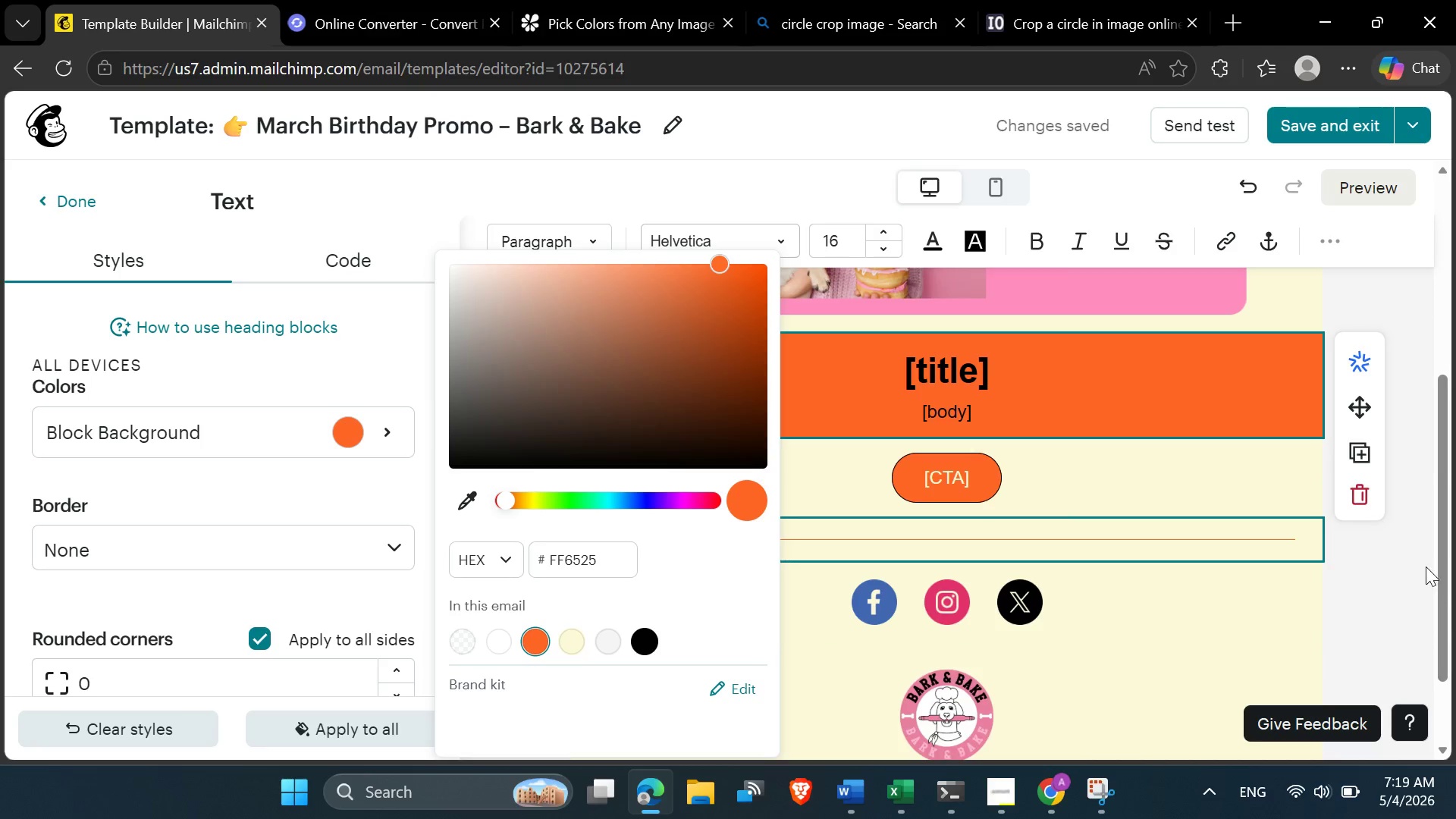 
key(Control+Z)
 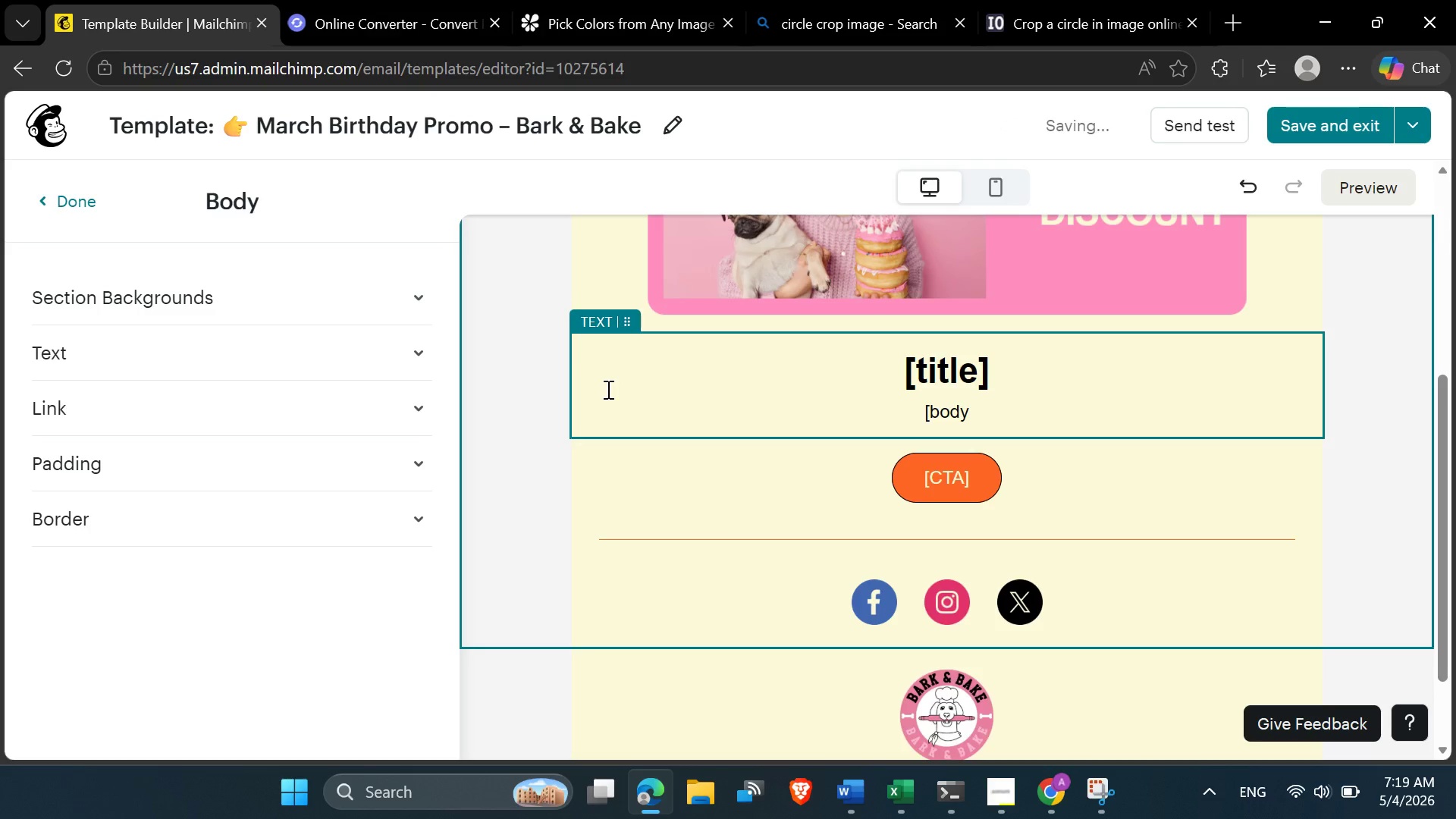 
left_click([607, 389])
 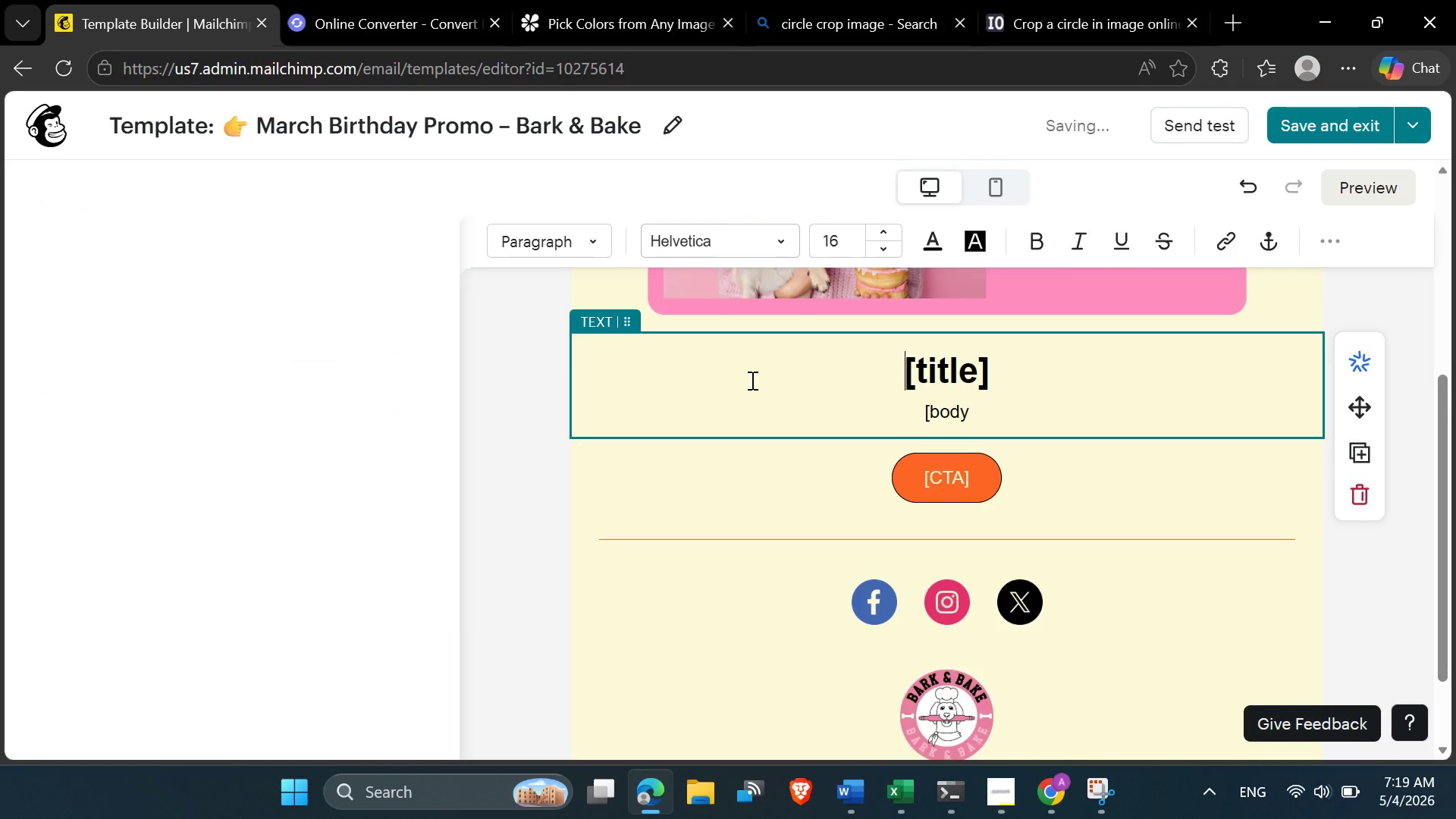 
scroll: coordinate [749, 400], scroll_direction: up, amount: 1.0
 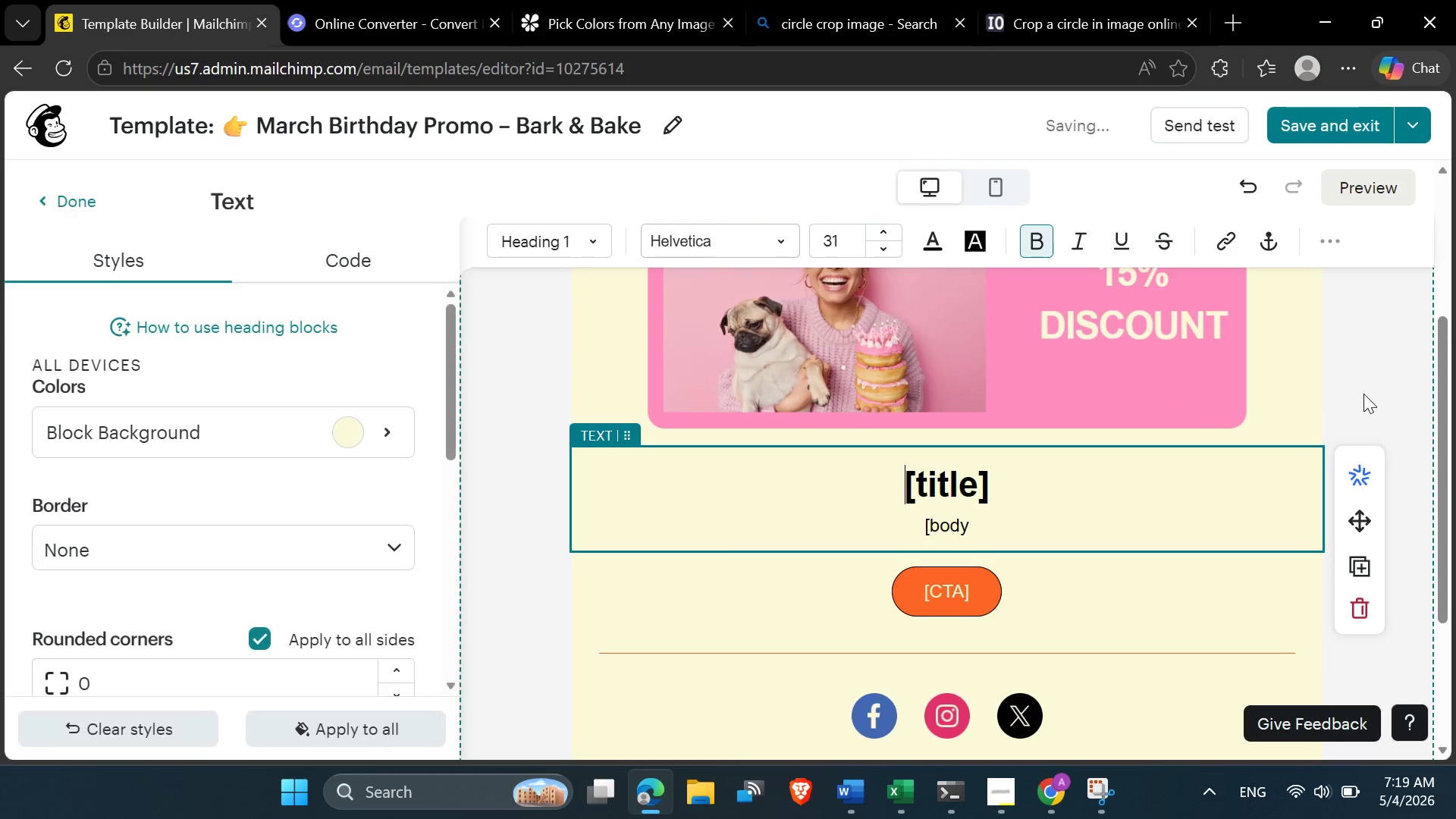 
left_click([1363, 395])
 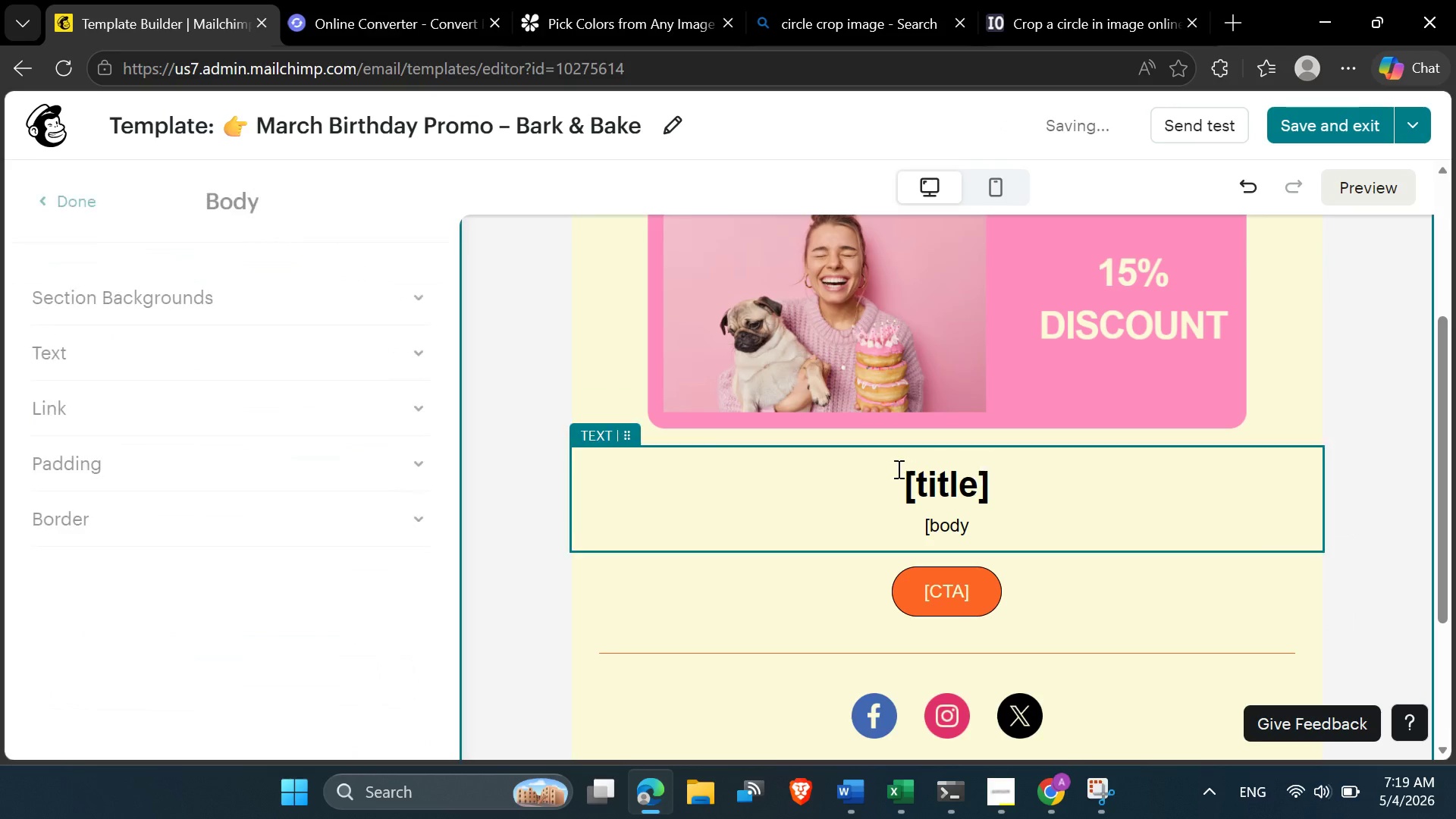 
scroll: coordinate [893, 470], scroll_direction: up, amount: 1.0
 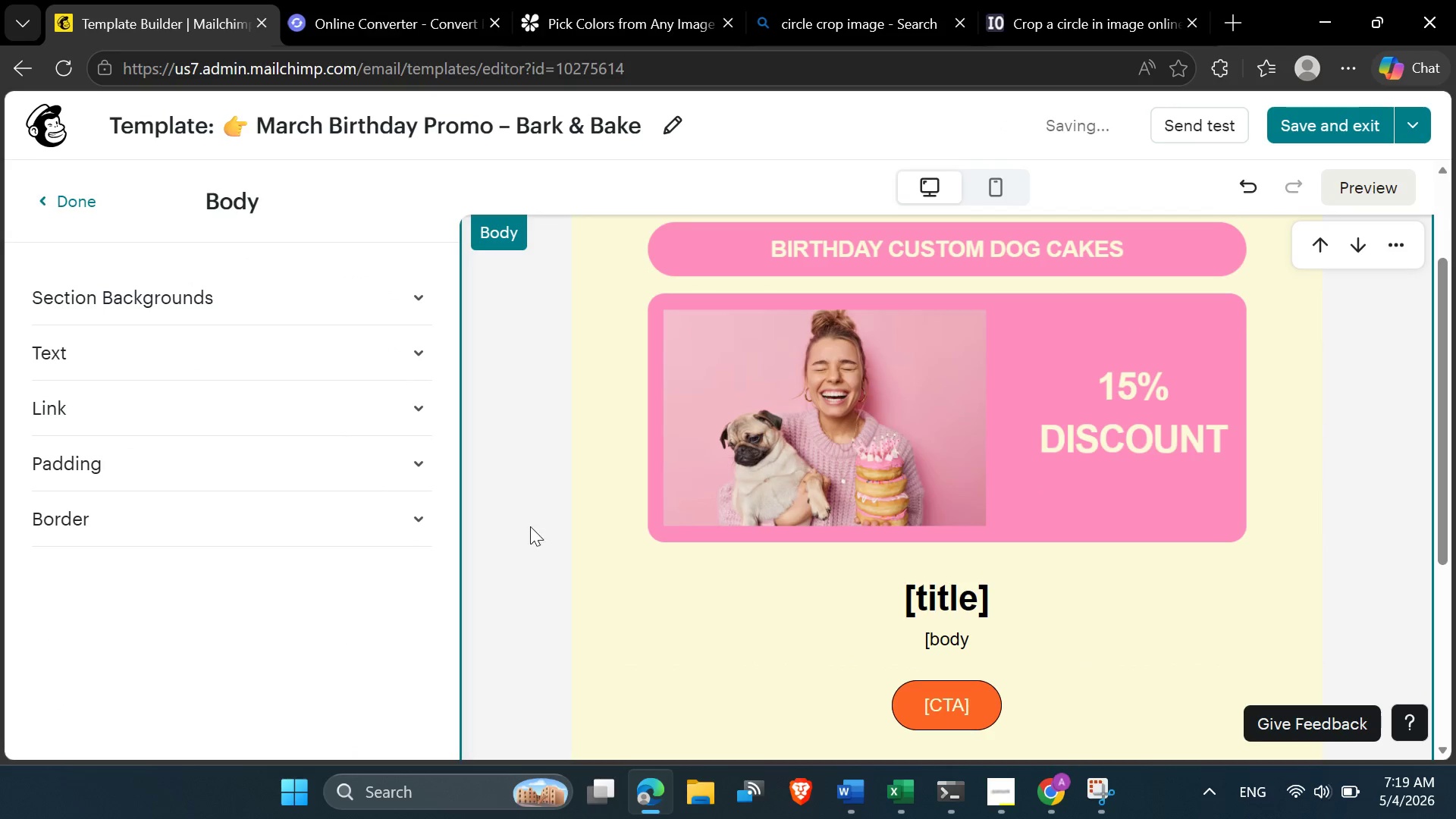 
scroll: coordinate [572, 537], scroll_direction: down, amount: 4.0
 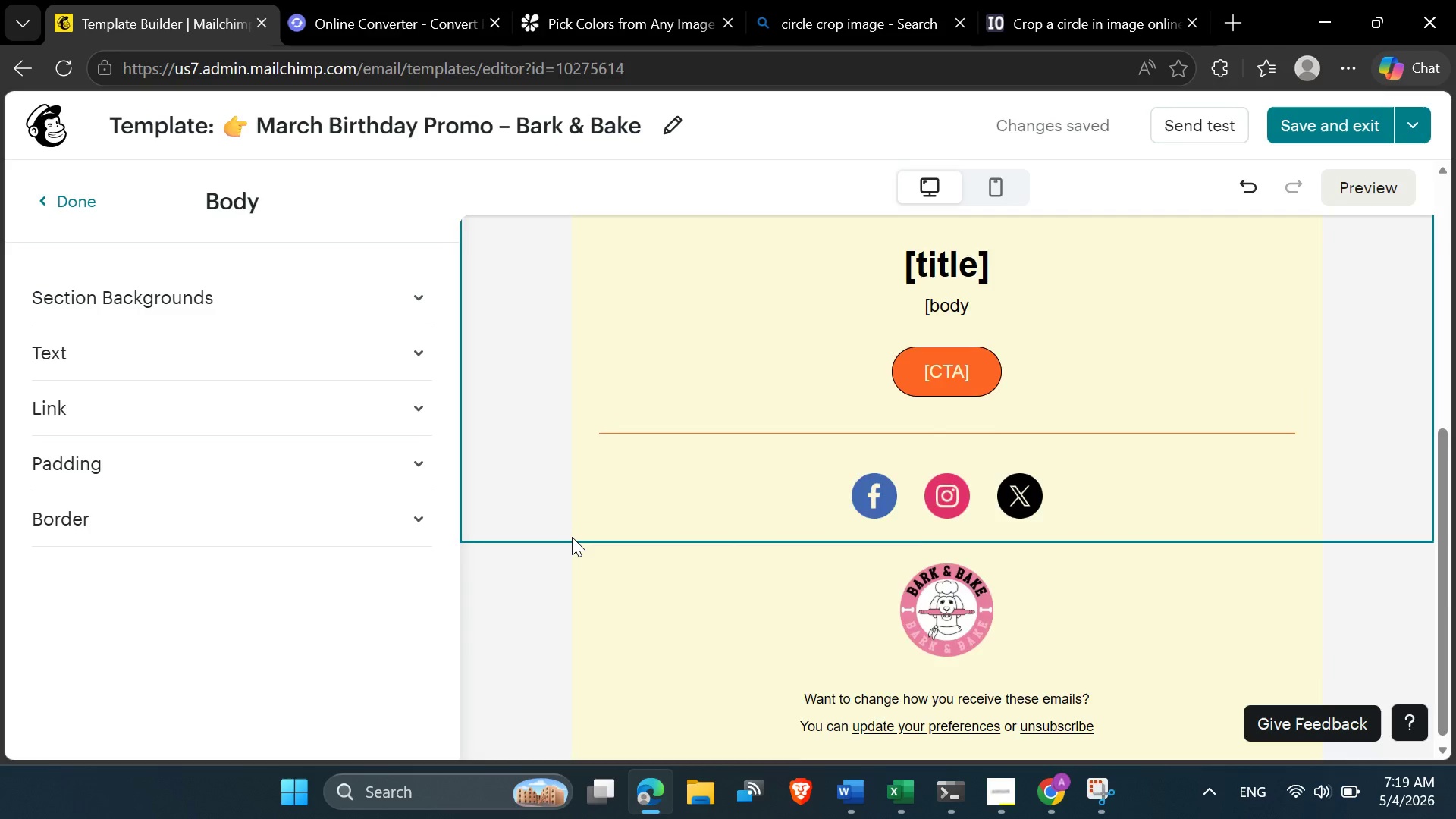 
scroll: coordinate [572, 537], scroll_direction: up, amount: 3.0
 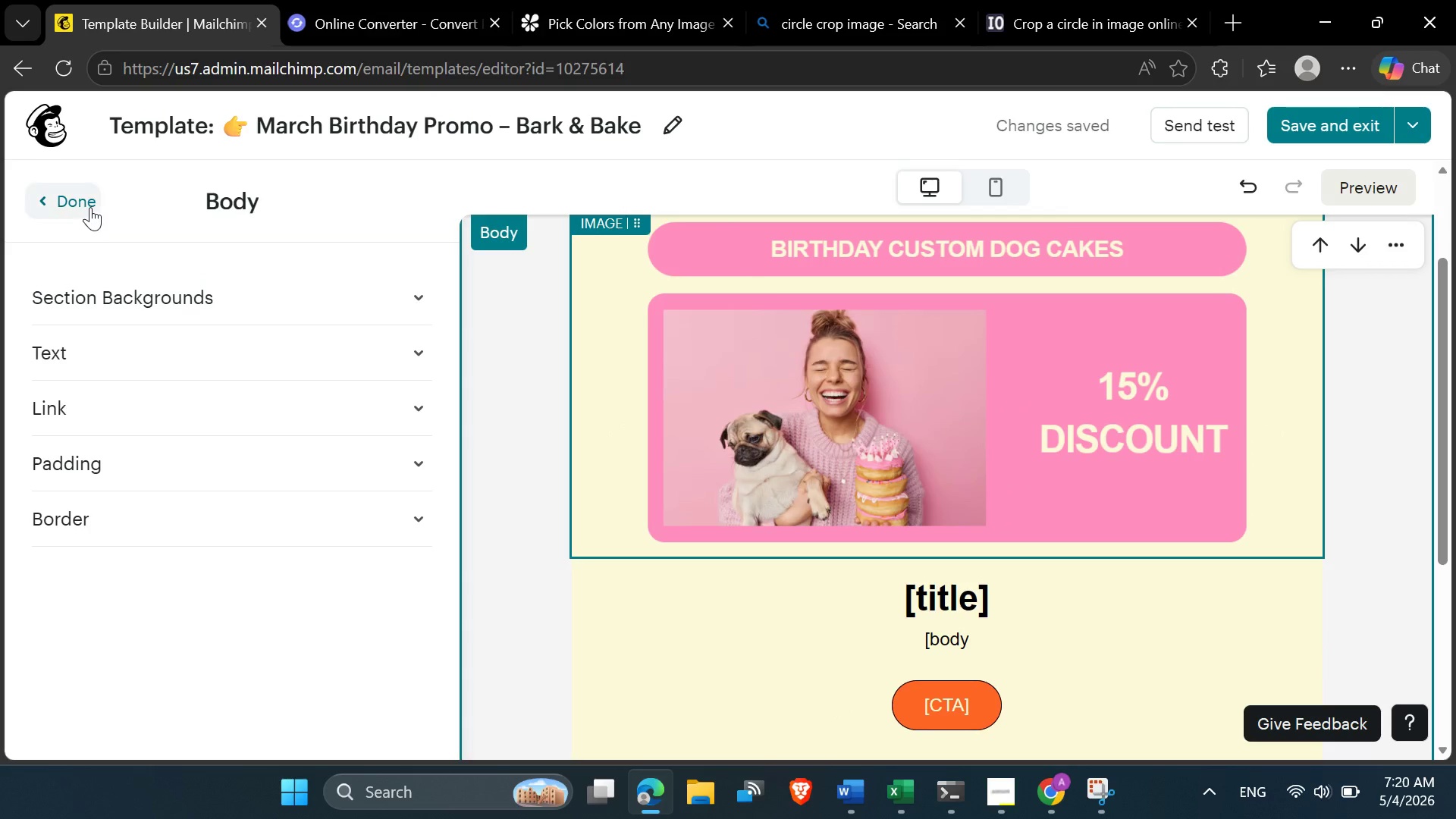 
left_click([90, 207])
 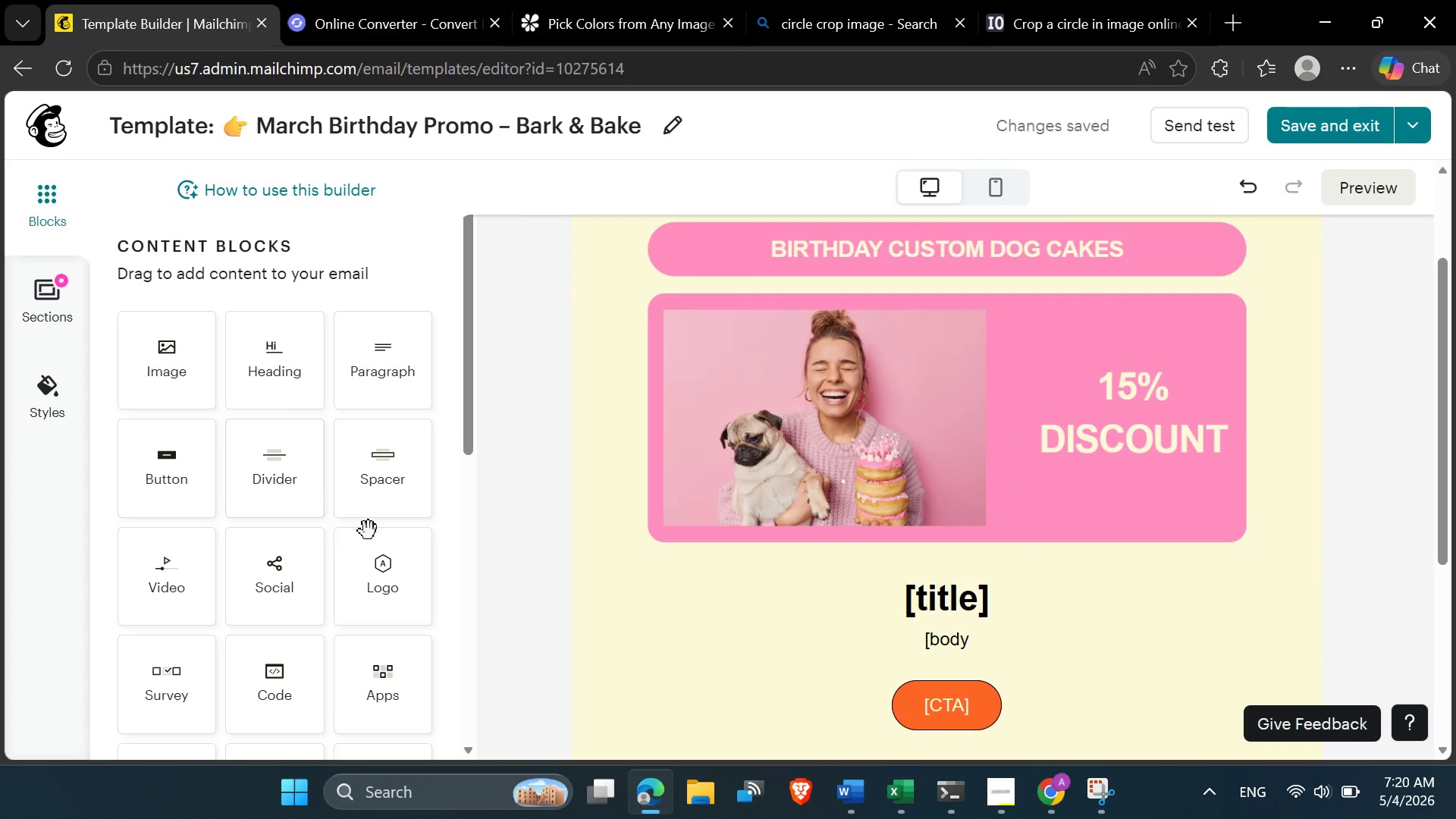 
scroll: coordinate [309, 632], scroll_direction: down, amount: 8.0
 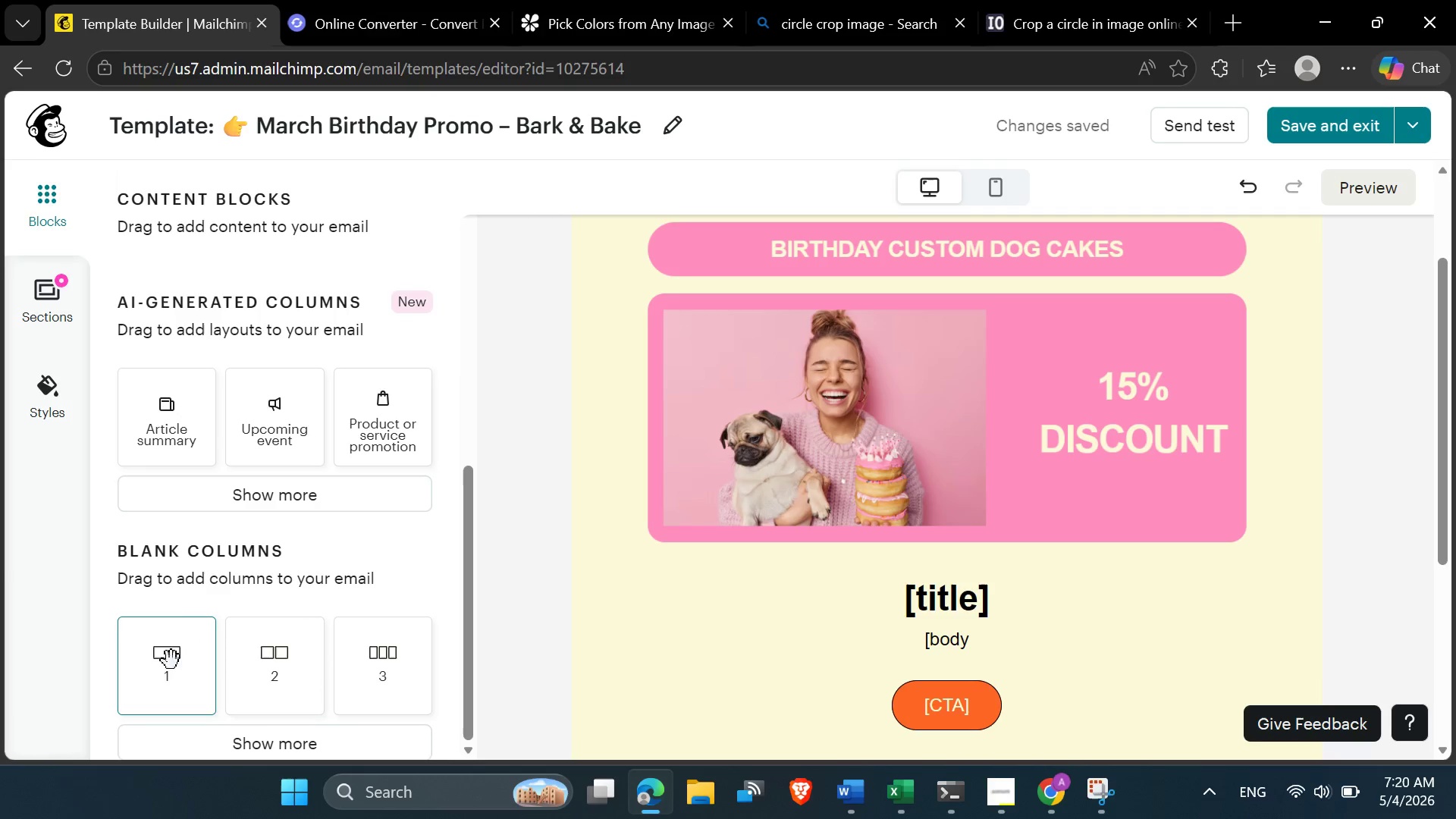 
left_click_drag(start_coordinate=[166, 664], to_coordinate=[880, 587])
 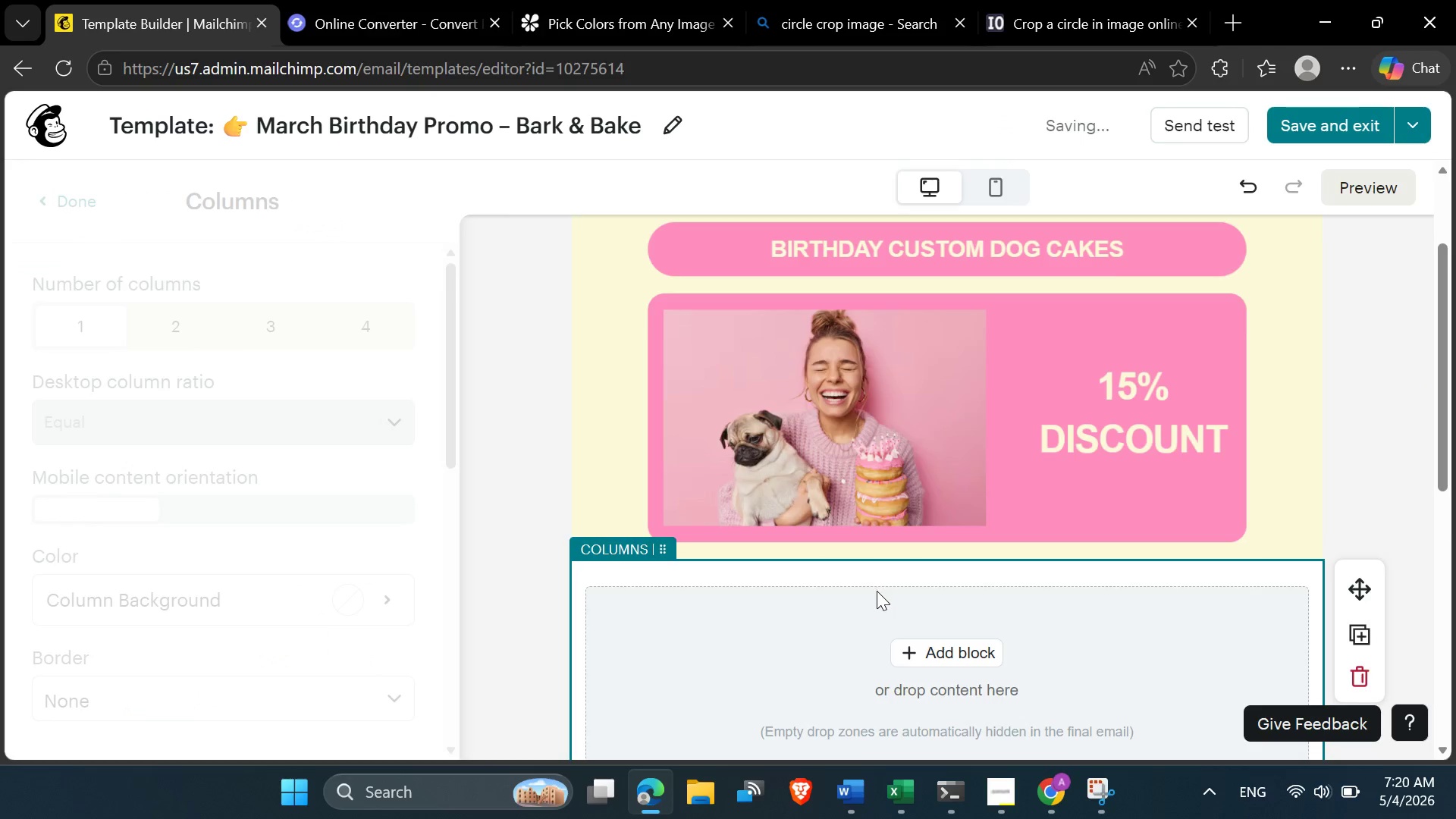 
scroll: coordinate [876, 592], scroll_direction: down, amount: 2.0
 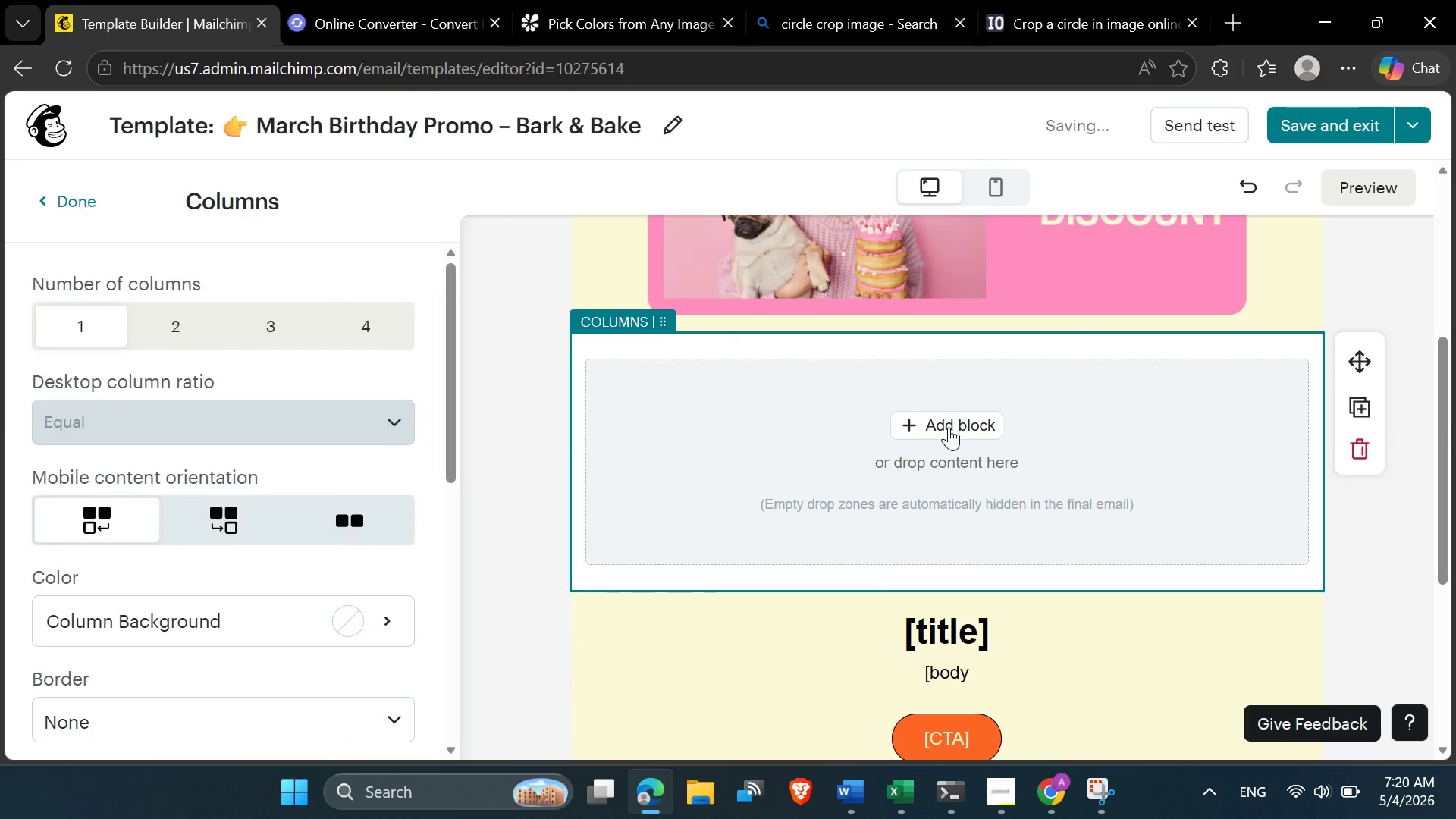 
mouse_move([947, 415])
 